 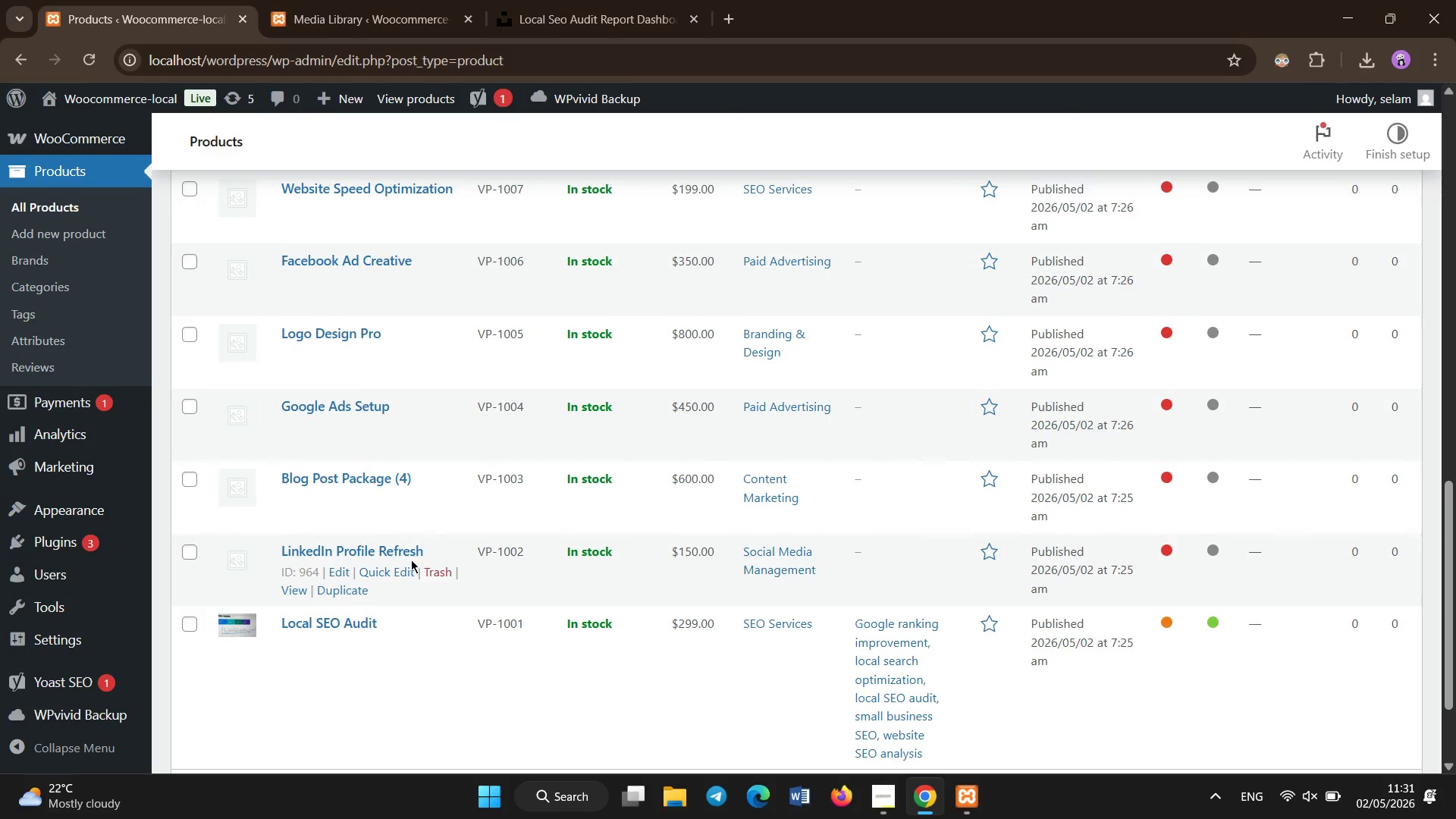 
scroll: coordinate [871, 658], scroll_direction: down, amount: 5.0
 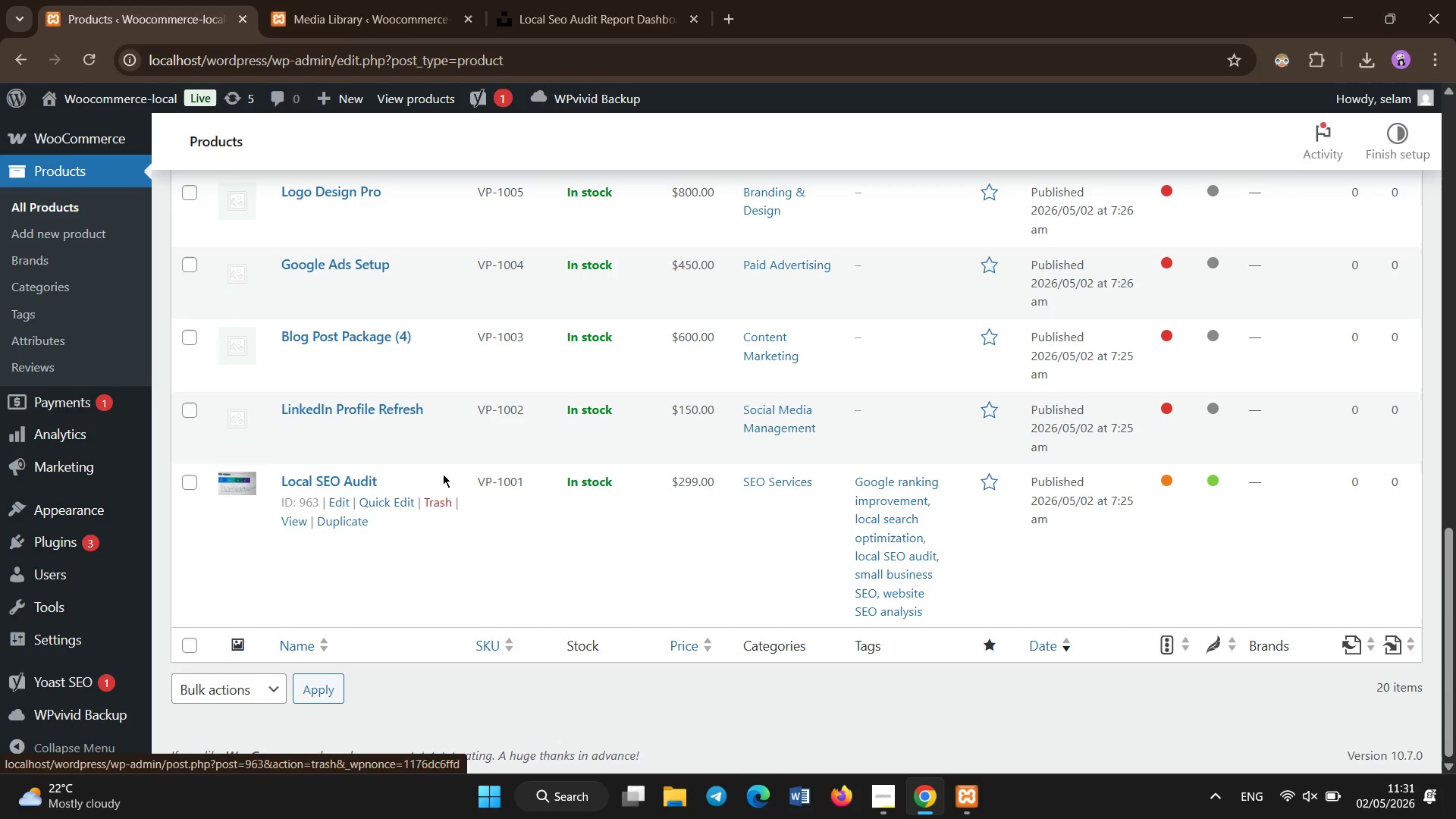 
left_click([379, 406])
 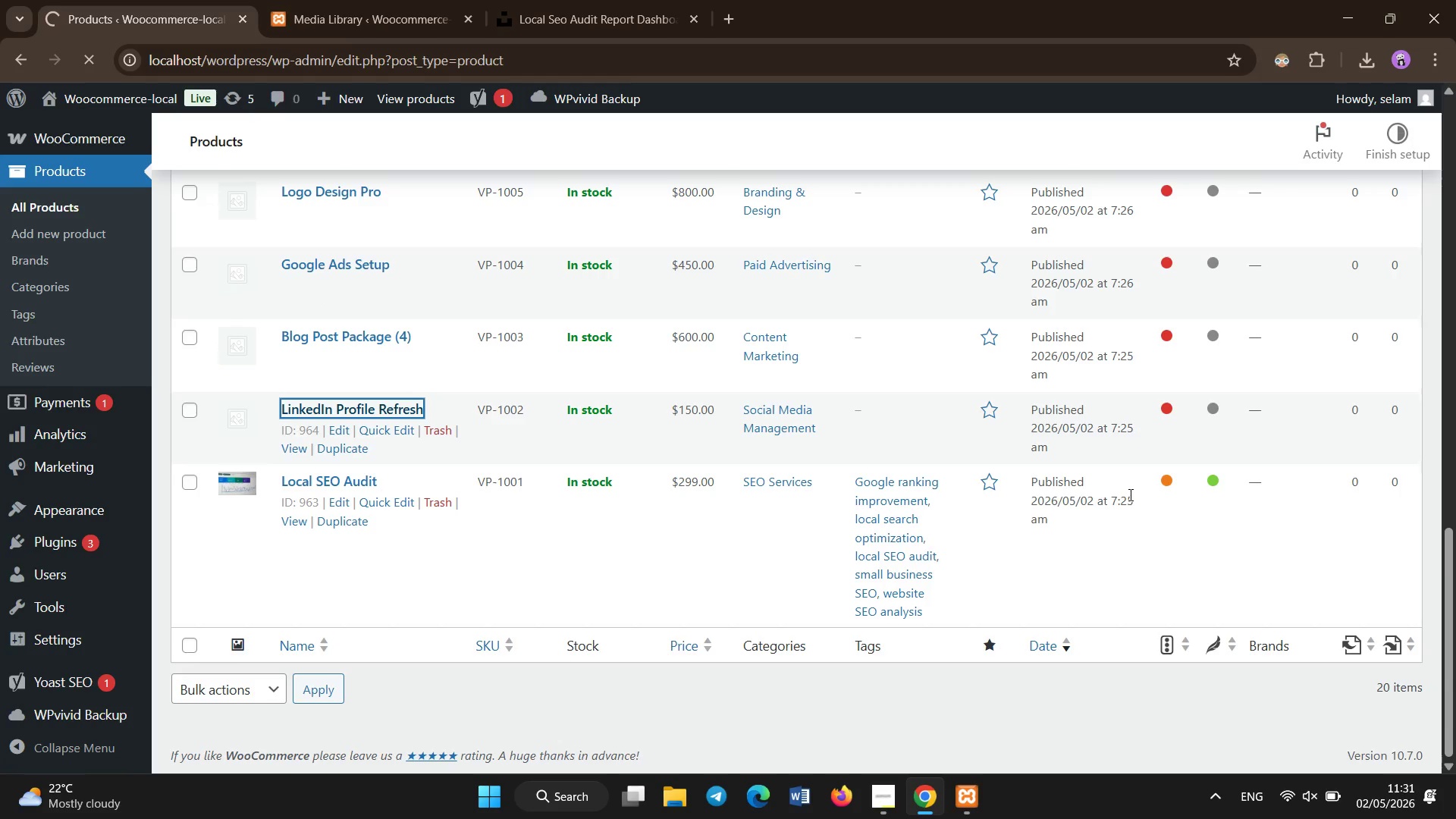 
wait(8.19)
 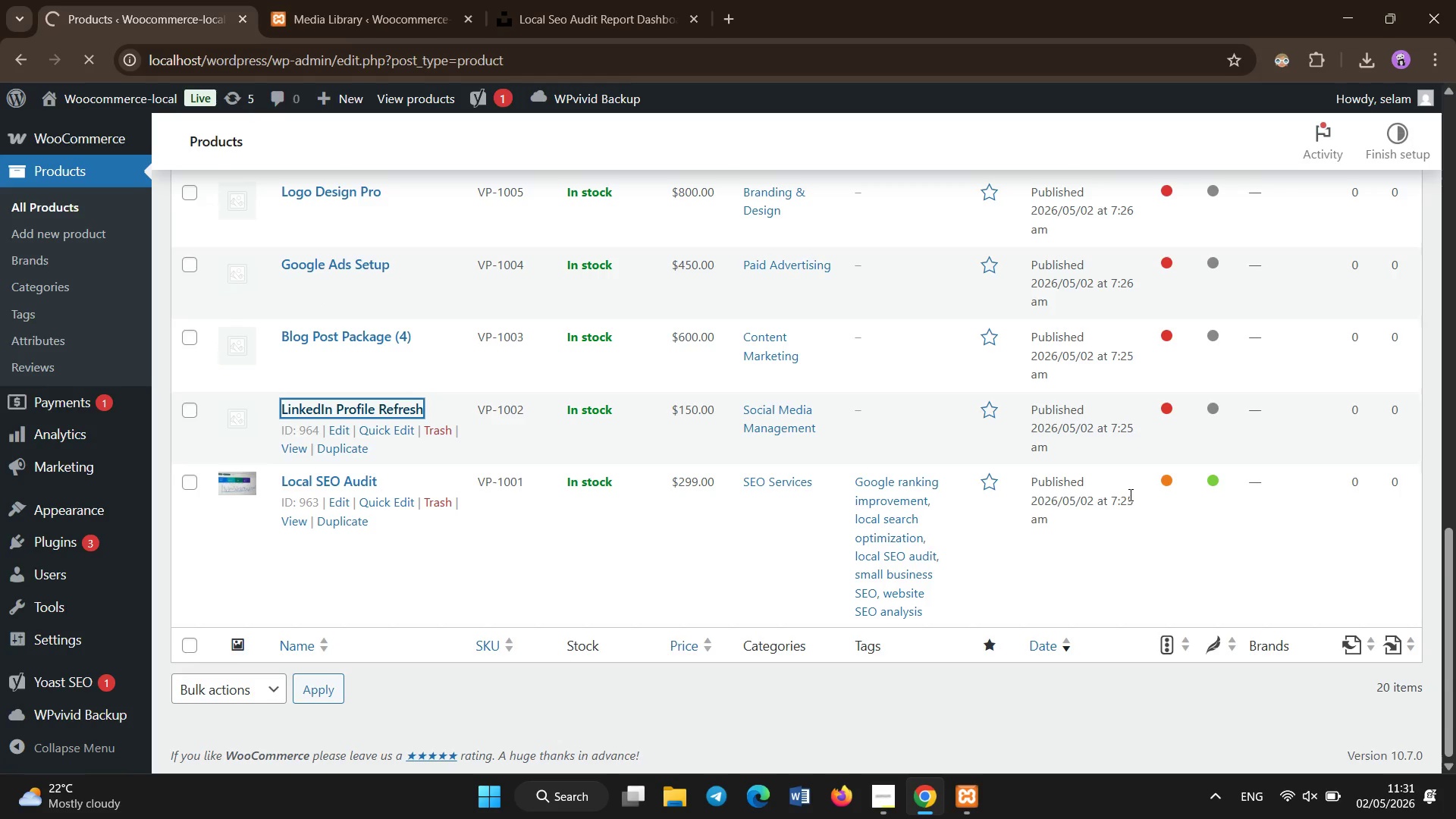 
scroll: coordinate [930, 549], scroll_direction: none, amount: 0.0
 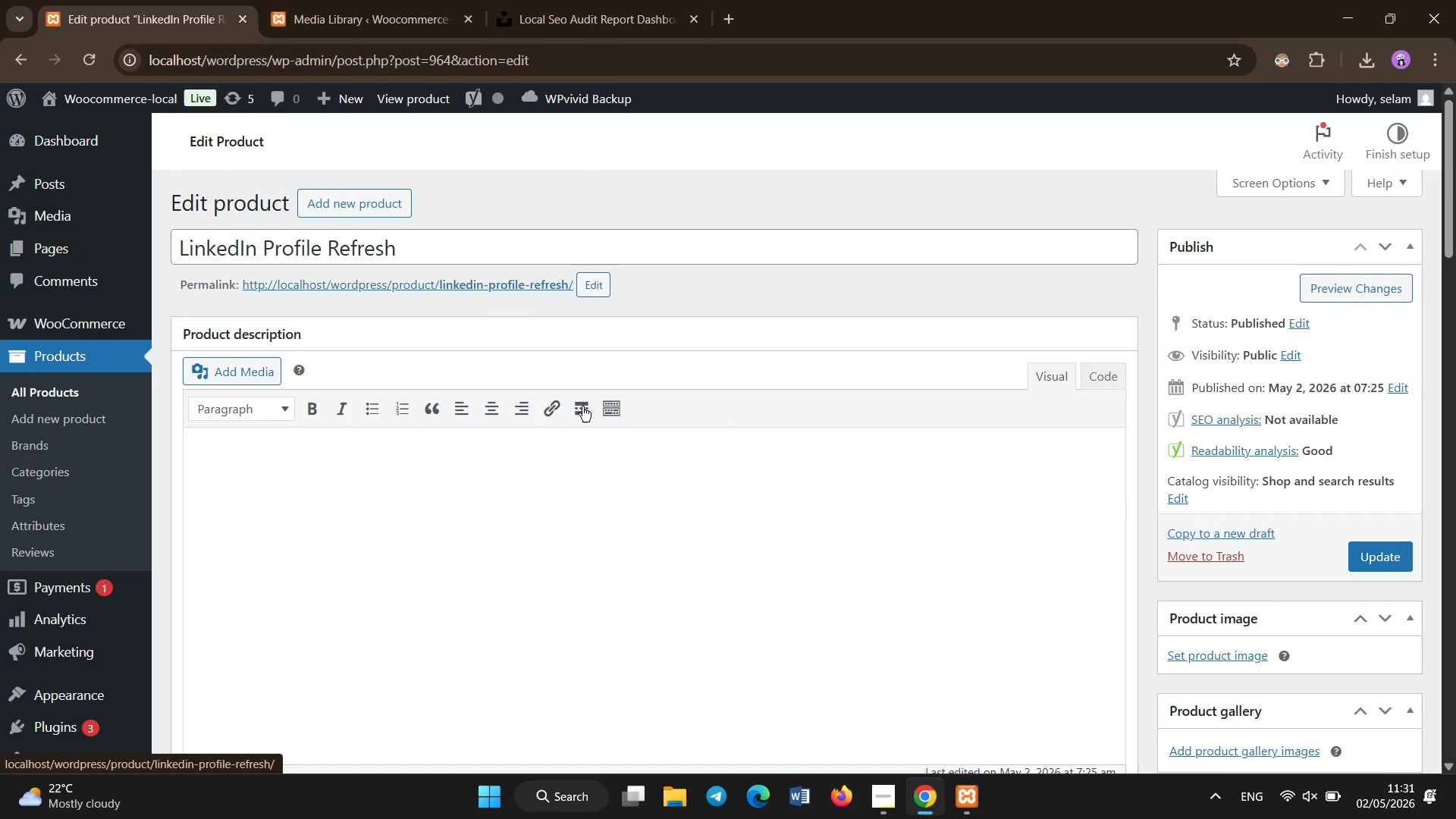 
scroll: coordinate [588, 493], scroll_direction: up, amount: 2.0
 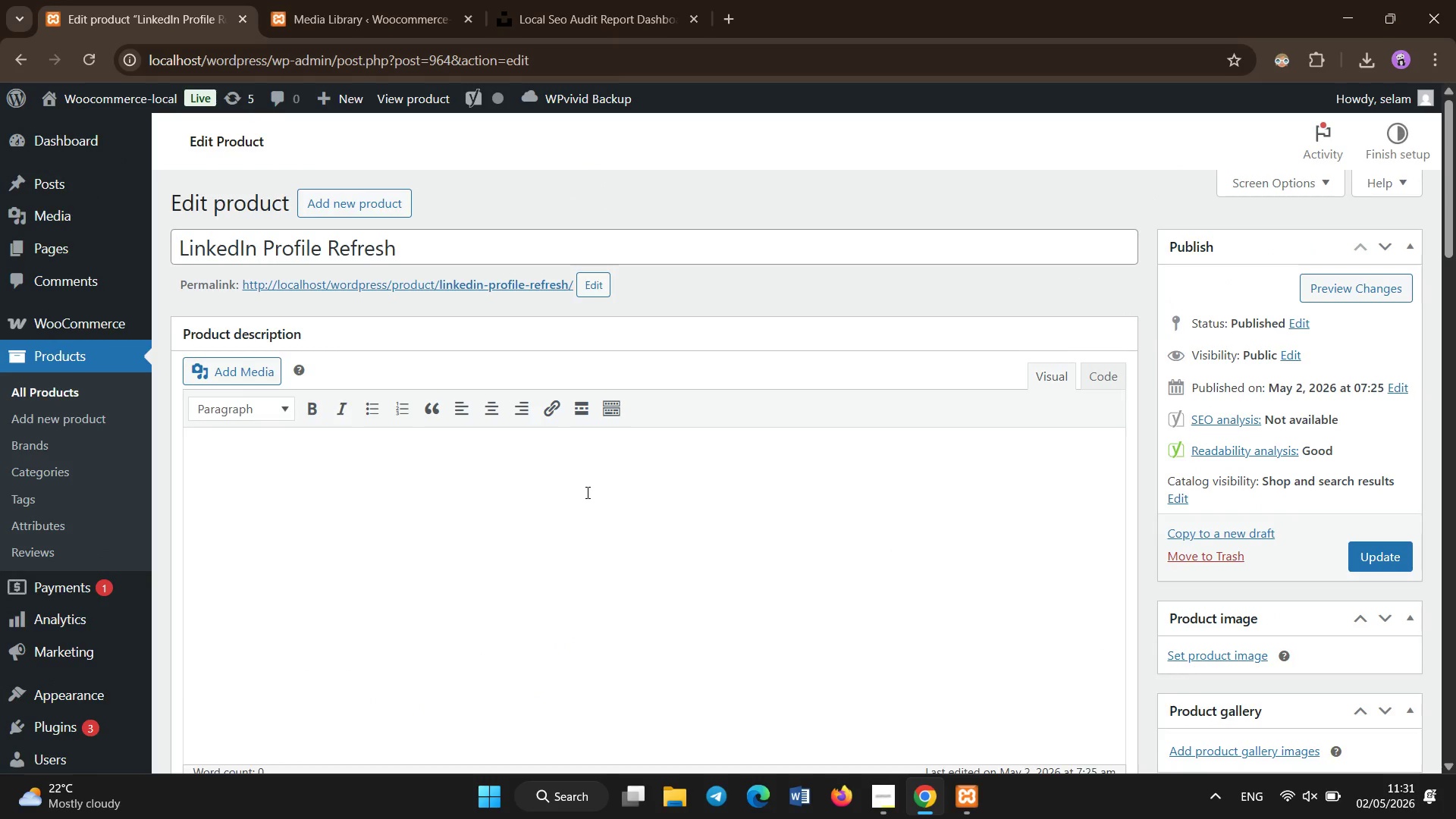 
scroll: coordinate [588, 493], scroll_direction: down, amount: 27.0
 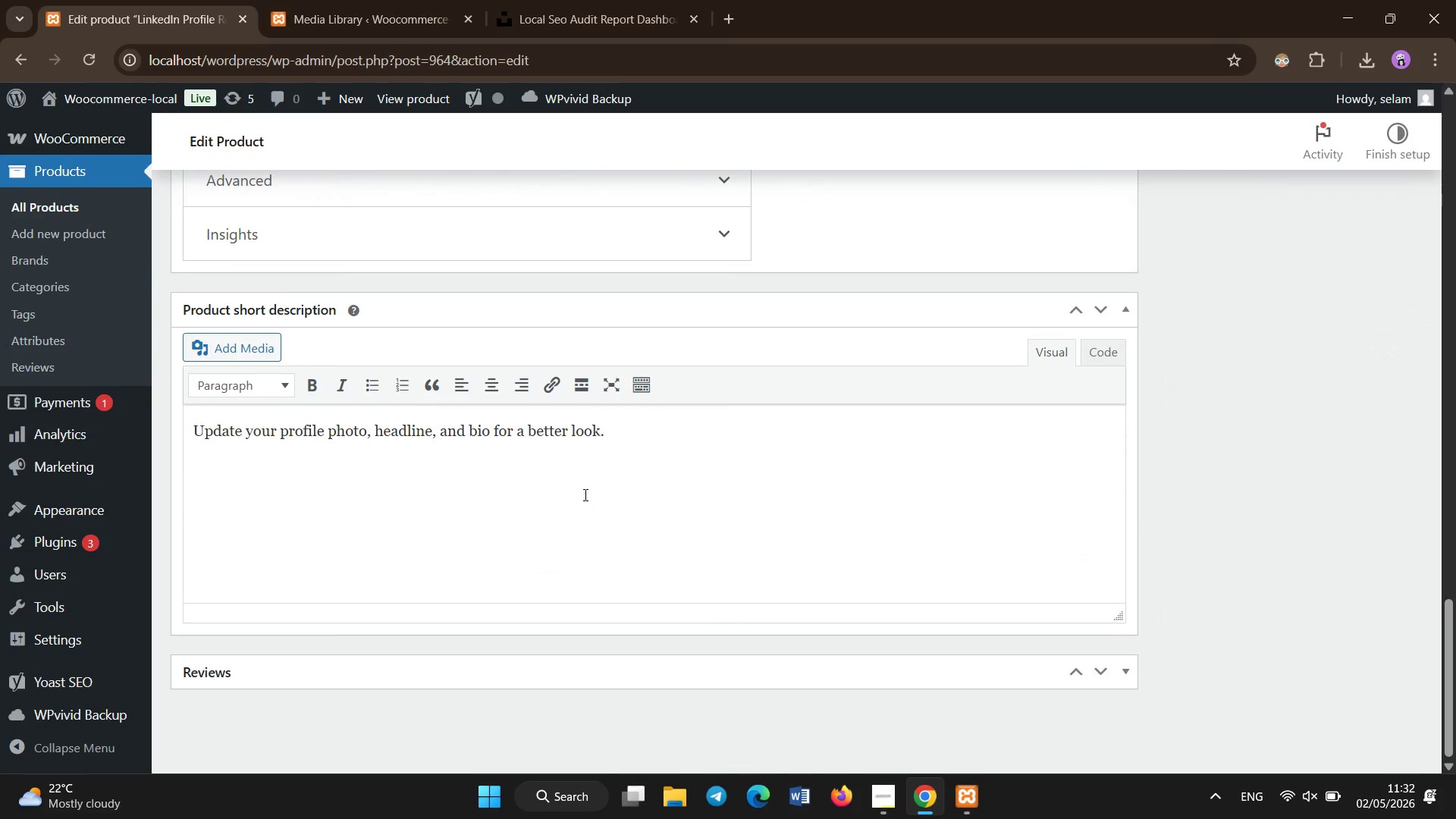 
left_click([585, 495])
 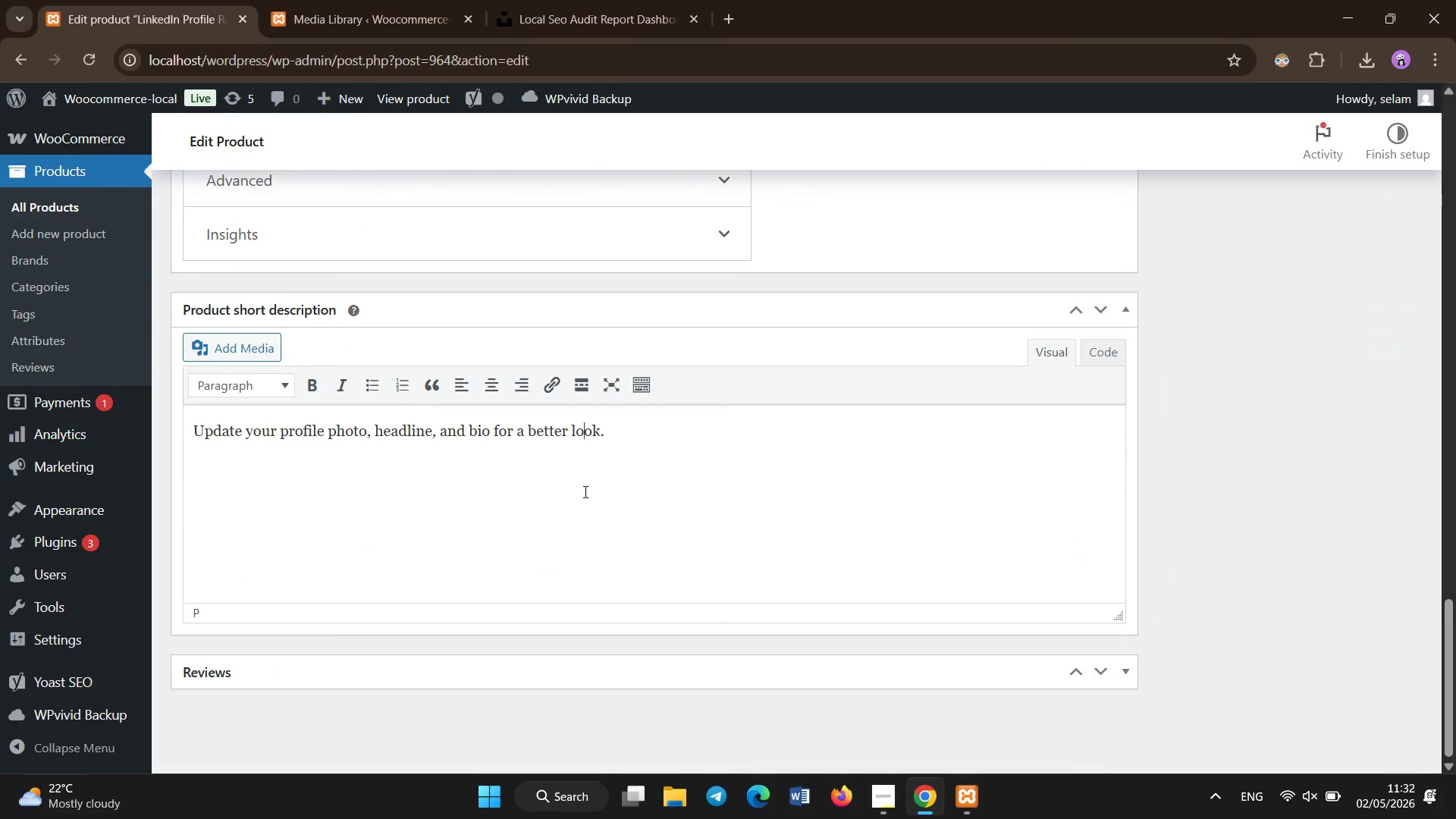 
key(Control+A)
 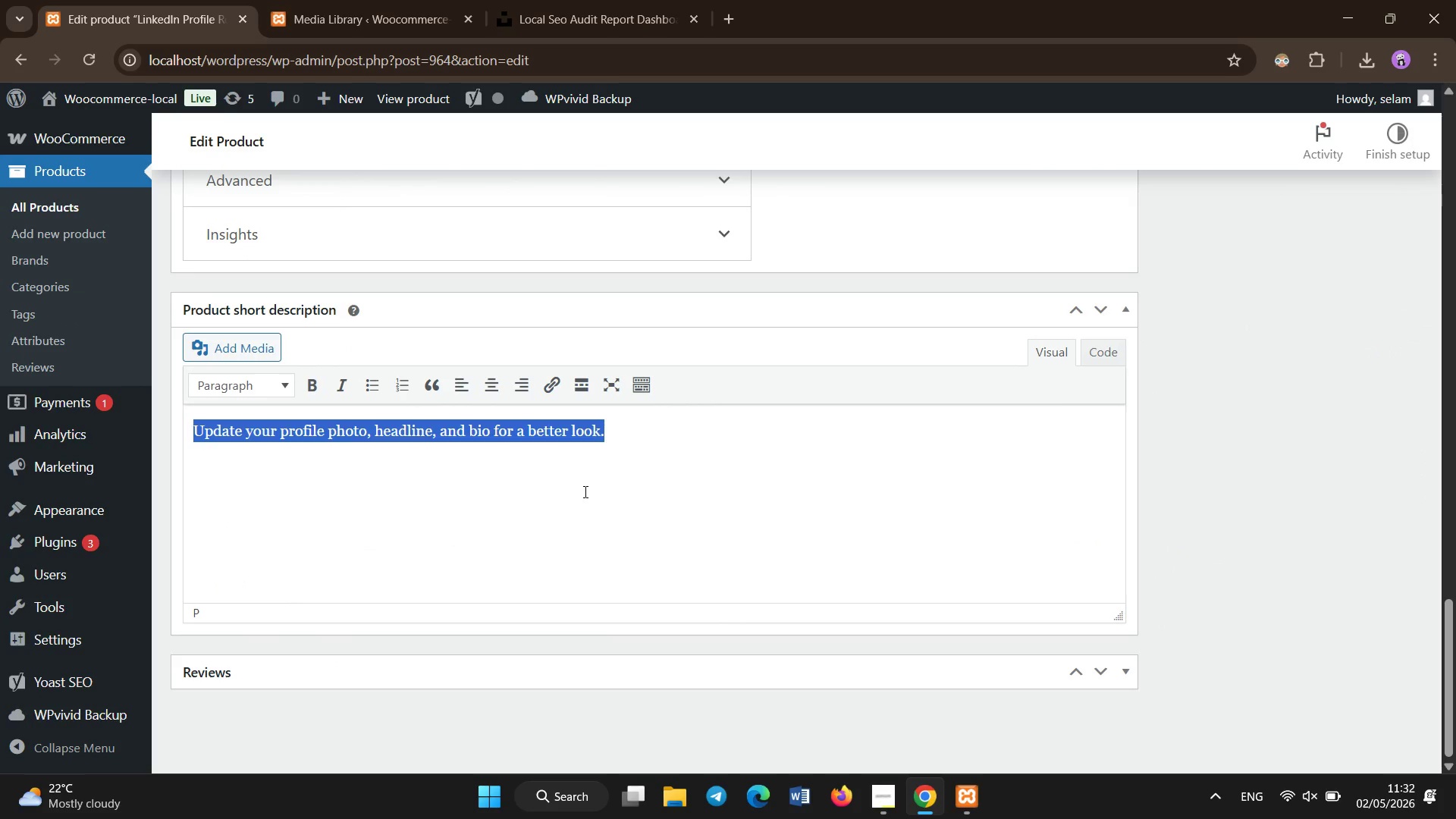 
key(Backspace)
type(Our l)
key(Backspace)
type(Linkedin pro)
key(Backspace)
key(Backspace)
key(Backspace)
key(Backspace)
key(Backspace)
key(Backspace)
type(In profile optimia)
key(Backspace)
type(zation service helps professional improve their online presence and s)
key(Backspace)
type(attract recruiters or clients. We enhance your headline )
key(Backspace)
type(, summary, and experience sections for maz)
key(Backspace)
type(ximum impact. Build a strong personal brand that stand out in your industry.)
 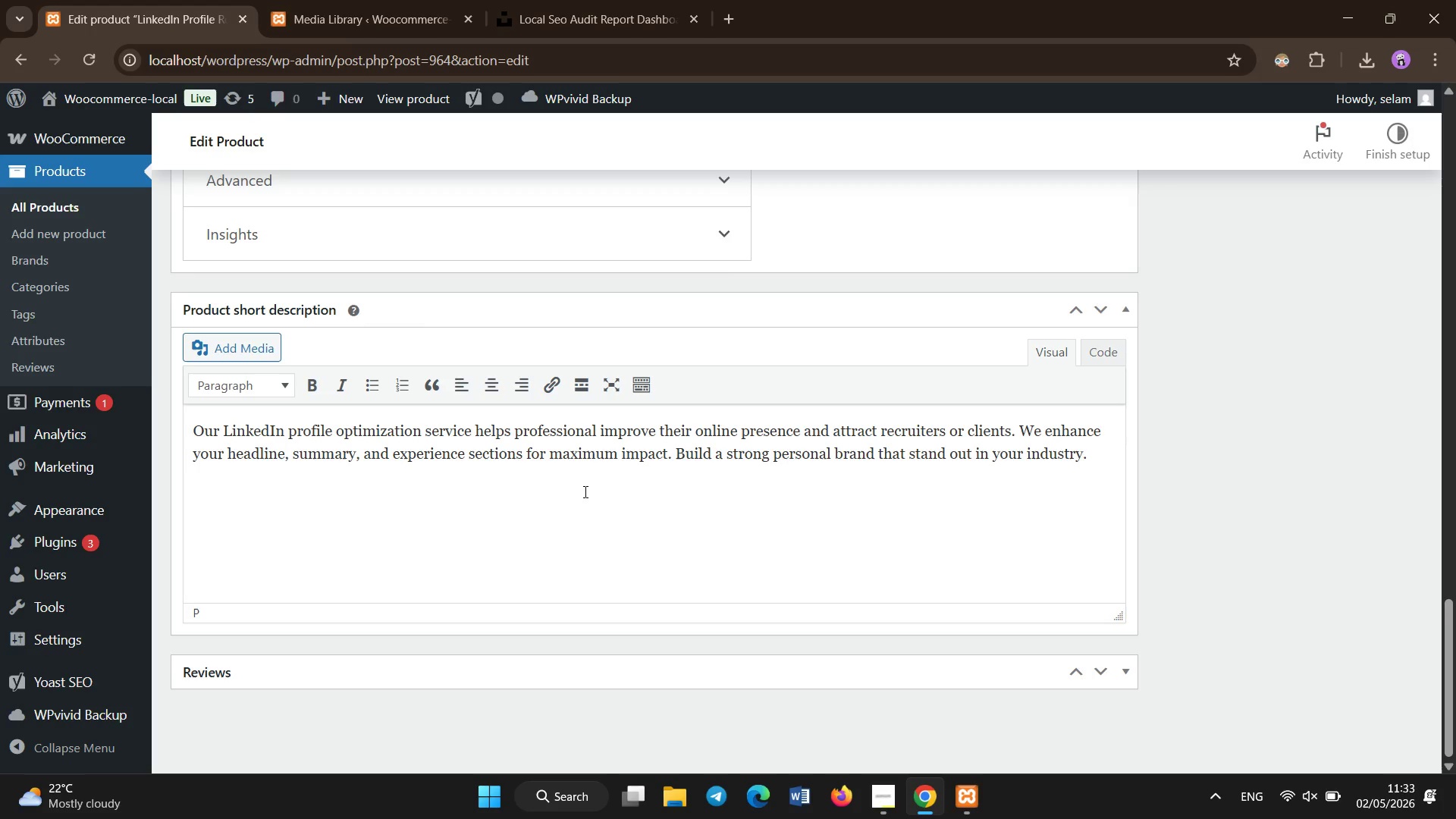 
scroll: coordinate [585, 492], scroll_direction: up, amount: 22.0
 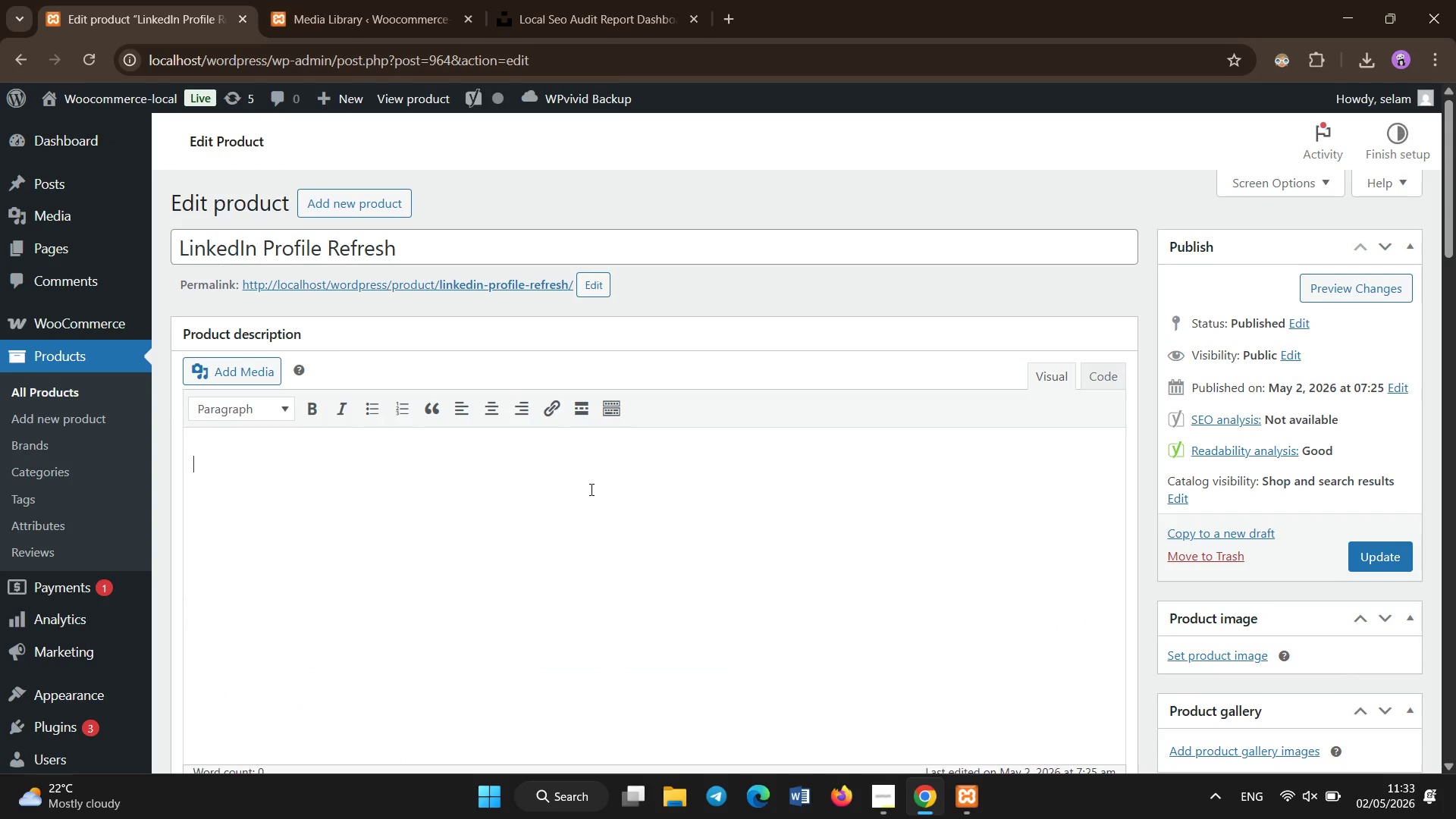 
type(A linkedIn profile optimization)
 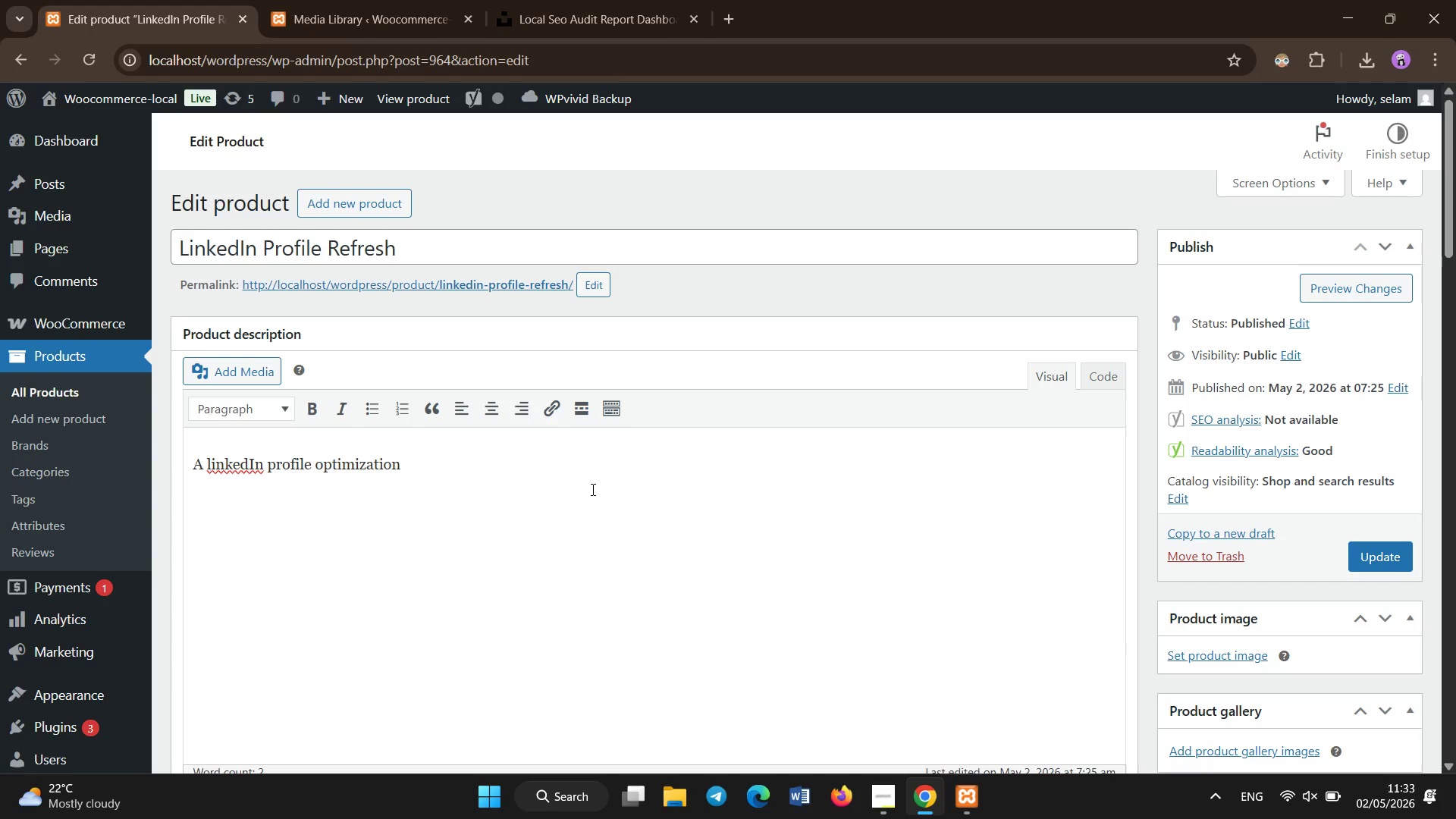 
hold_key(key=ArrowLeft, duration=1.38)
 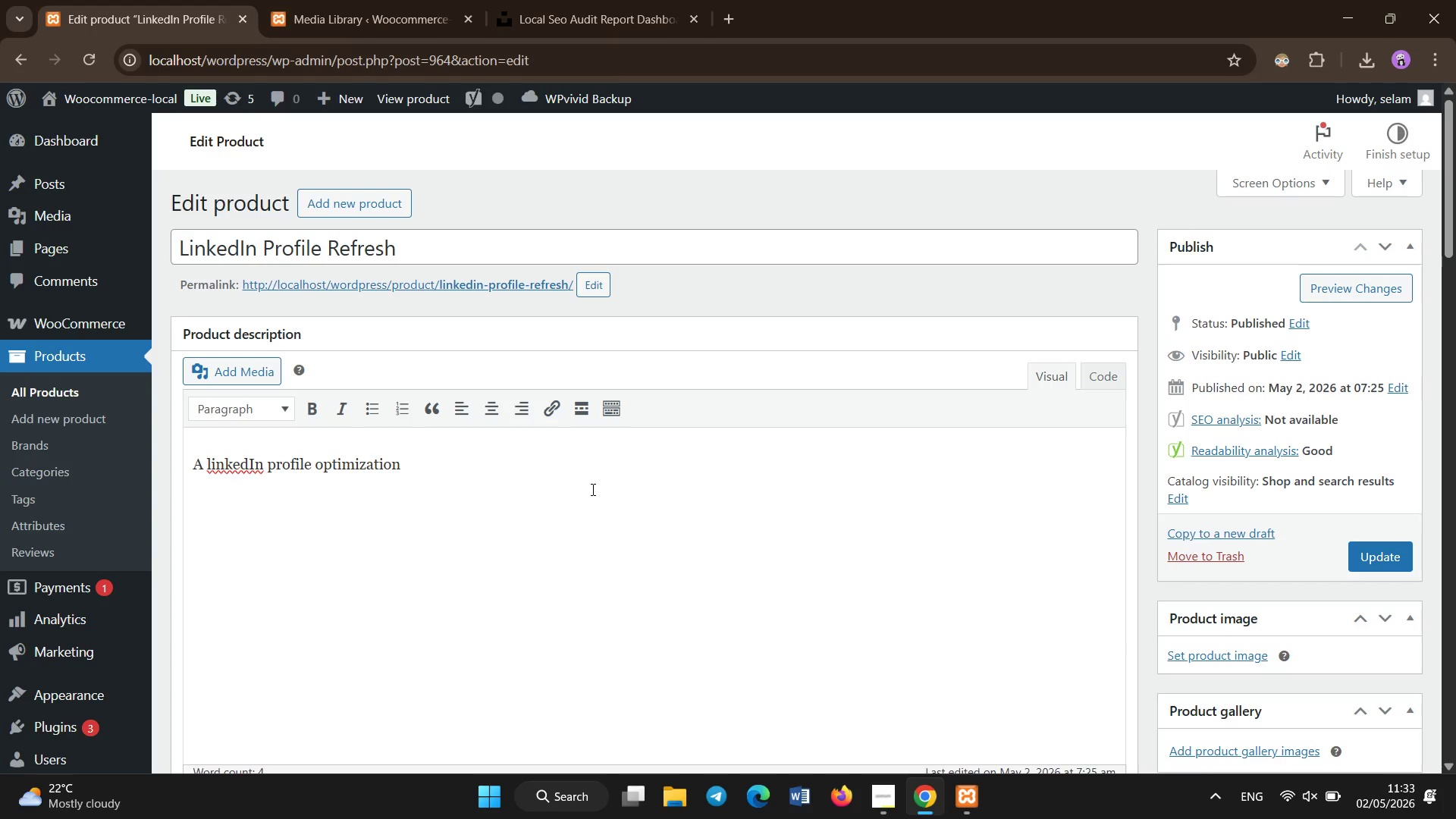 
key(Backspace)
type(L[End] service )
 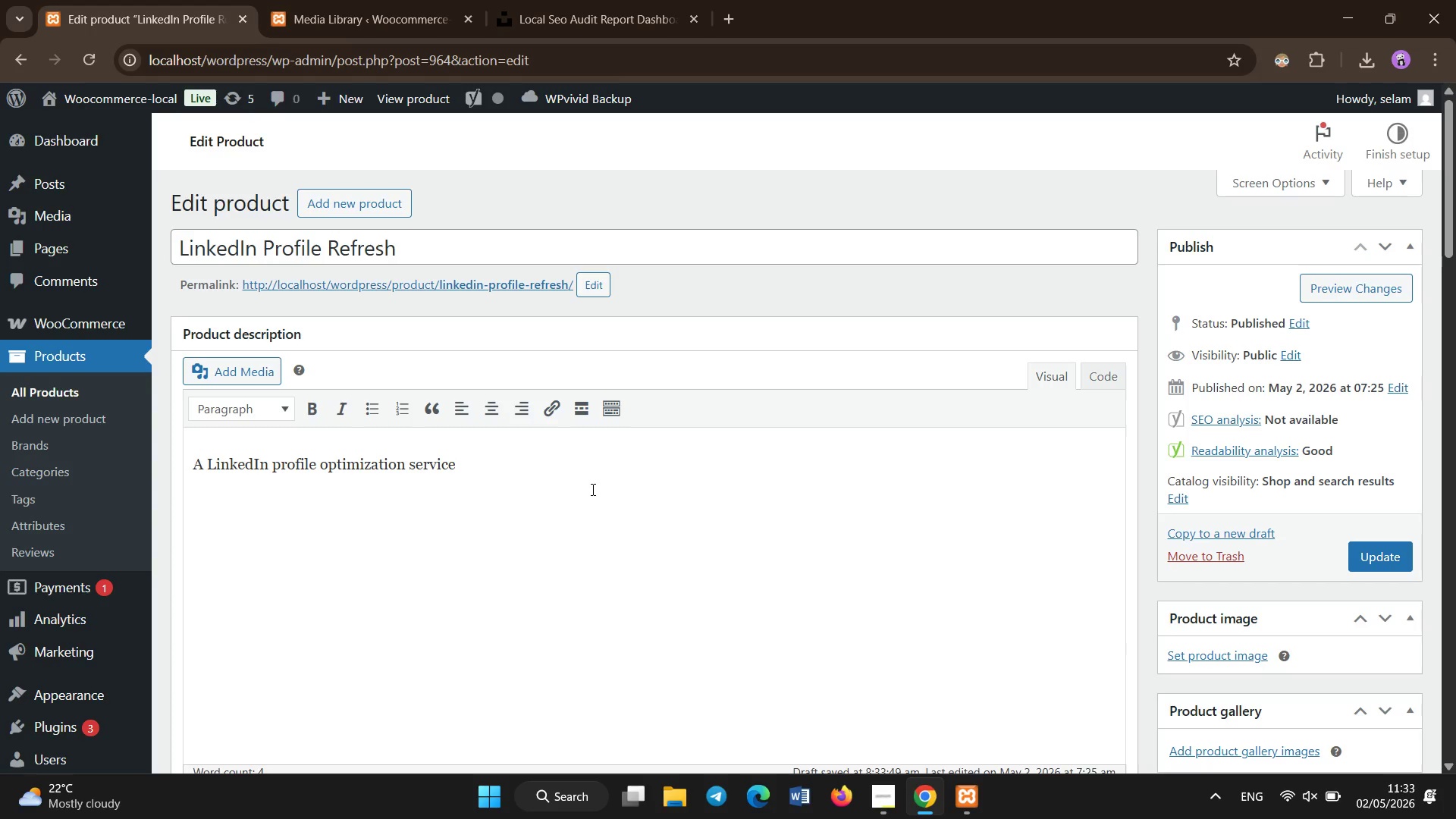 
left_click_drag(start_coordinate=[457, 461], to_coordinate=[207, 459])
 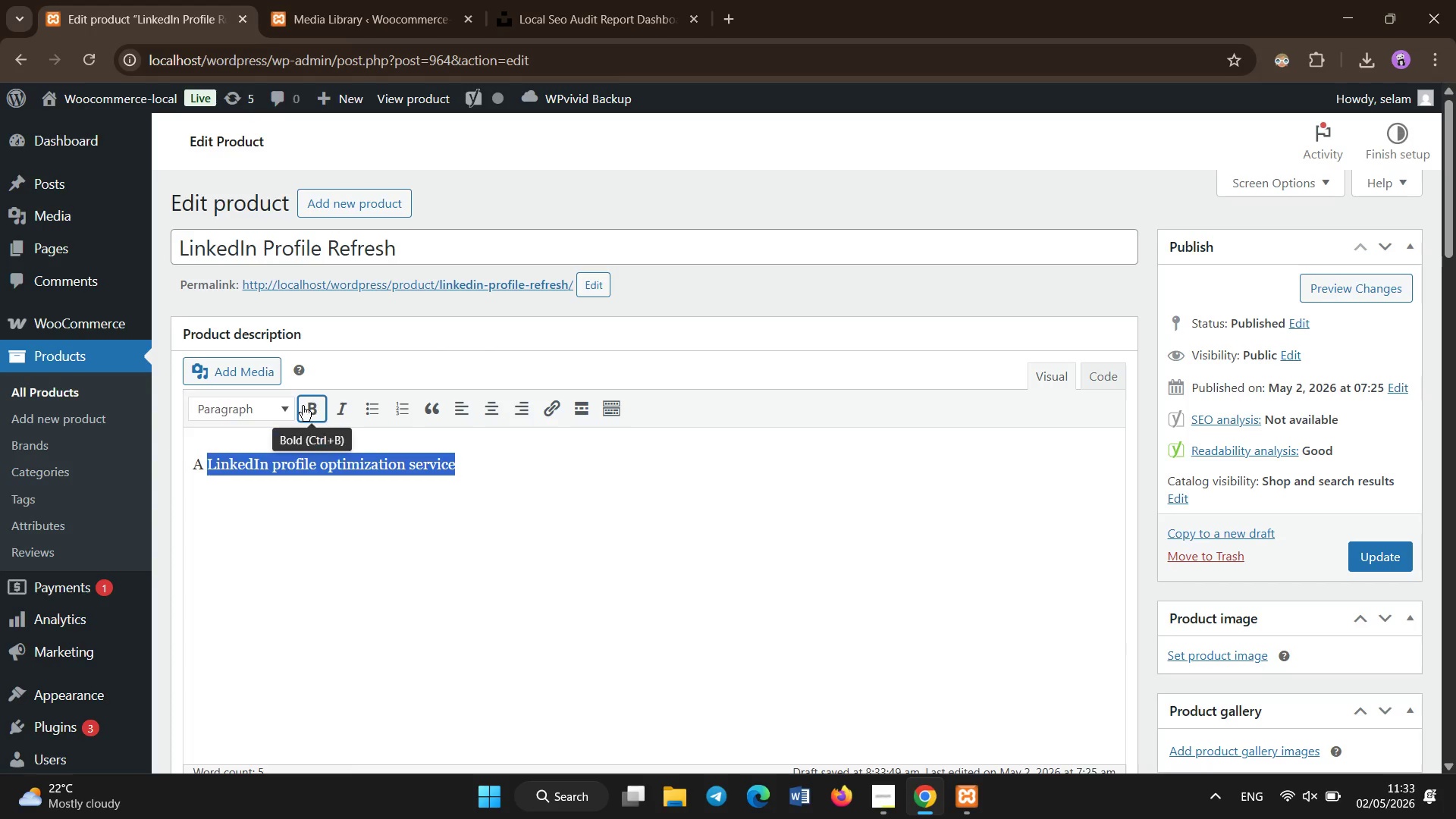 
left_click([303, 407])
 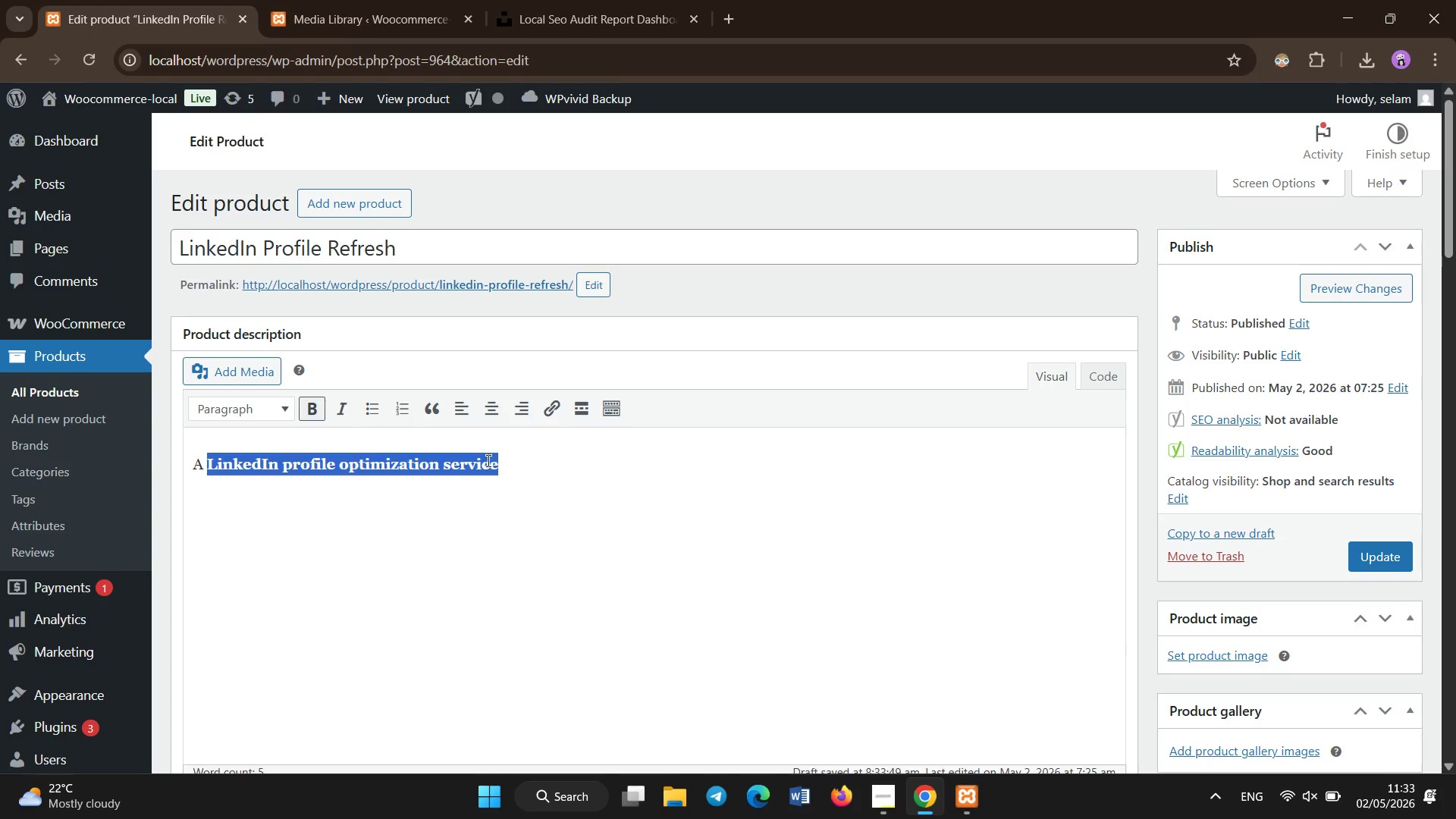 
left_click([539, 463])
 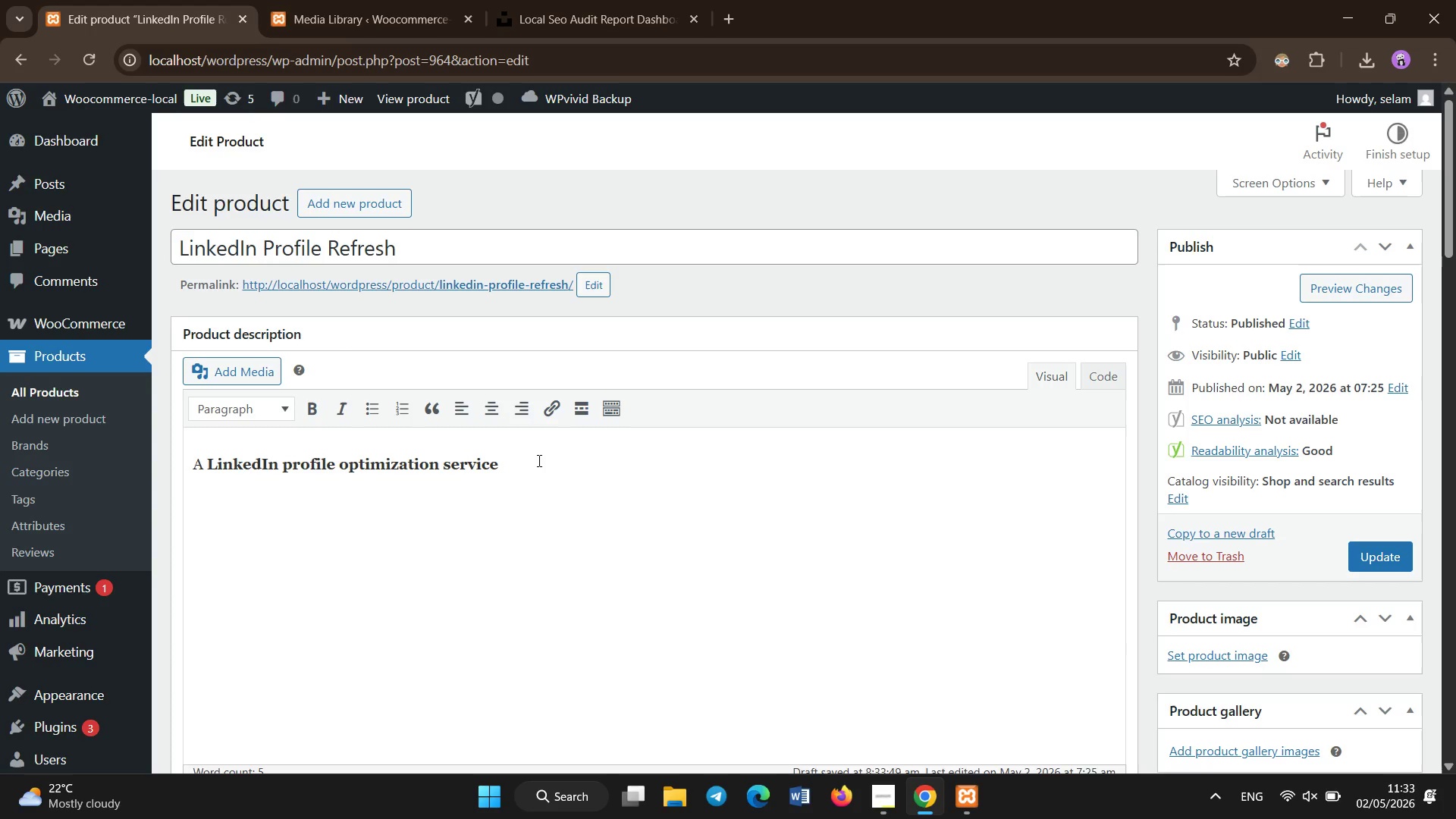 
type(is essential for professiona l)
key(Backspace)
key(Backspace)
type(l who want to stand out in today`s competitie )
key(Backspace)
key(Backspace)
key(Backspace)
key(Backspace)
key(Backspace)
type(itive job market. Your LinkeIn)
 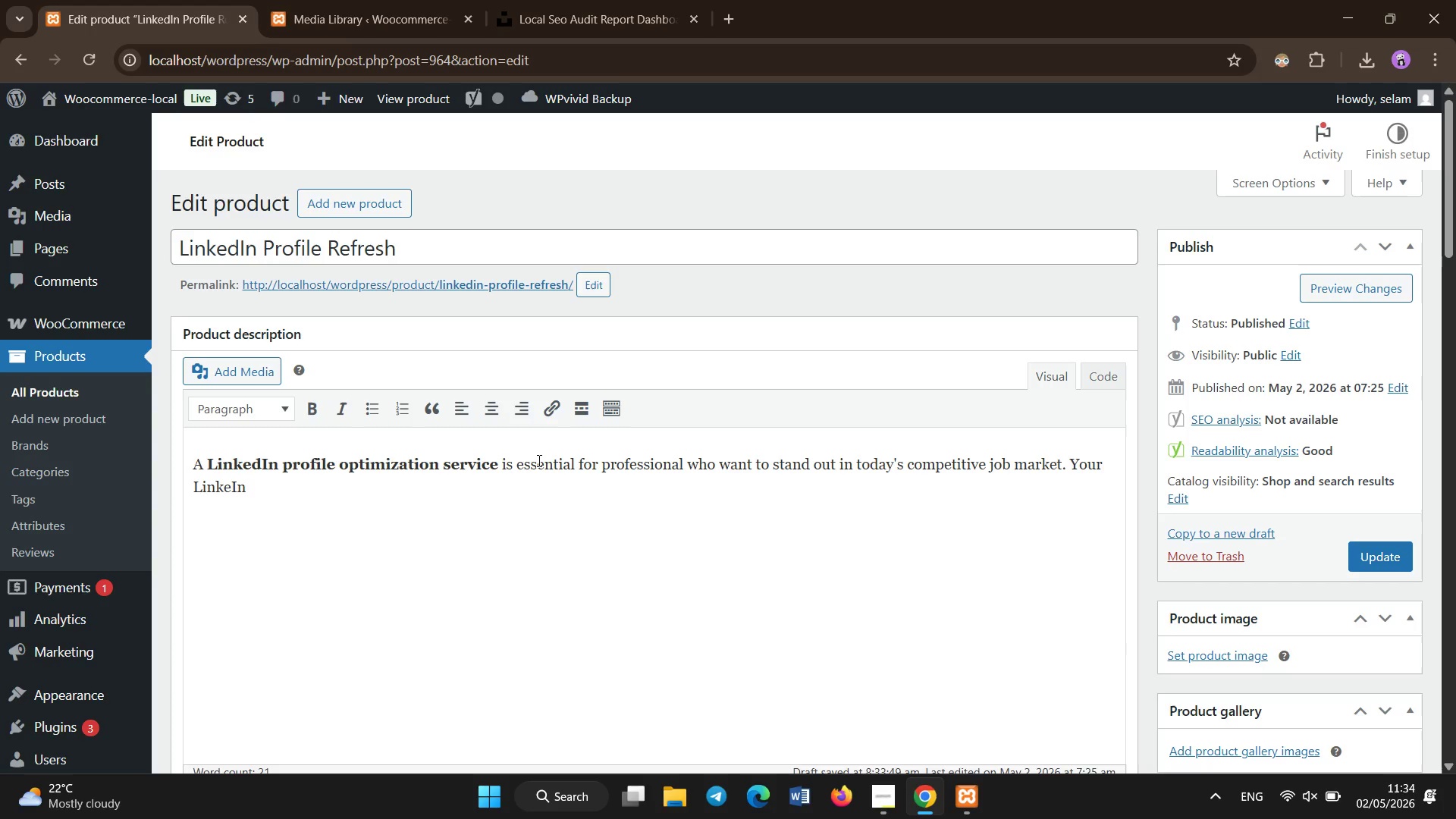 
type( )
key(Backspace)
key(Backspace)
key(Backspace)
key(Backspace)
key(Backspace)
key(Backspace)
type(nkedIn profile is often the first impression recruiters and clei)
key(Backspace)
key(Backspace)
type(ients get of your pr)
key(Backspace)
type(ersonal brand.)
 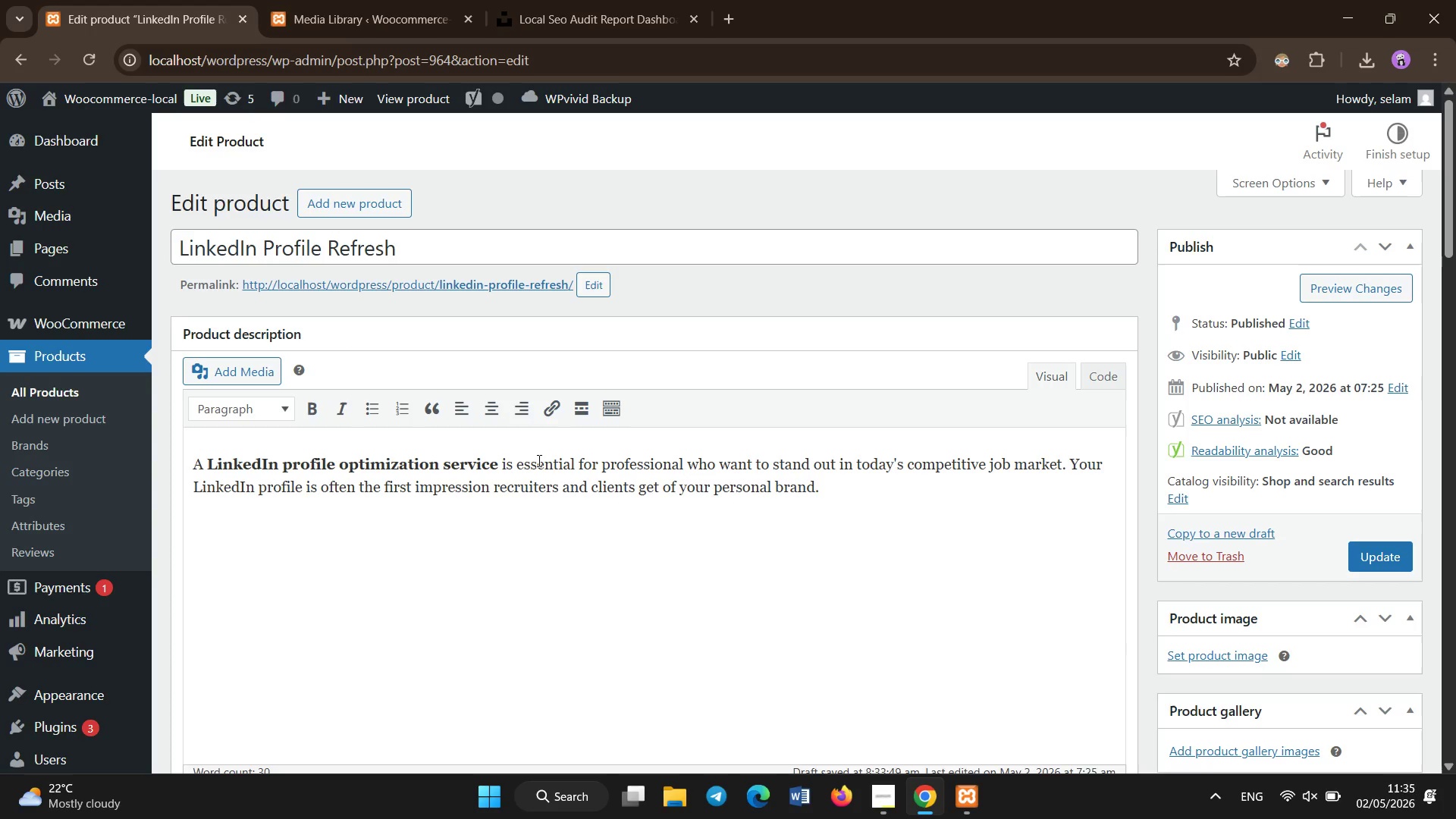 
key(Enter)
 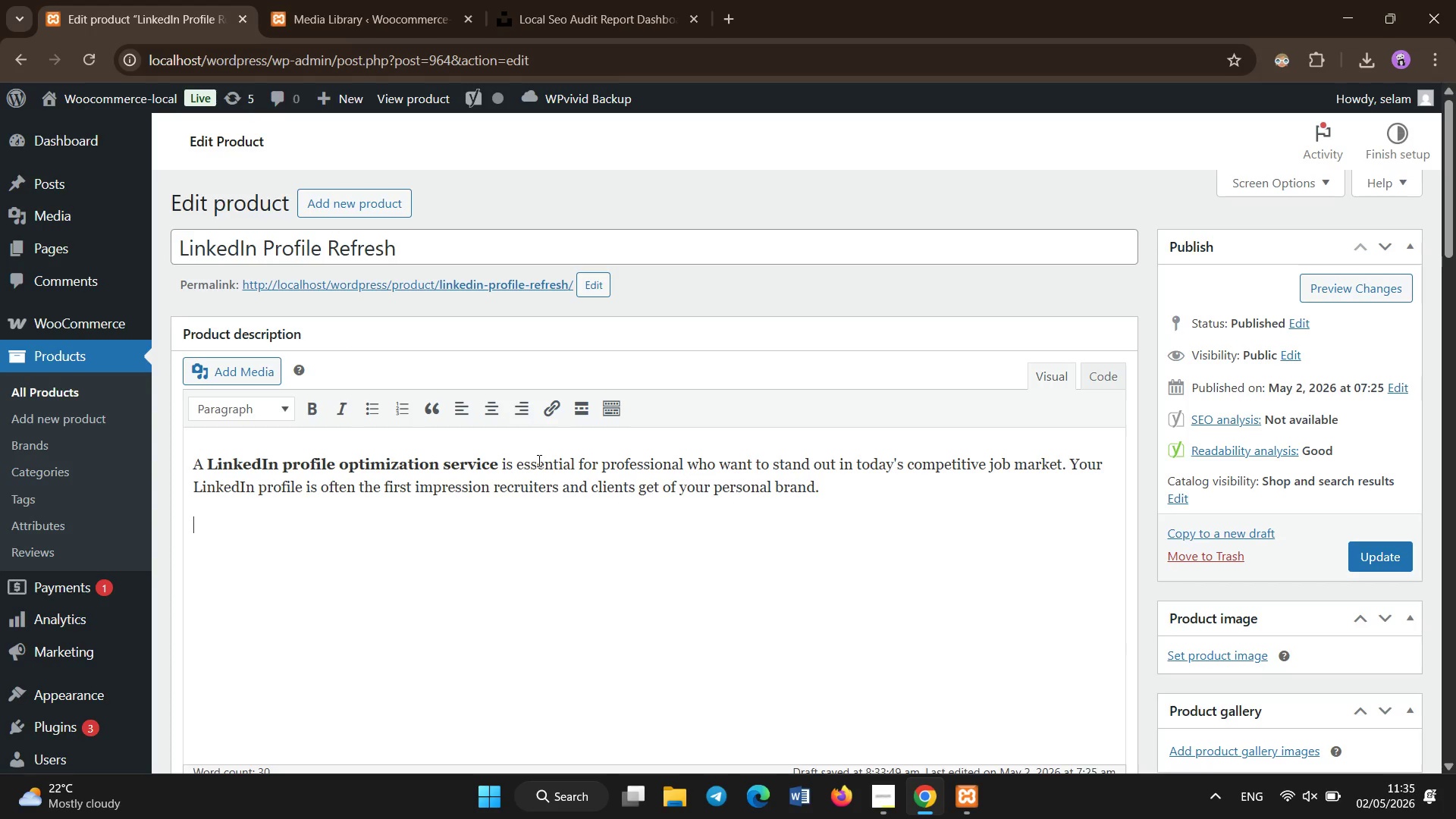 
type(This service focuses on improvein)
key(Backspace)
key(Backspace)
key(Backspace)
type(ing every key section of your profile, including your headlni)
key(Backspace)
key(Backspace)
type(line, su)
key(Backspace)
key(Backspace)
key(Backspace)
type(line )
key(Backspace)
type(, summary experience )
key(Backspace)
type(, skills and )
key(Backspace)
key(Backspace)
key(Backspace)
key(Backspace)
key(Backspace)
type(, and profile phto)
key(Backspace)
key(Backspace)
type(oto strategy. We make sure your profile communicates authority )
key(Backspace)
type(, trust )
key(Backspace)
type(, and professionalism.)
 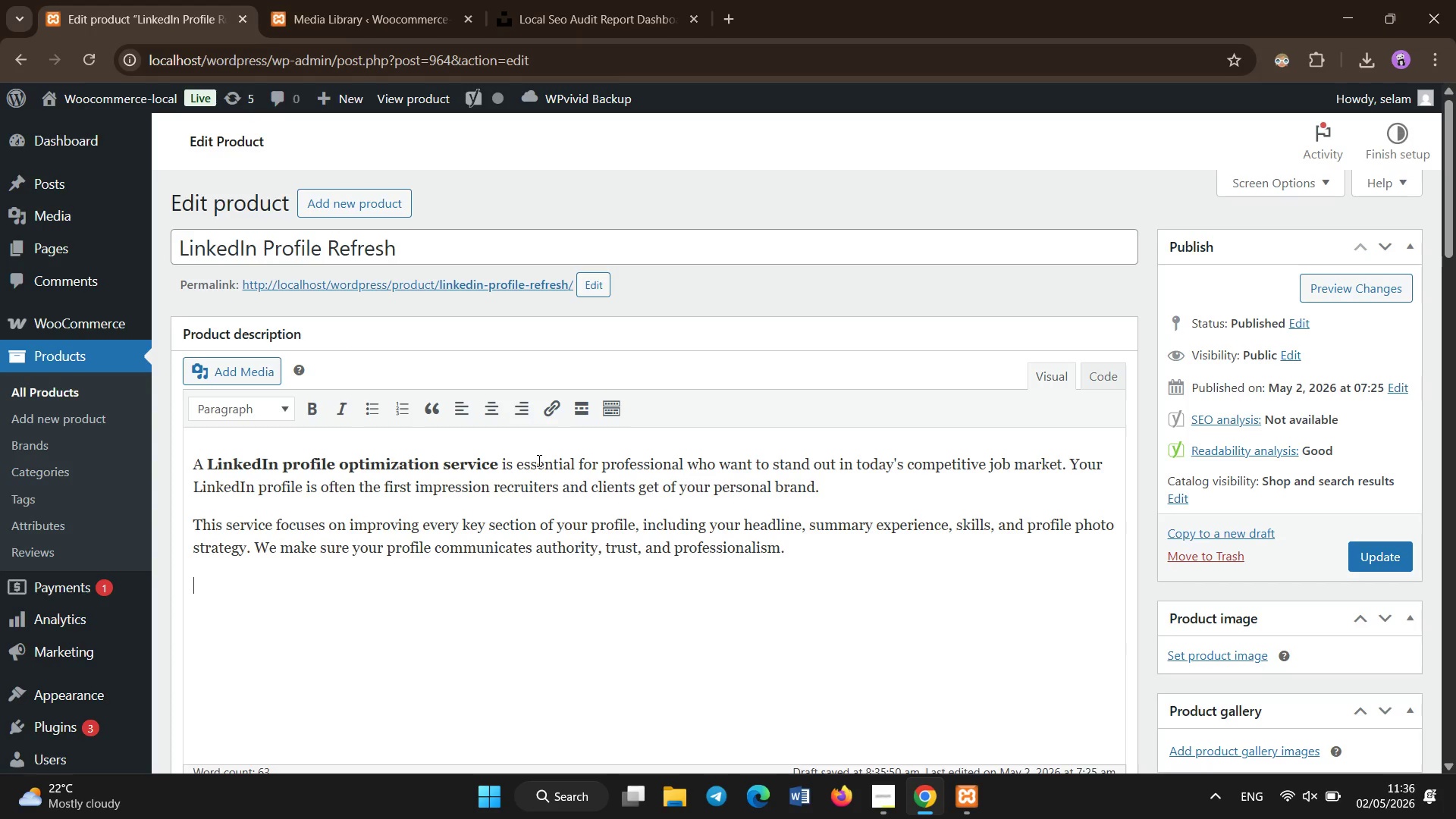 
 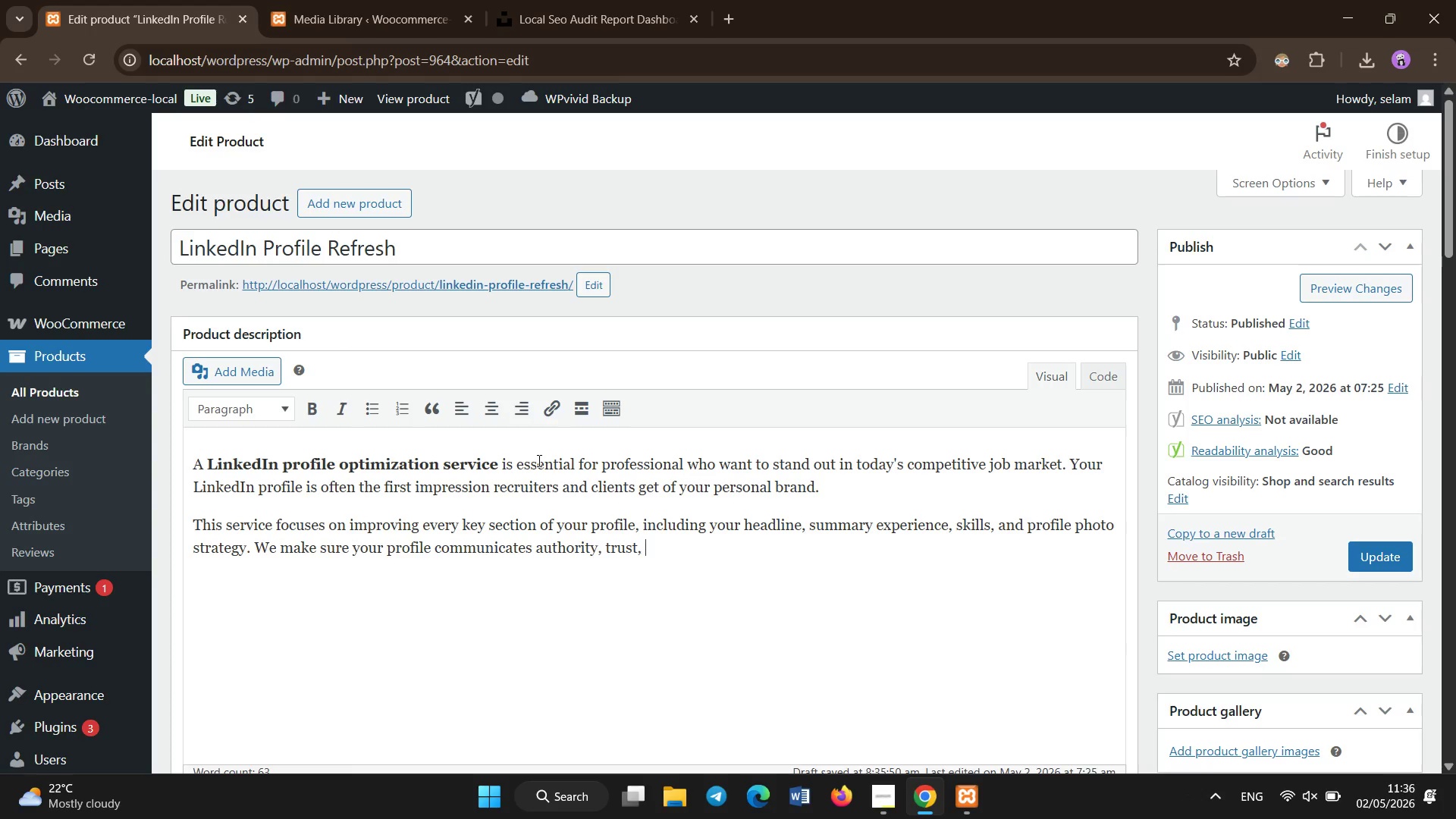 
key(Enter)
 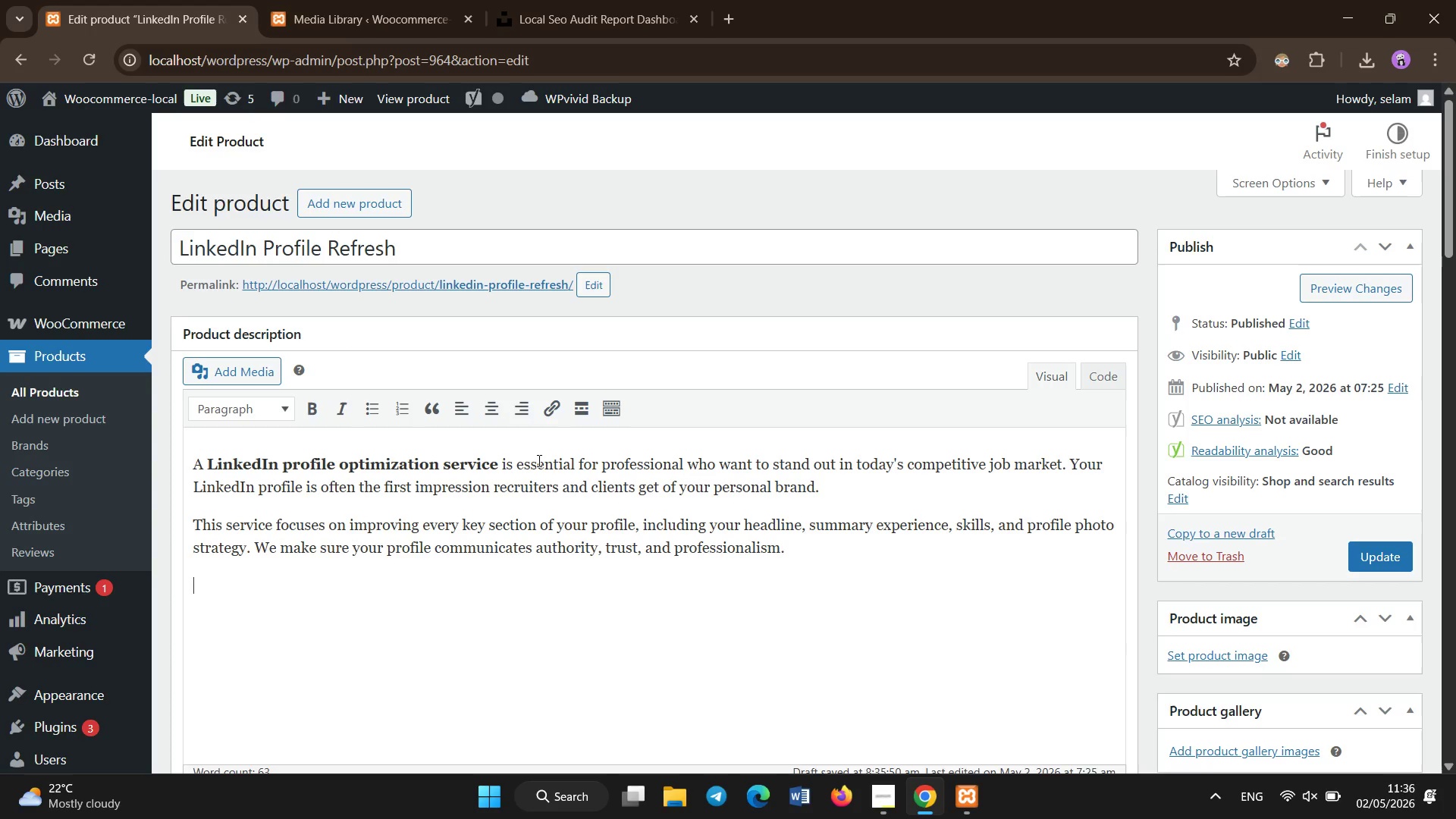 
type(With our )
 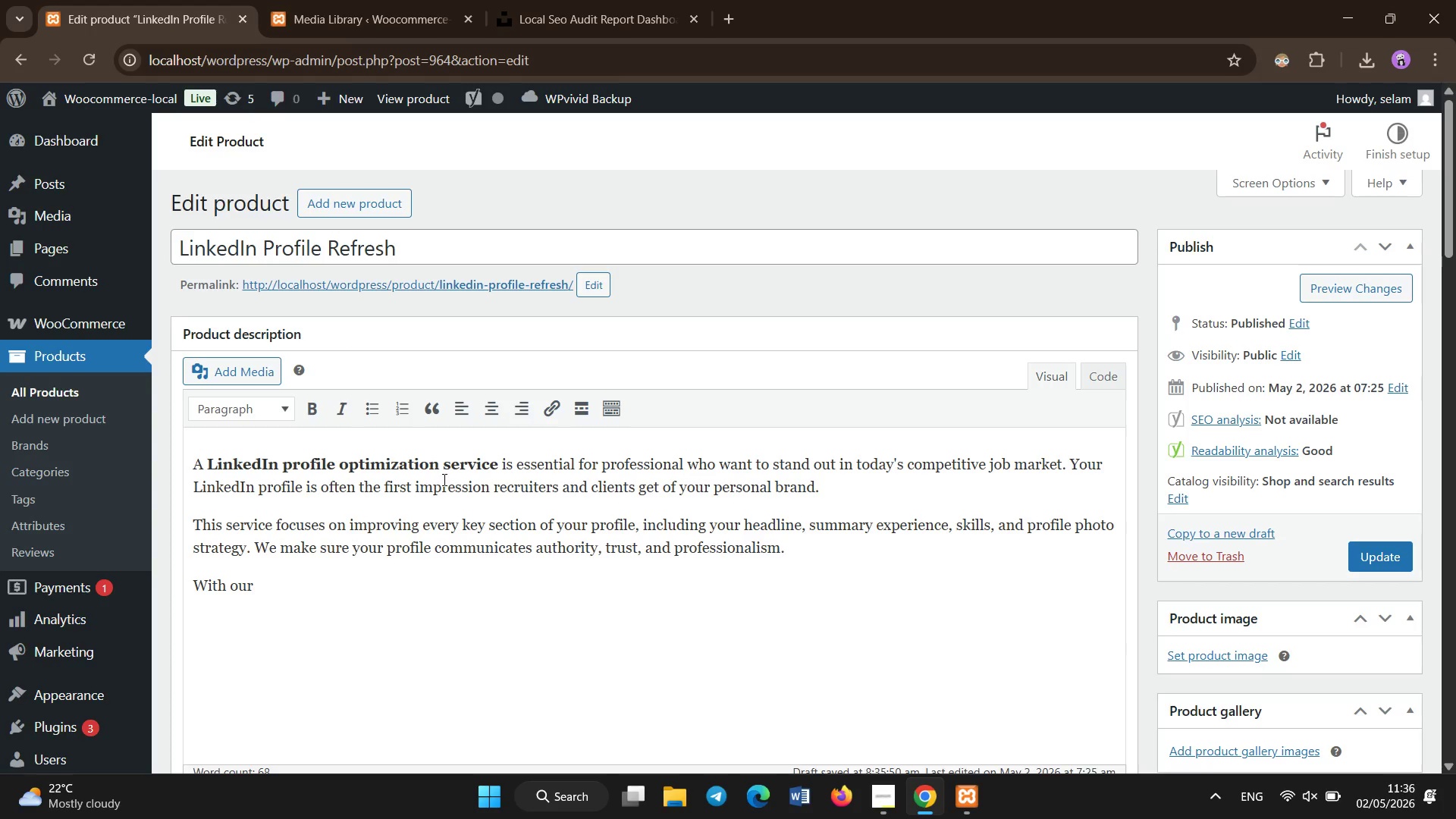 
left_click_drag(start_coordinate=[500, 469], to_coordinate=[209, 458])
 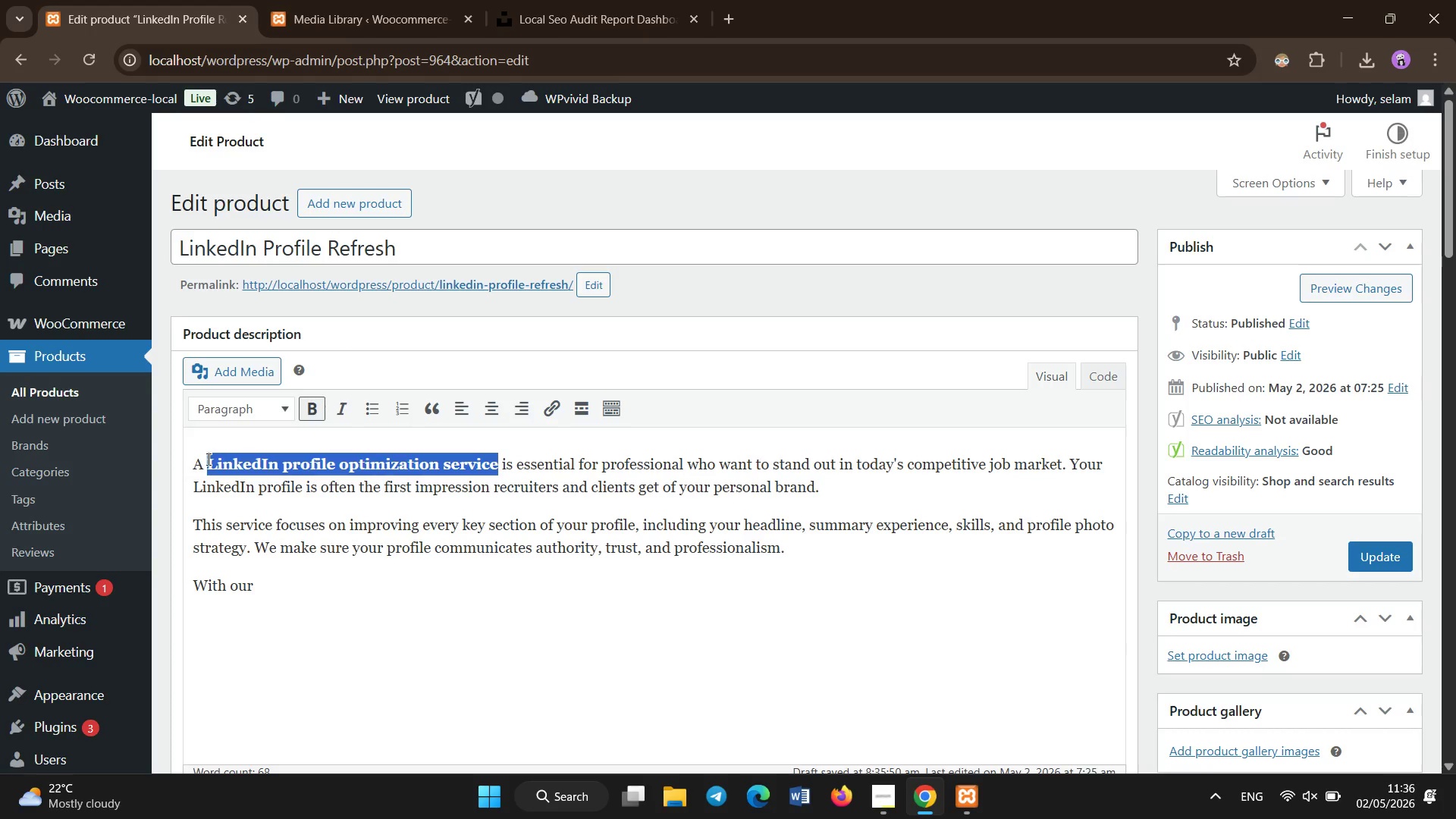 
key(Control+ControlLeft)
 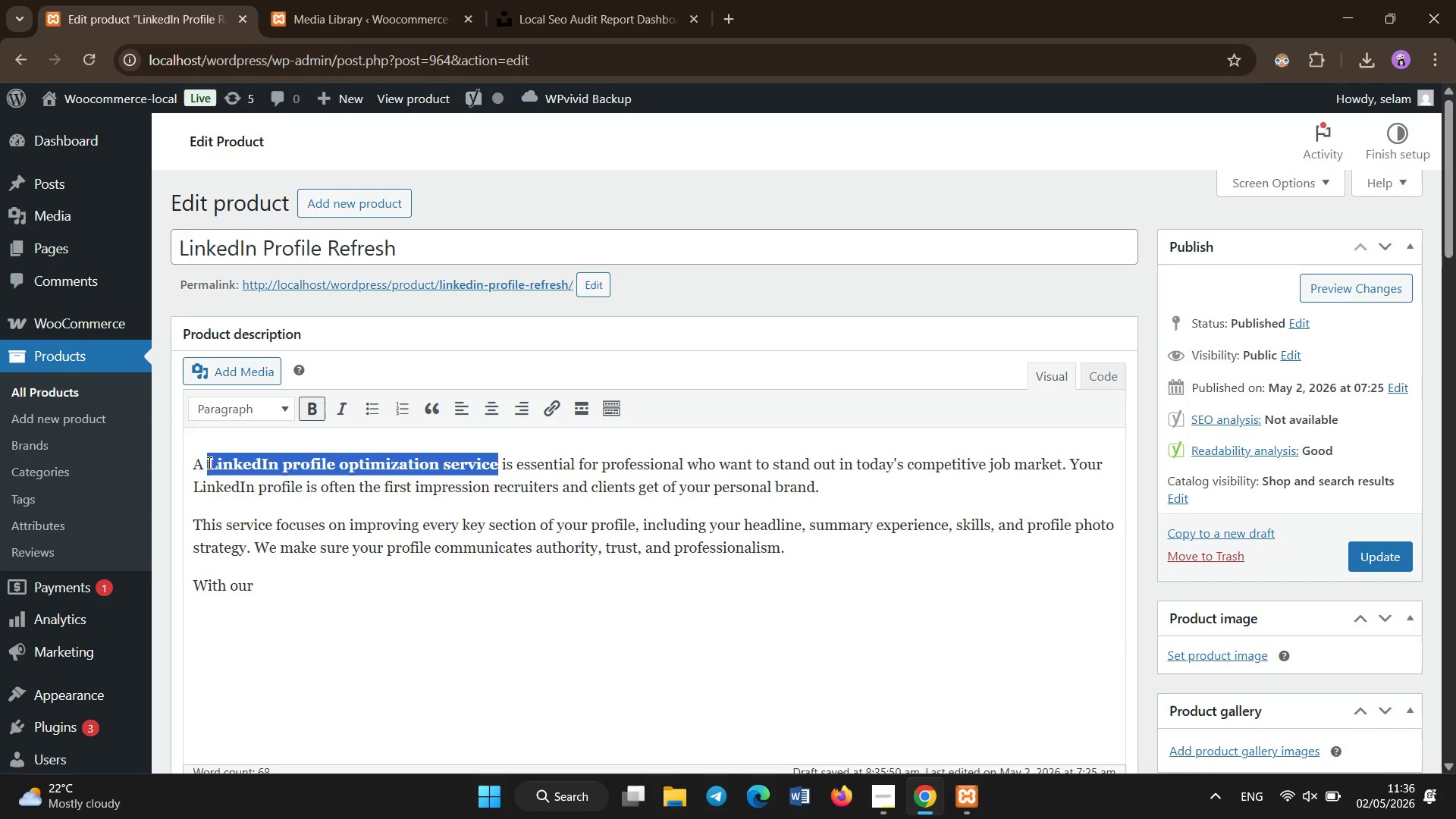 
key(Control+C)
 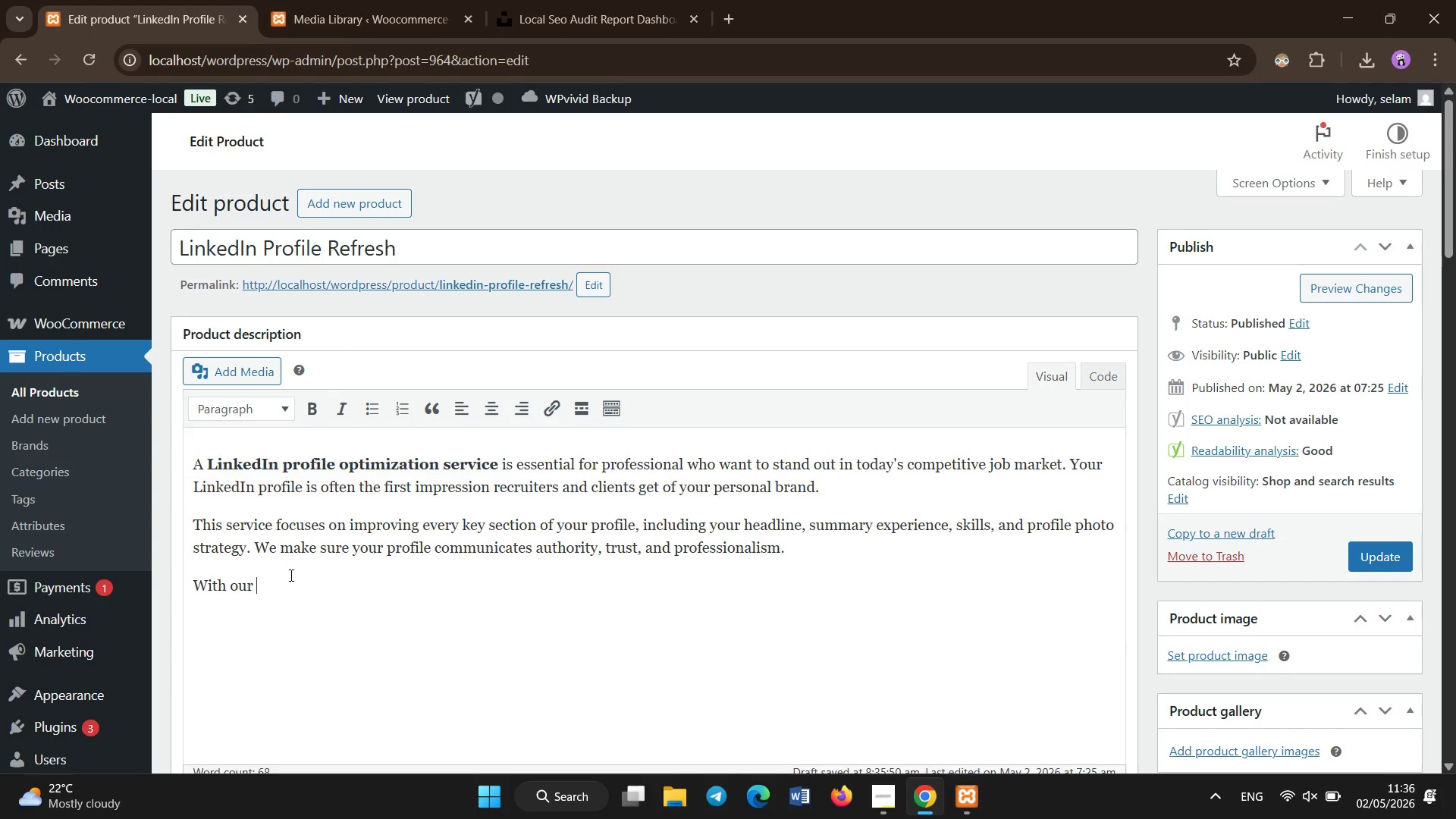 
left_click([291, 576])
 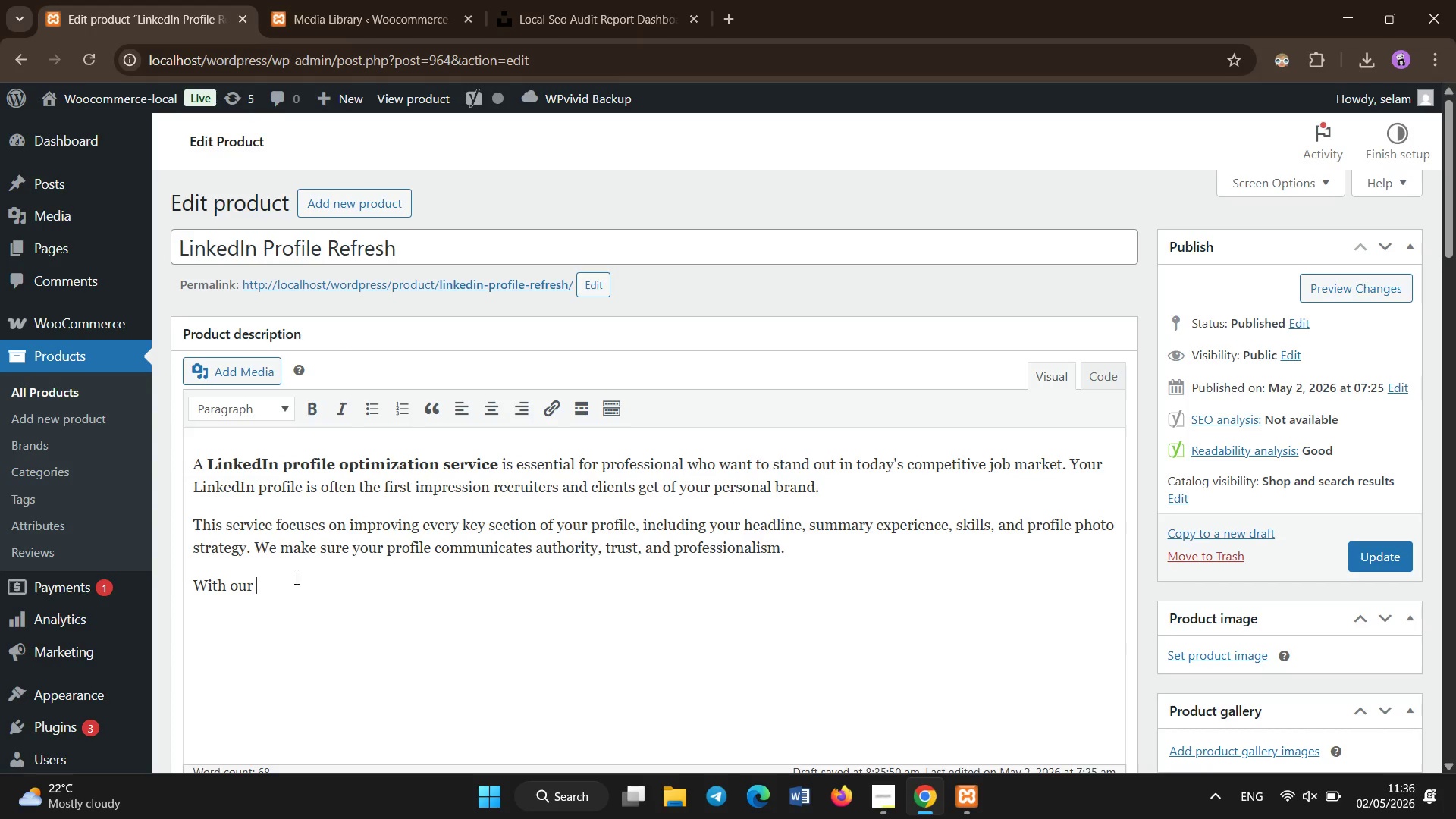 
key(Control+V)
 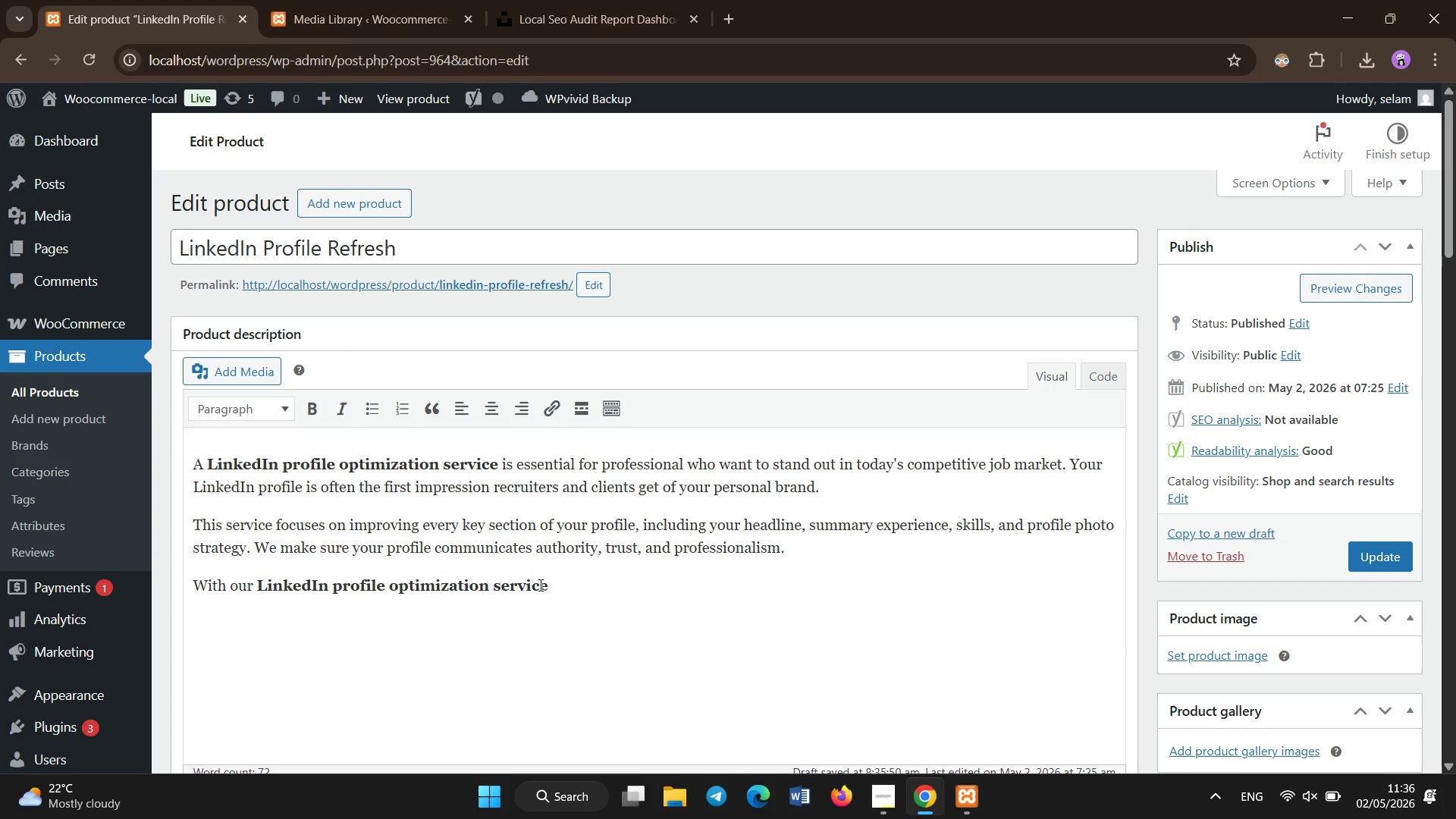 
type( )
key(Backspace)
type(, your will)
key(Backspace)
key(Backspace)
key(Backspace)
key(Backspace)
key(Backspace)
key(Backspace)
key(Backspace)
key(Backspace)
key(Backspace)
 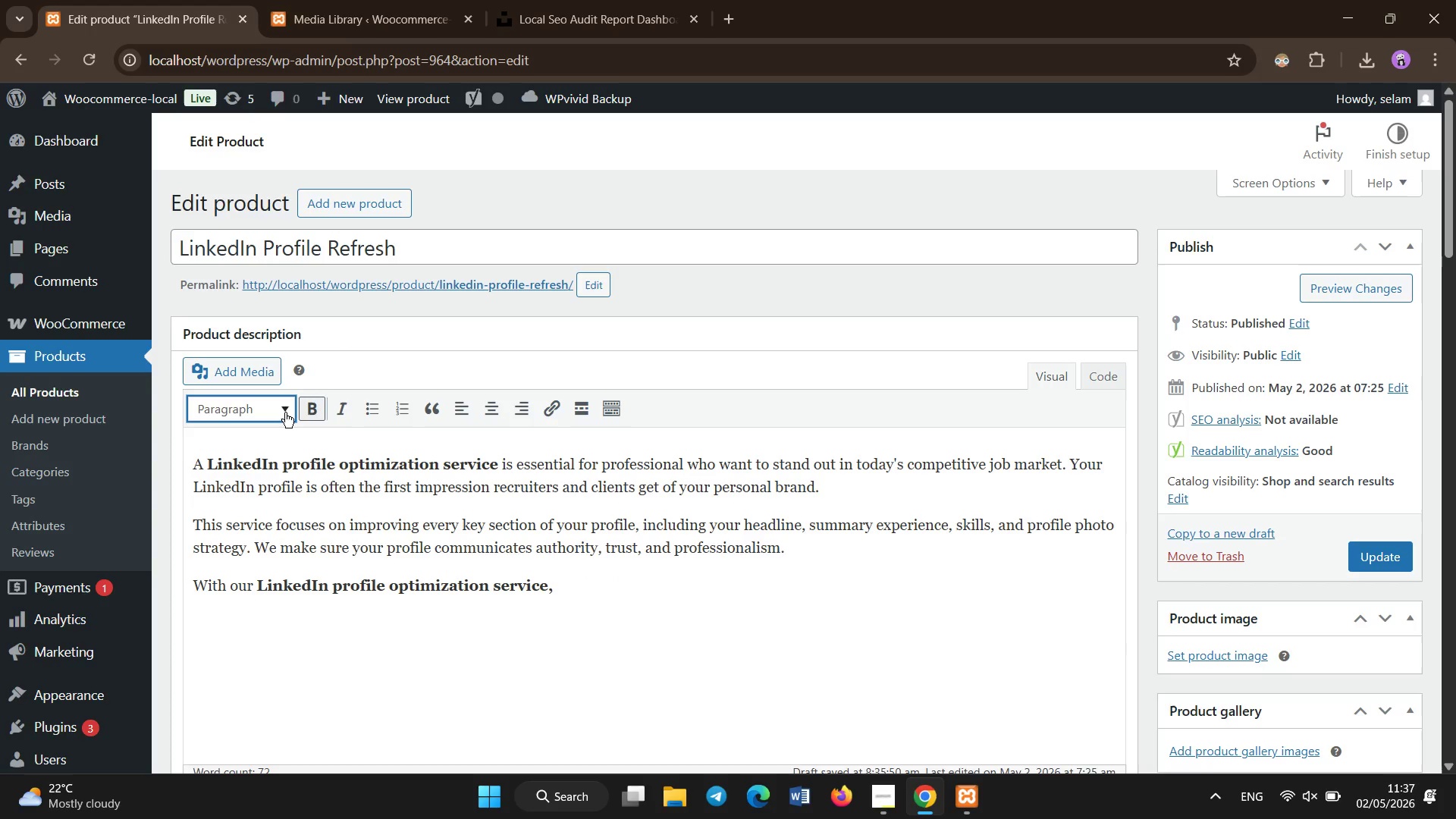 
left_click([303, 411])
 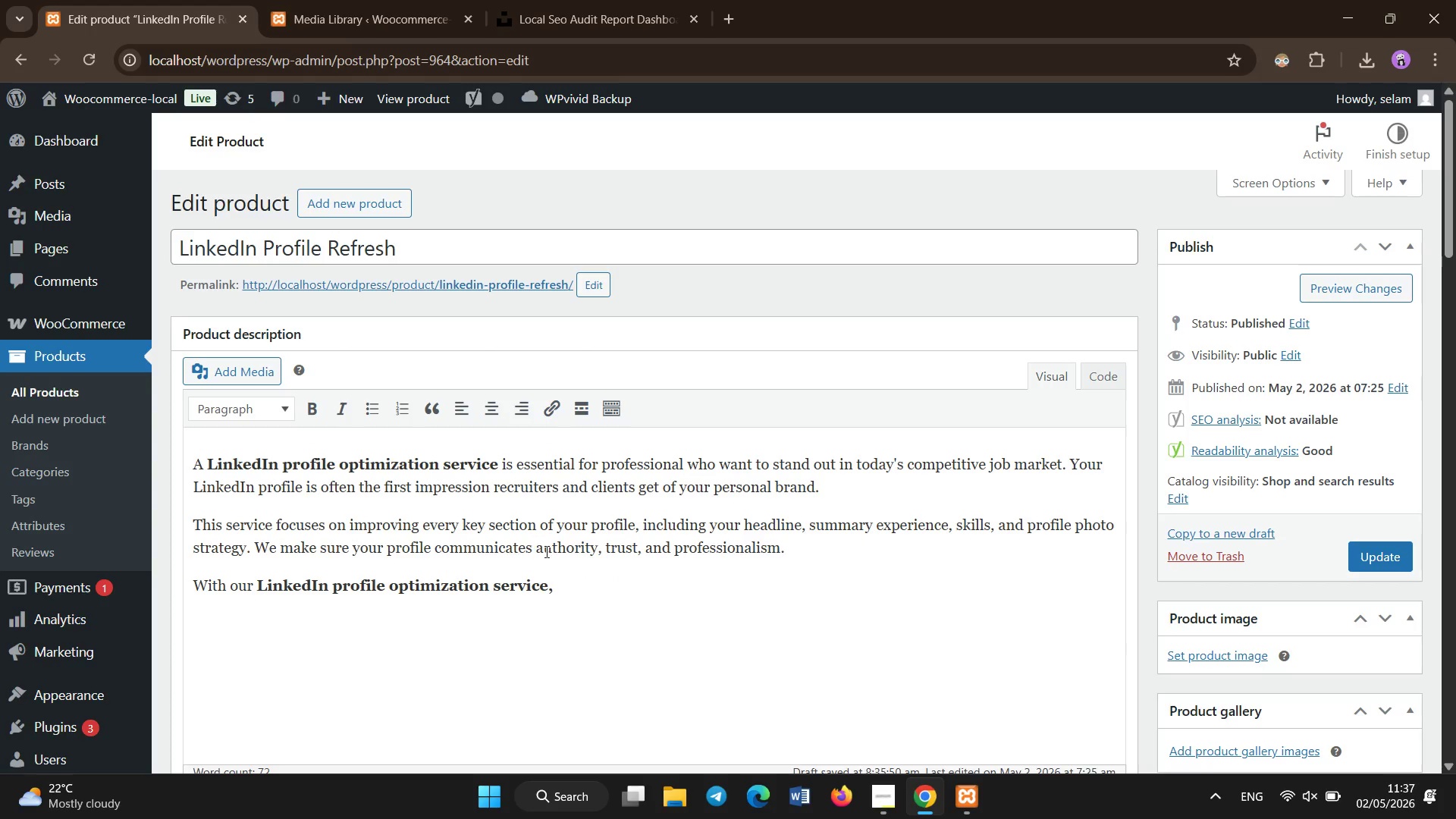 
left_click([608, 588])
 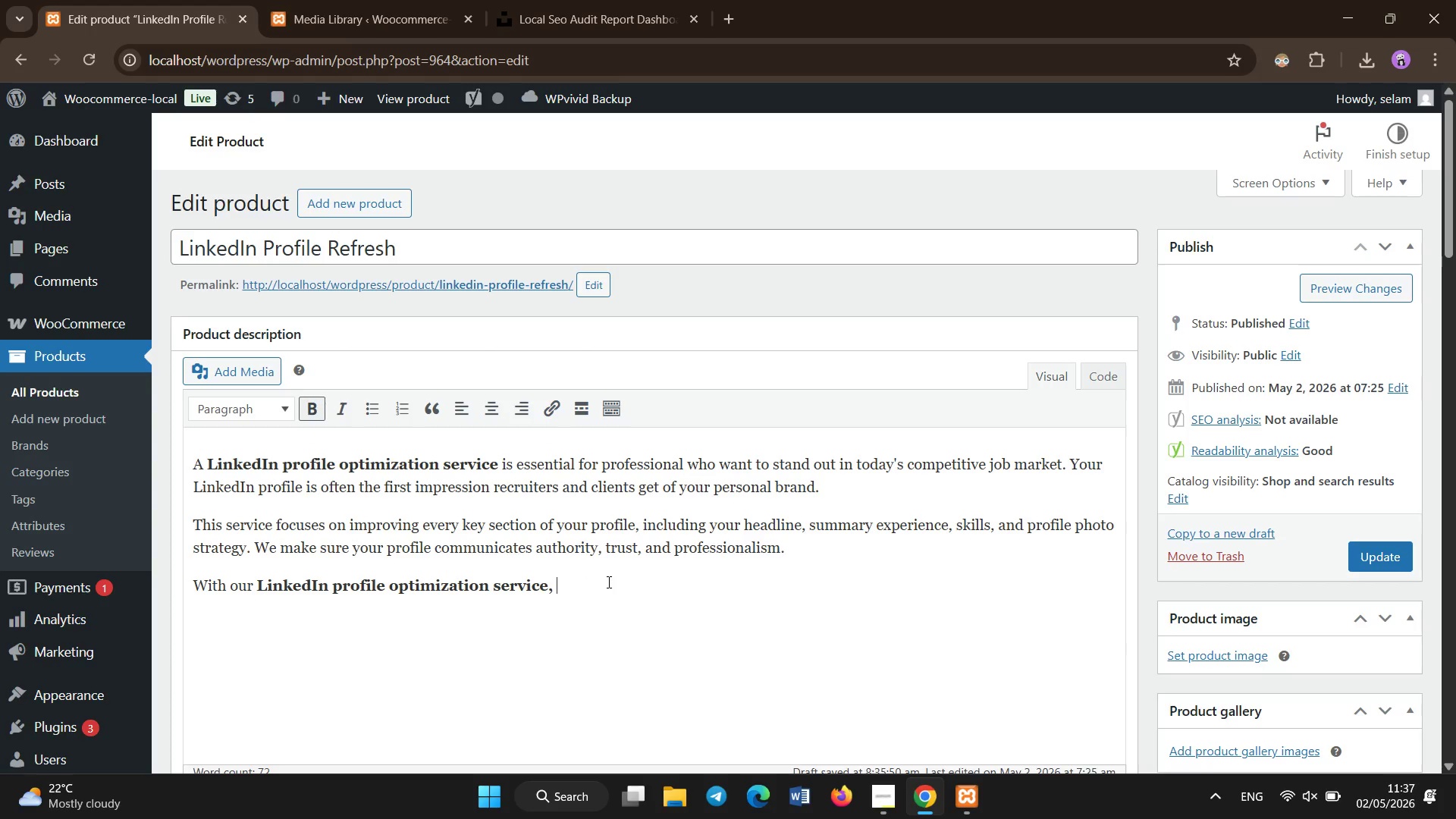 
type(you)
key(Backspace)
key(Backspace)
key(Backspace)
 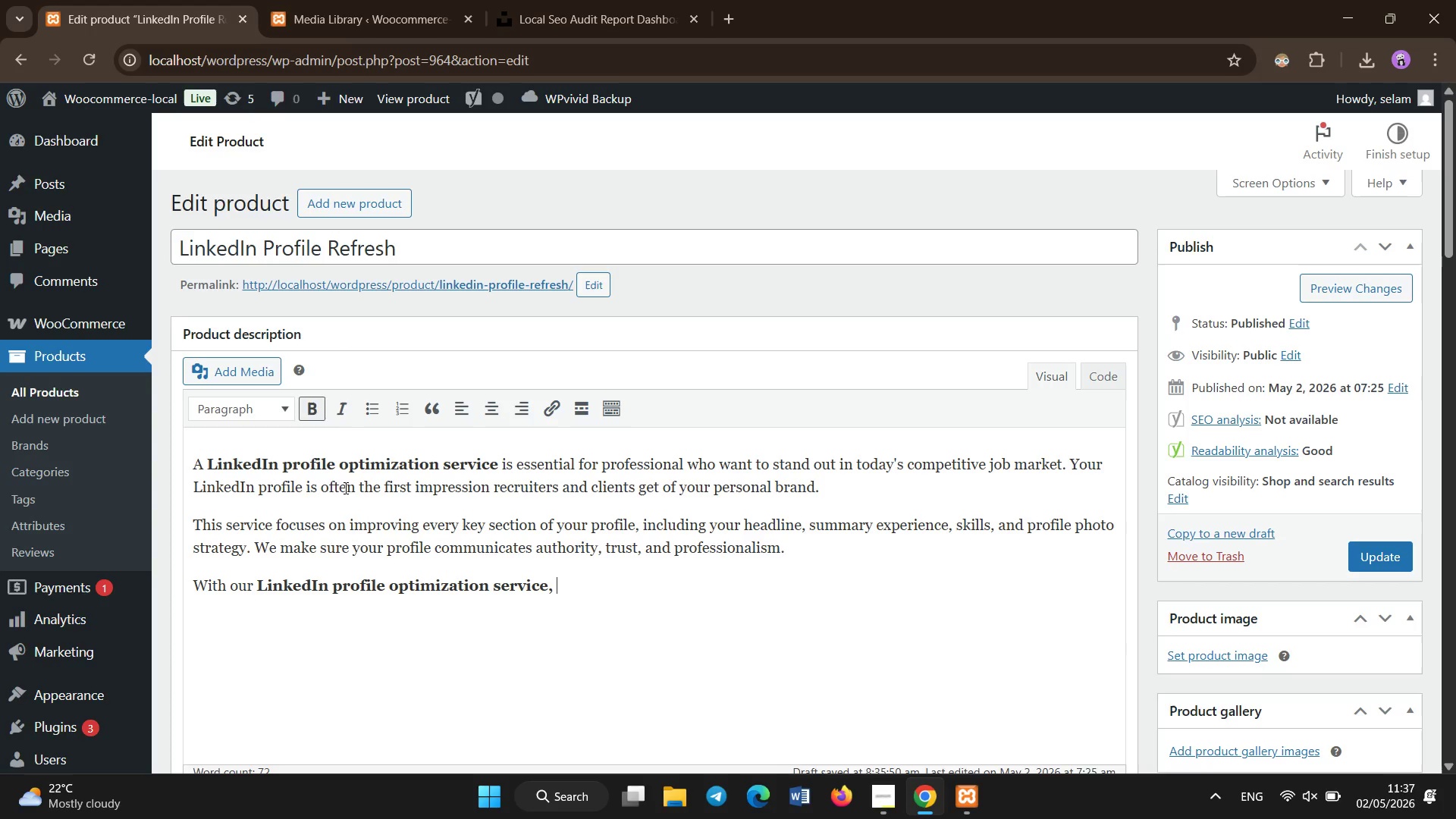 
left_click([313, 406])
 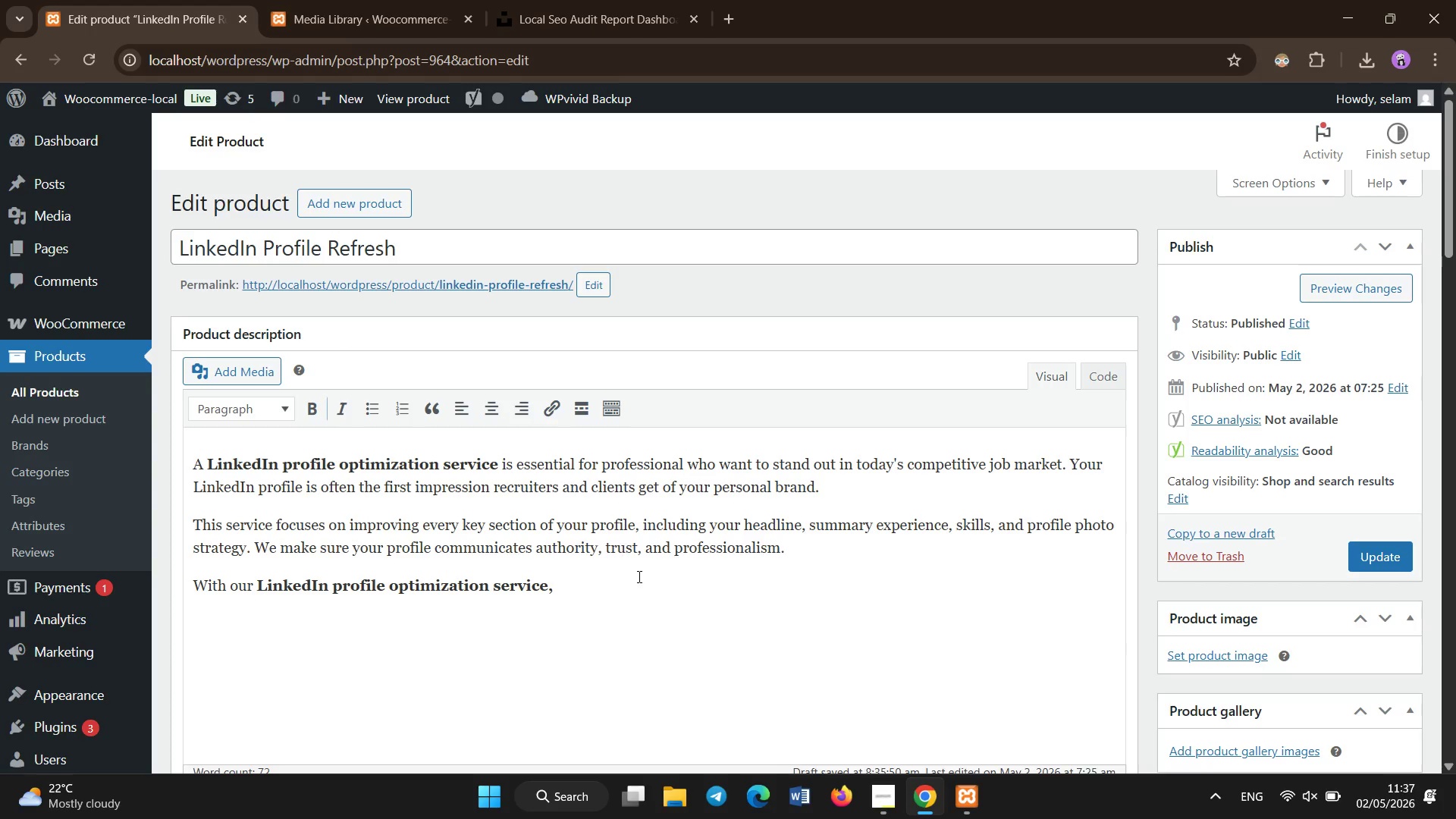 
left_click([639, 578])
 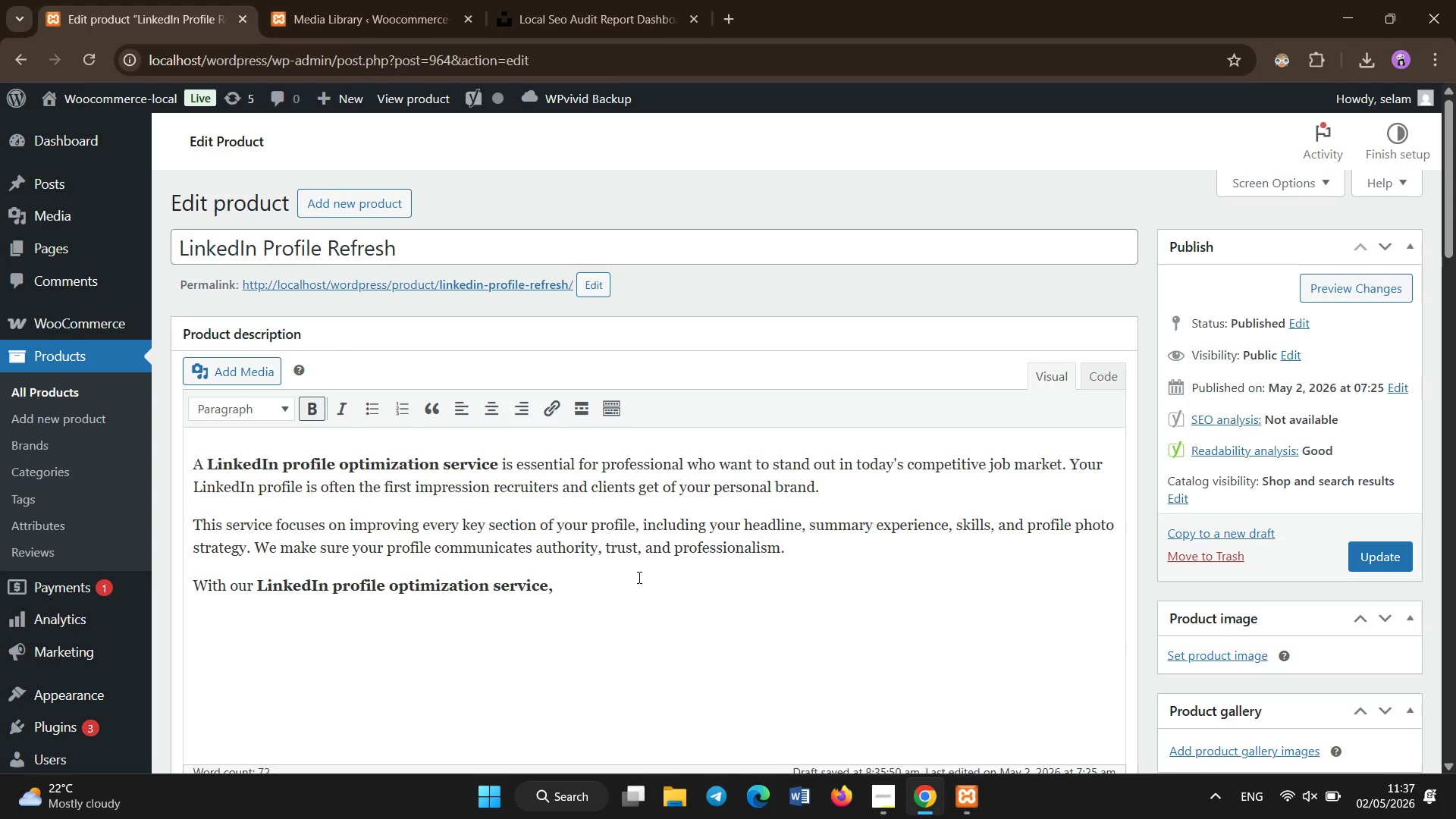 
type(yo )
 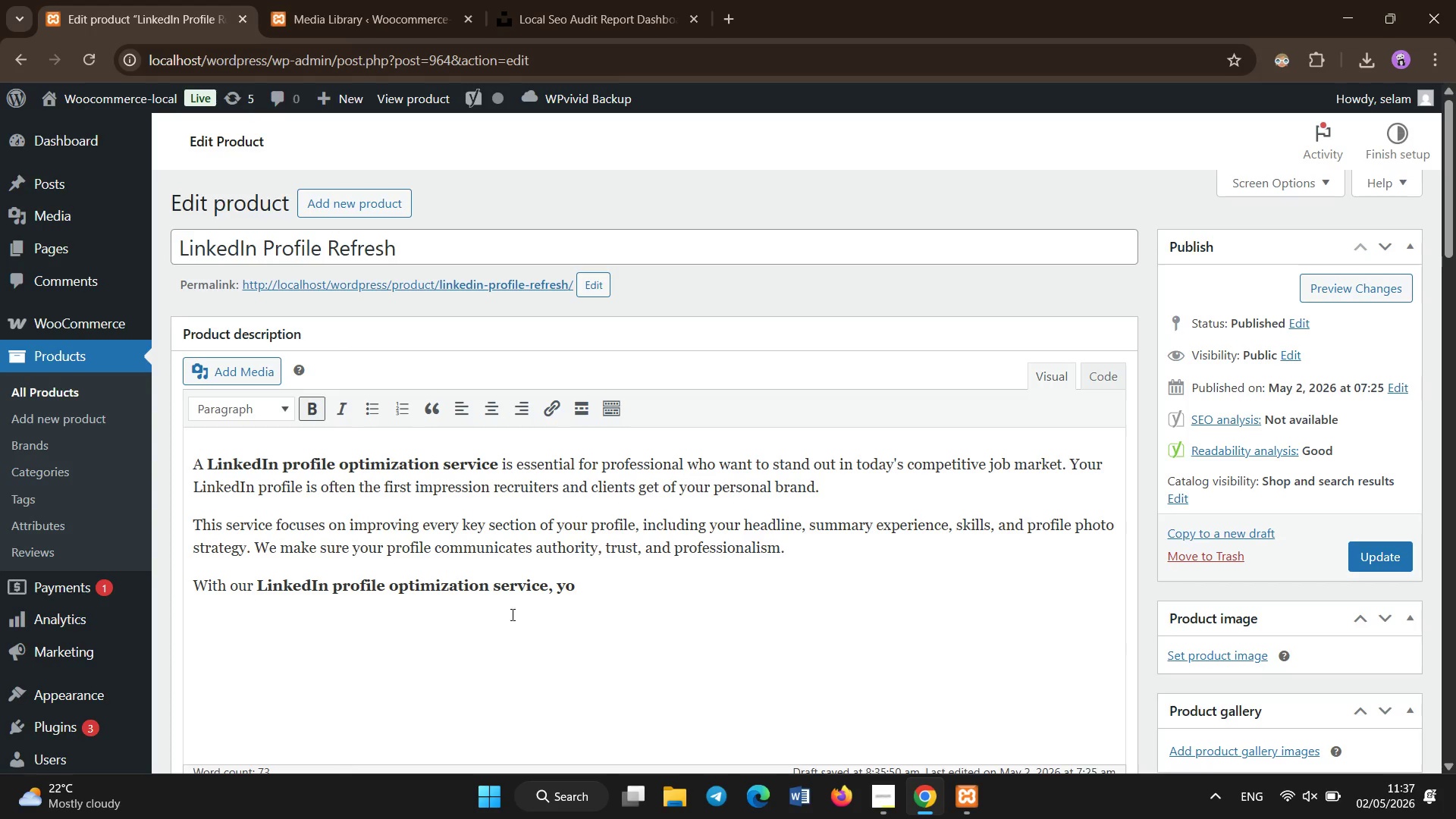 
key(Backspace)
 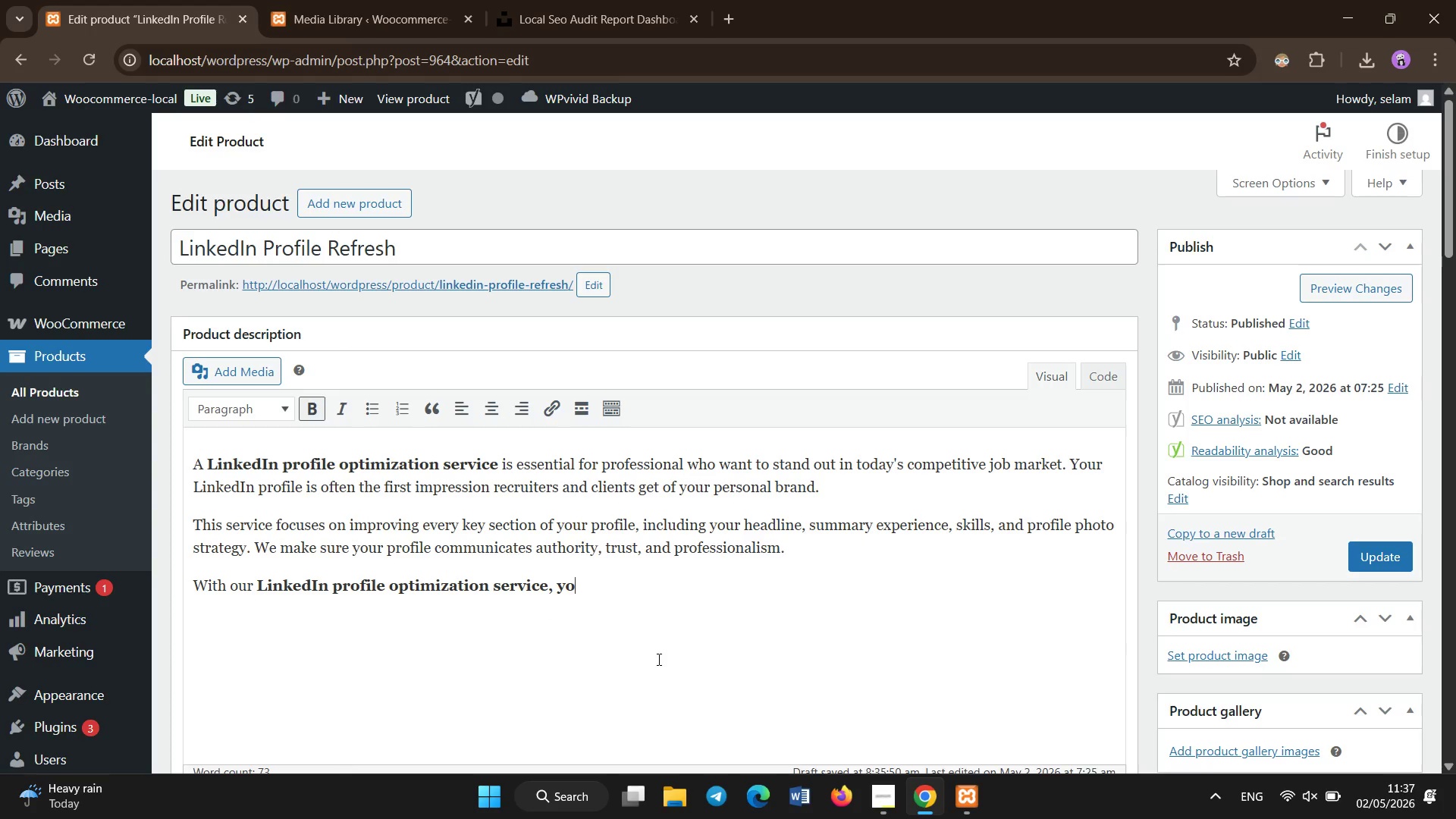 
key(Backspace)
 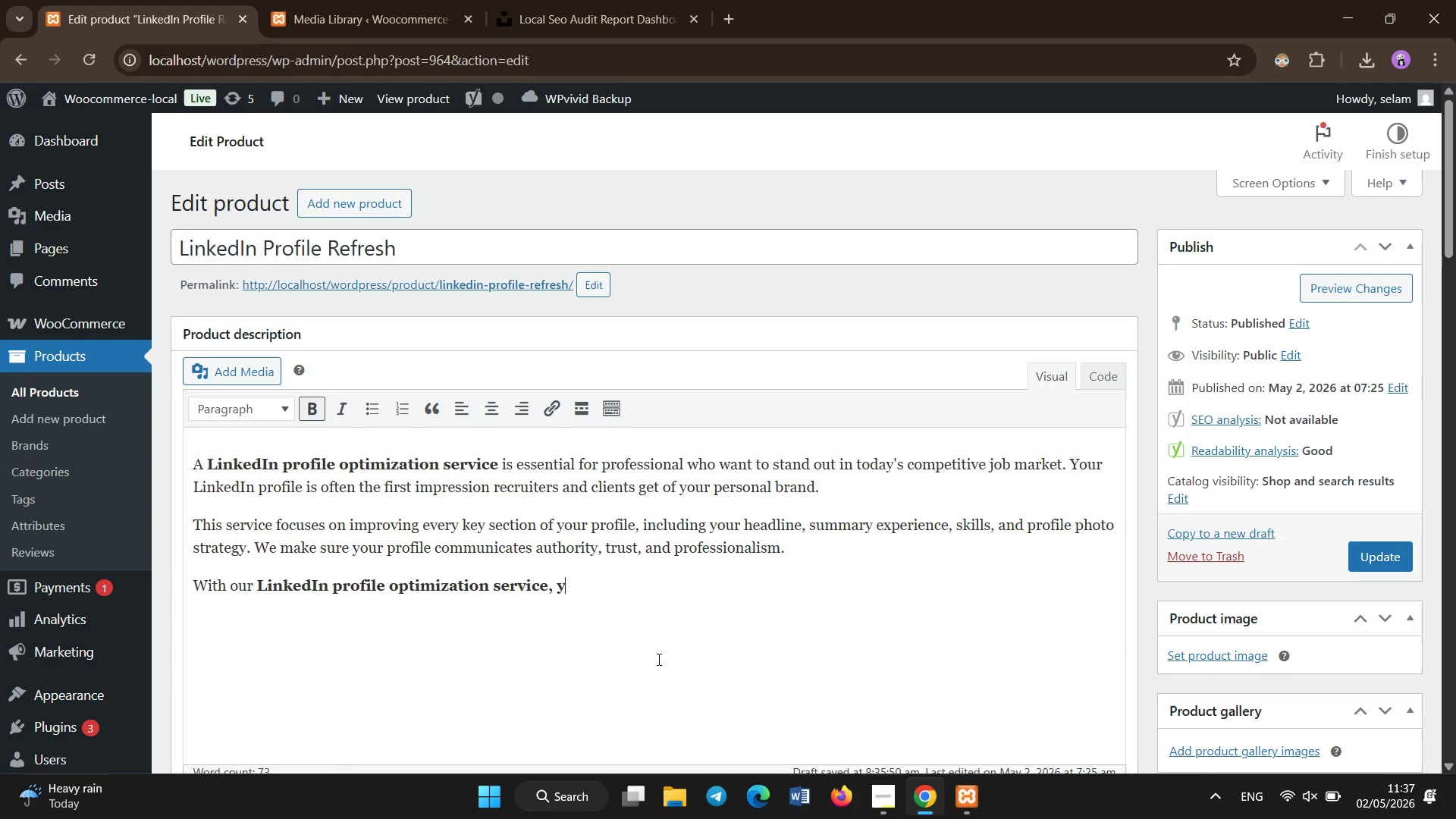 
key(Backspace)
 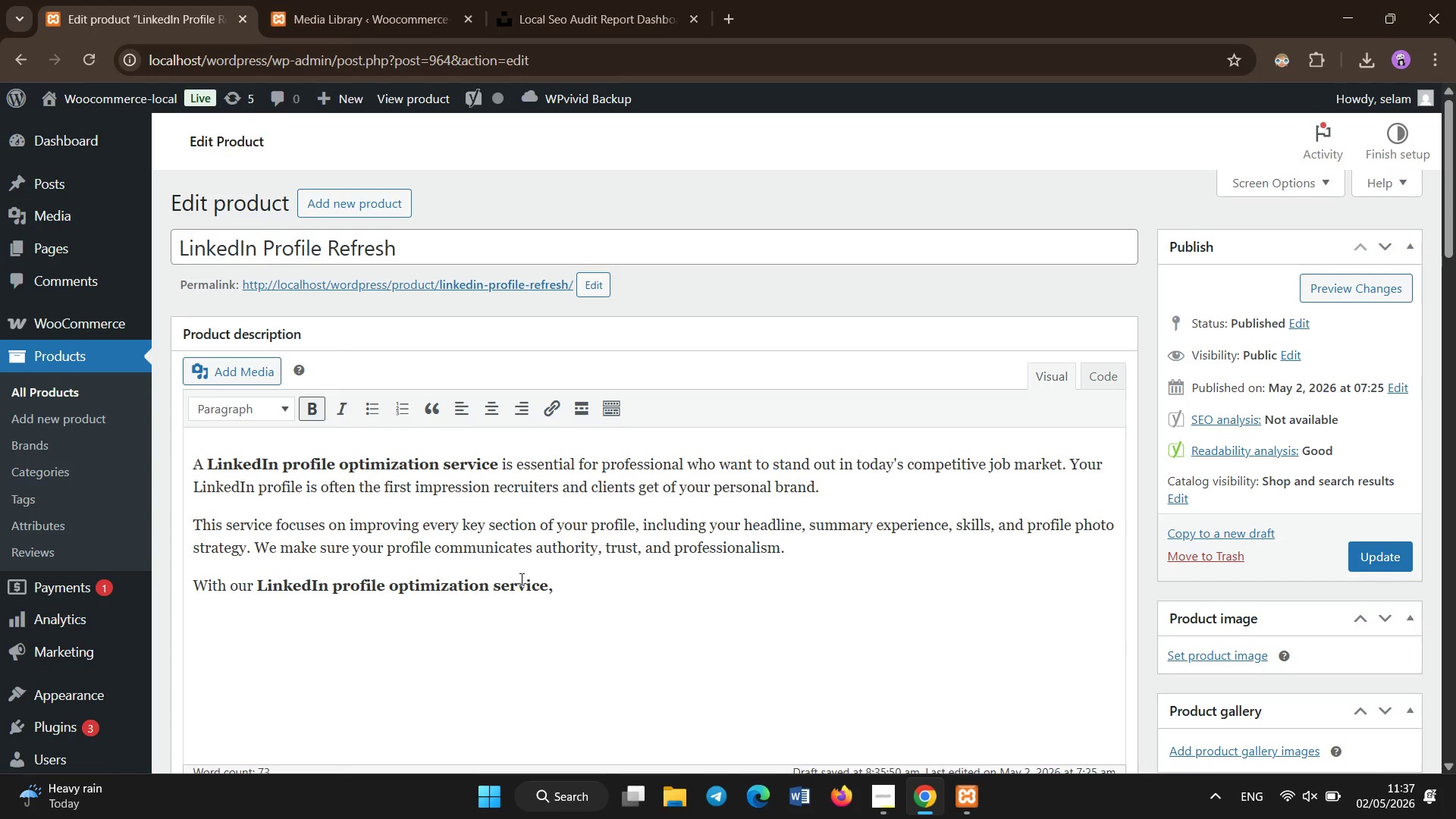 
key(Space)
 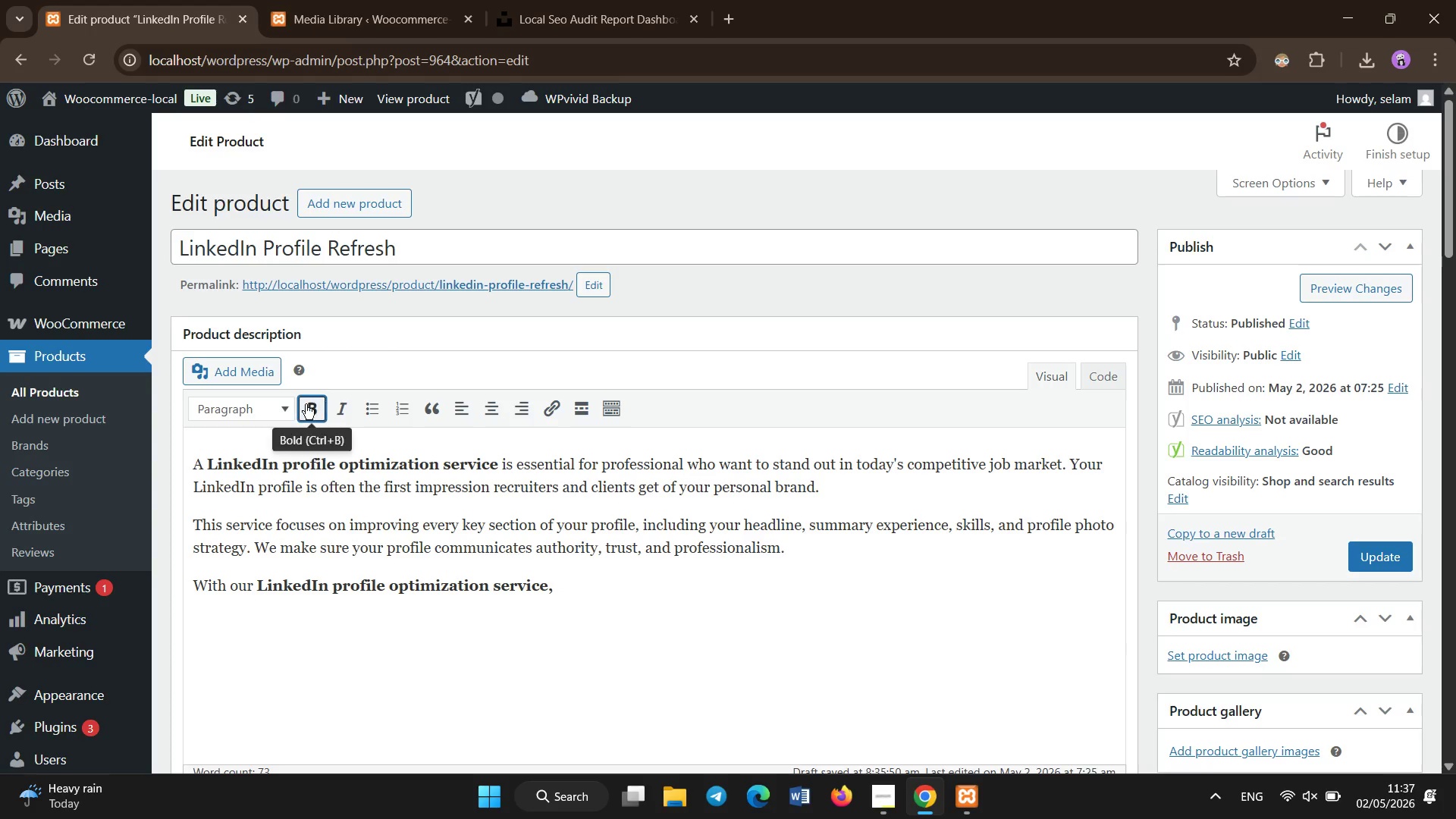 
left_click([309, 411])
 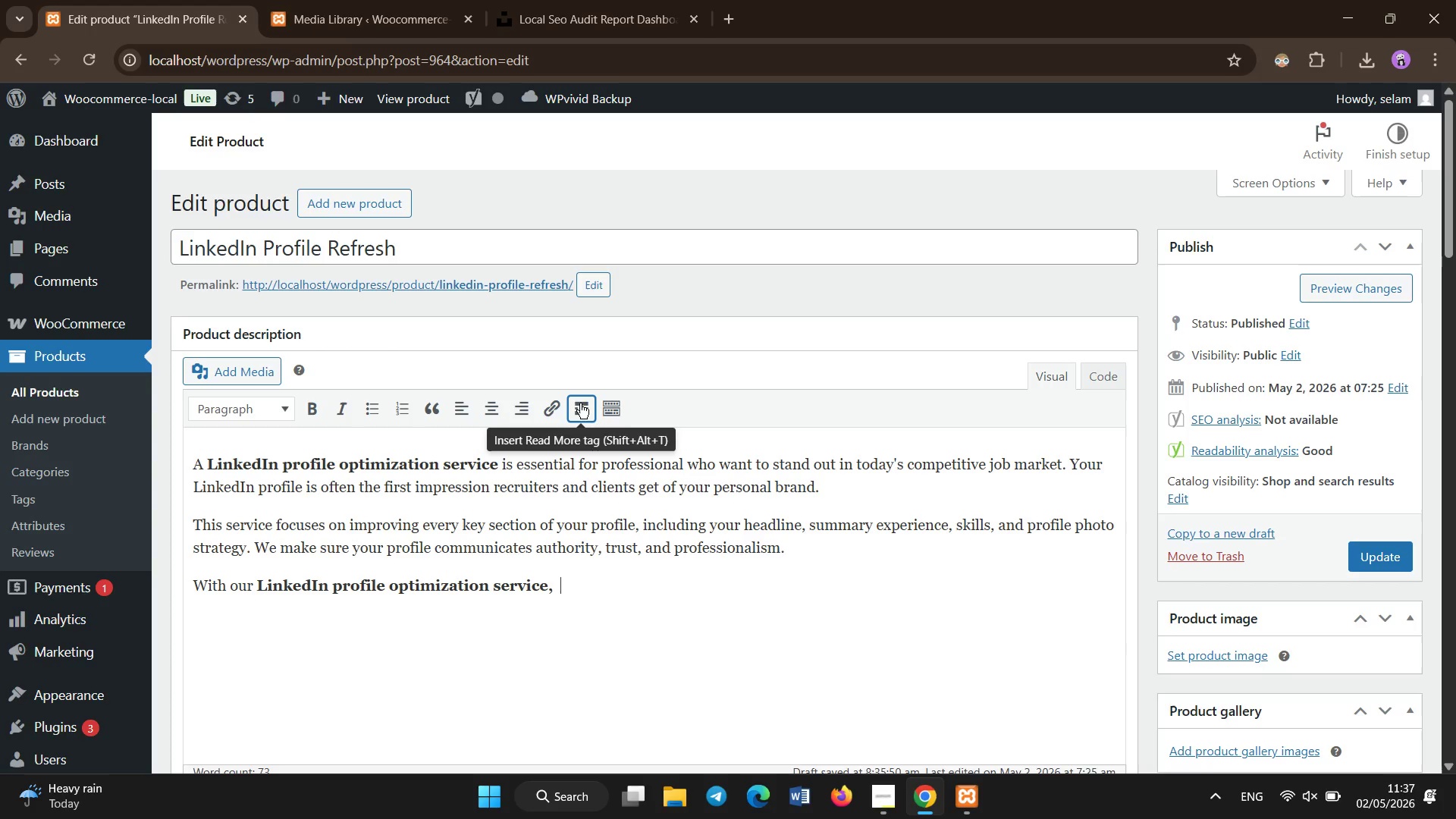 
key(F)
 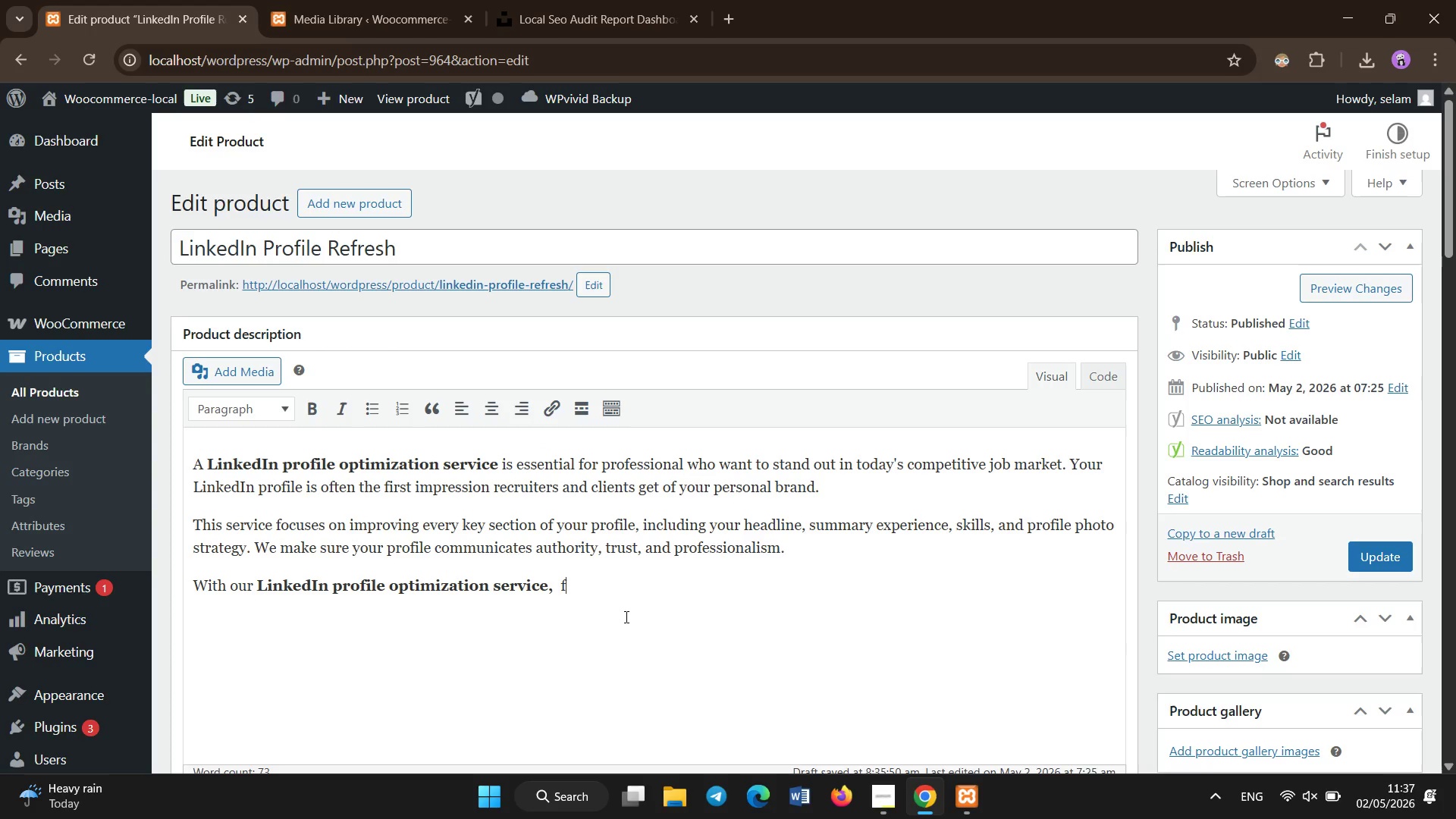 
key(Backspace)
 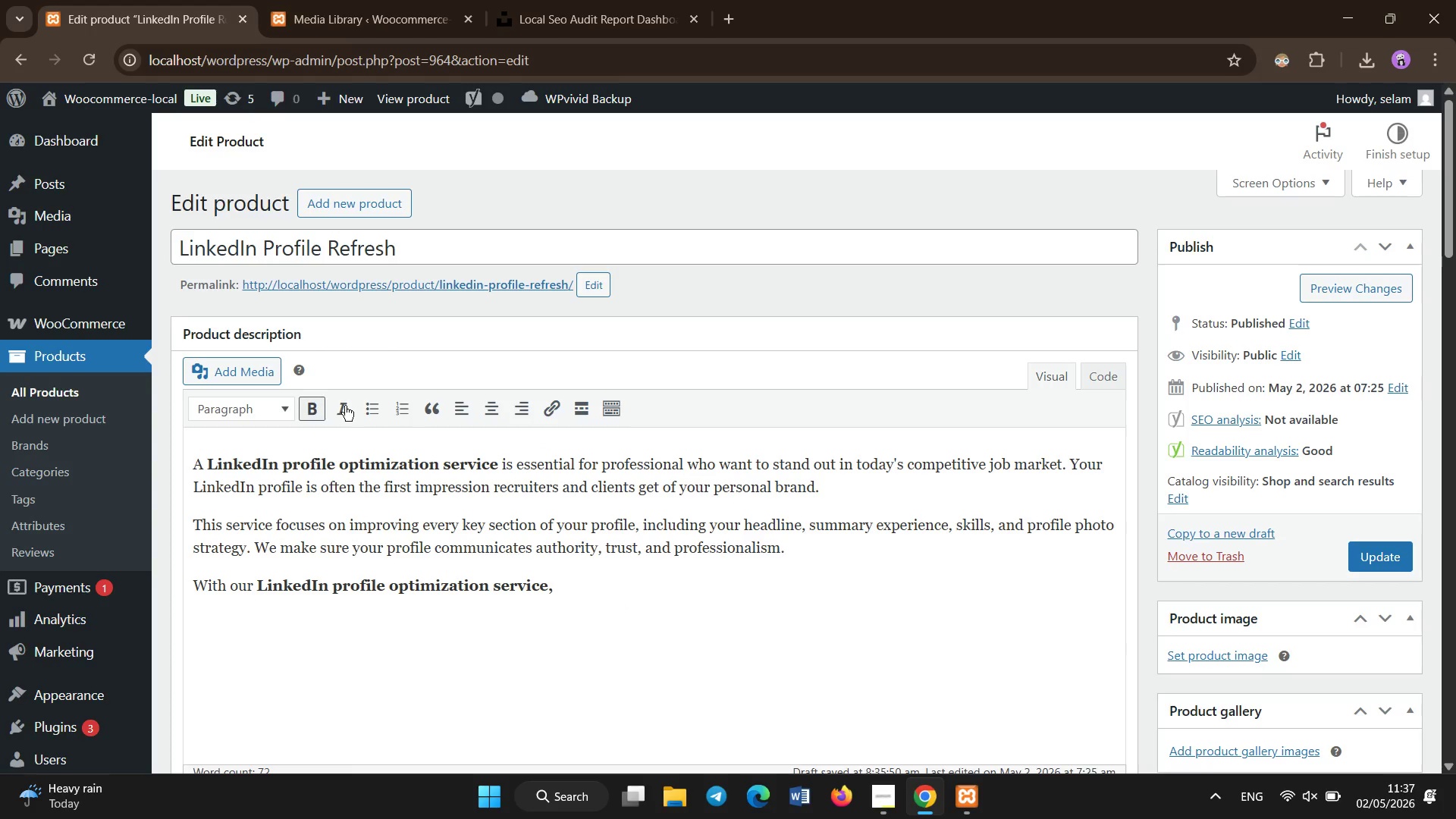 
left_click([309, 409])
 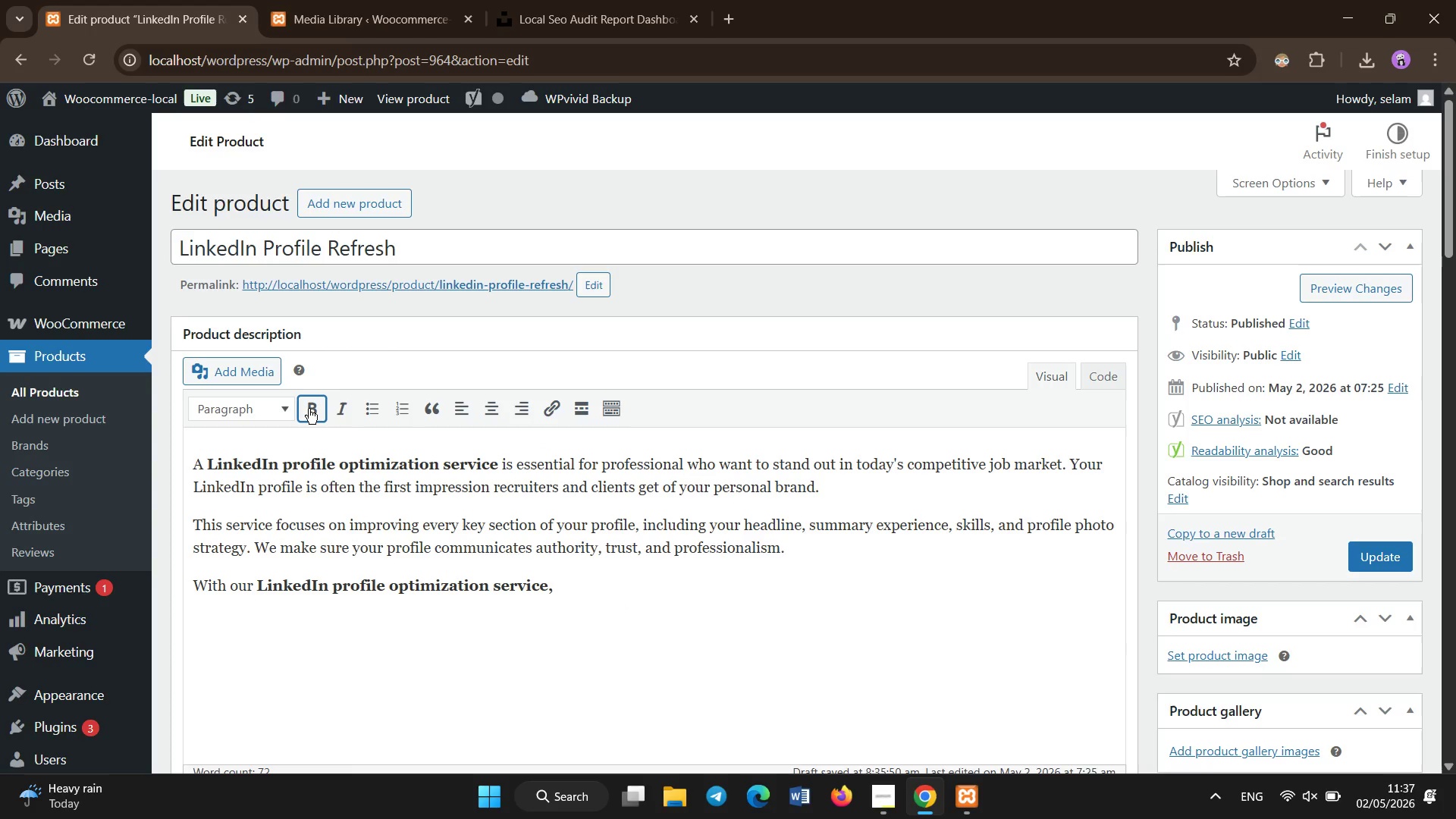 
type(your )
 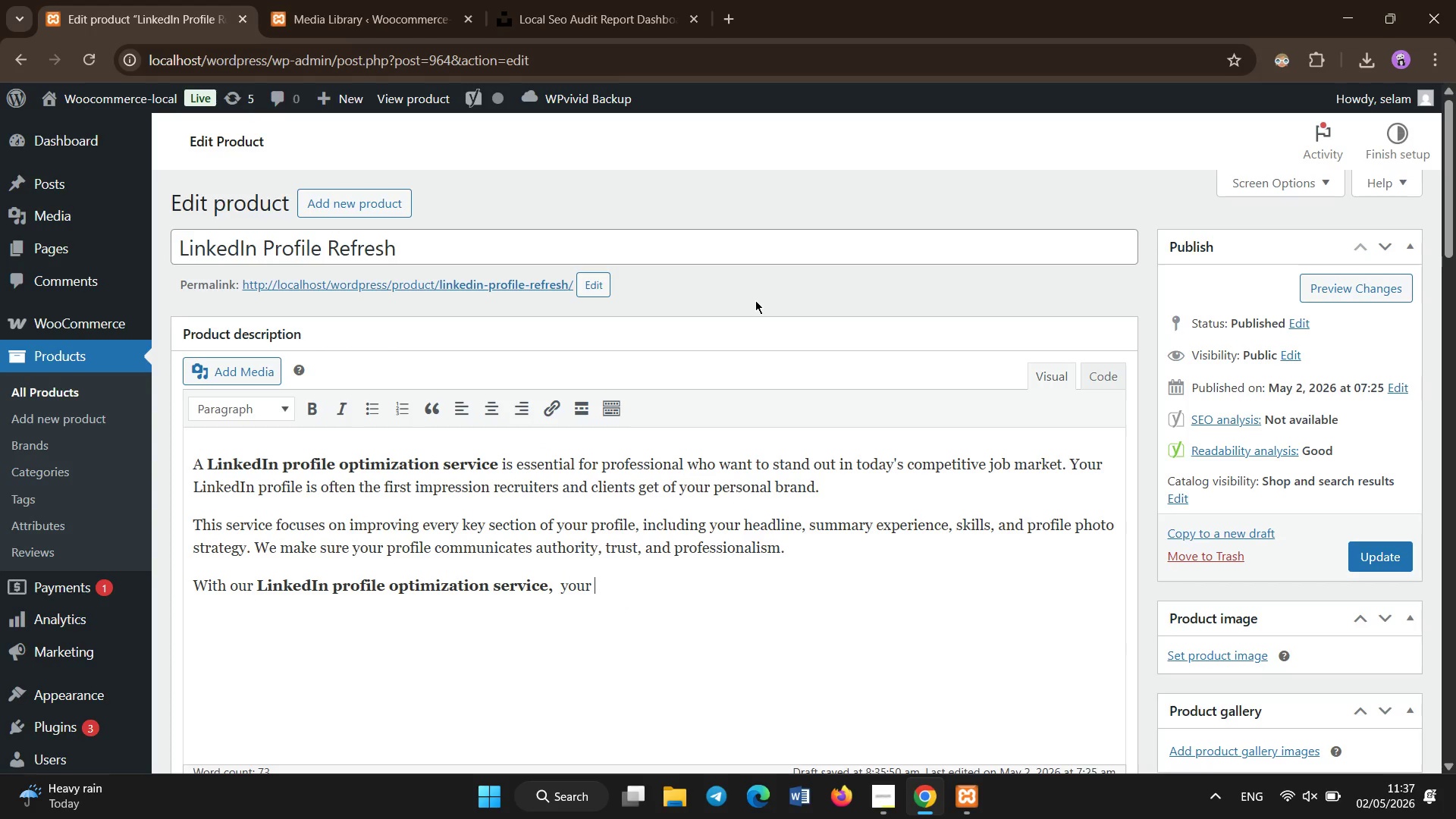 
type(will have fu)
key(Backspace)
key(Backspace)
key(Backspace)
type( afu)
key(Backspace)
key(Backspace)
type( fully refined rp)
key(Backspace)
key(Backspace)
type(profile designed to attract job opportuities, bu)
key(Backspace)
key(Backspace)
key(Backspace)
key(Backspace)
key(Backspace)
key(Backspace)
key(Backspace)
type(portuinites, b)
key(Backspace)
key(Backspace)
key(Backspace)
key(Backspace)
key(Backspace)
type(portunities, business a)
key(Backspace)
type(leads )
key(Backspace)
type(, and networking connetions. The goal is to transform your profile into a powerful personal marketing tool that increases visibility and creadibility inyour industry.)
 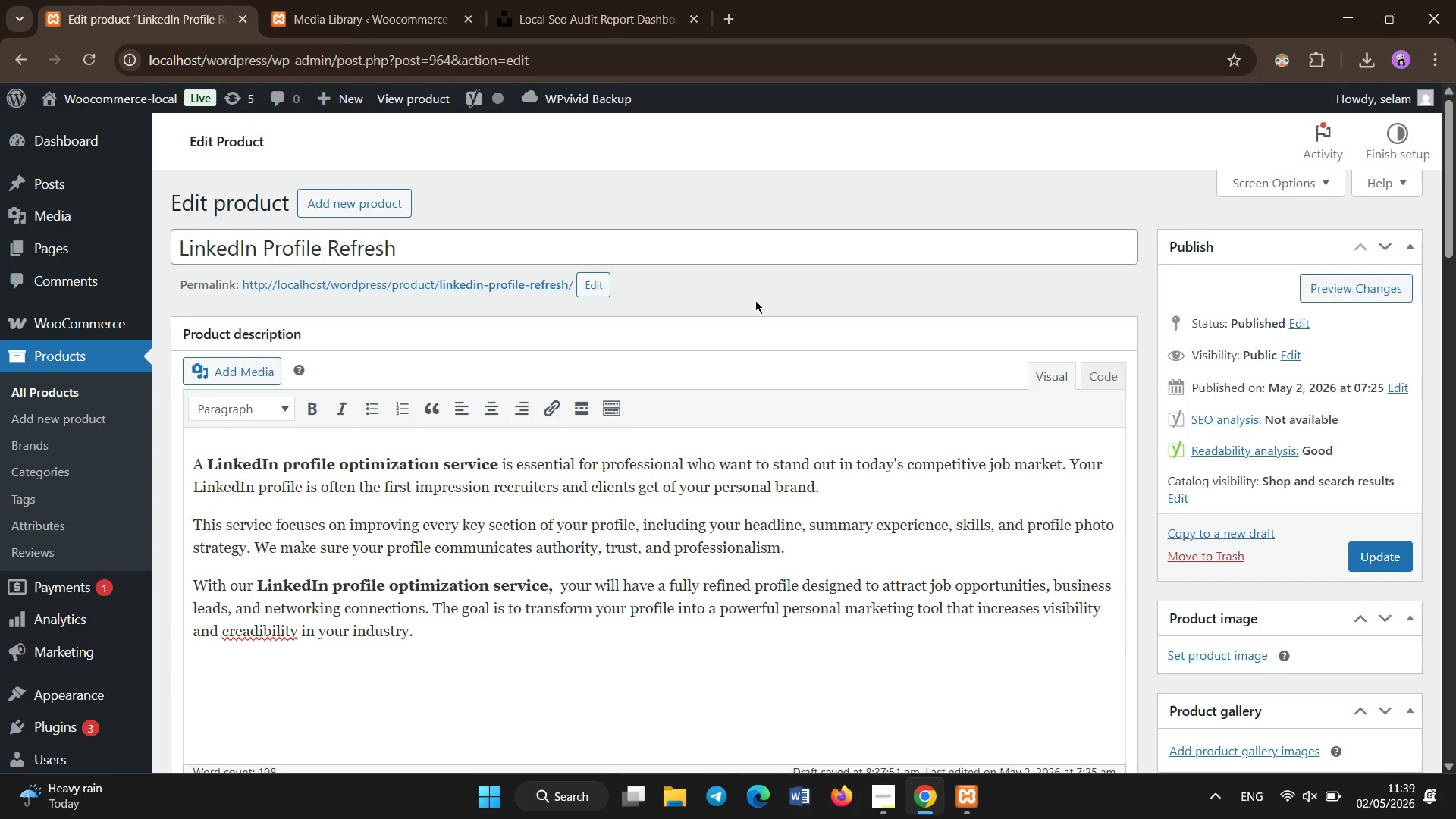 
hold_key(key=ArrowLeft, duration=0.88)
 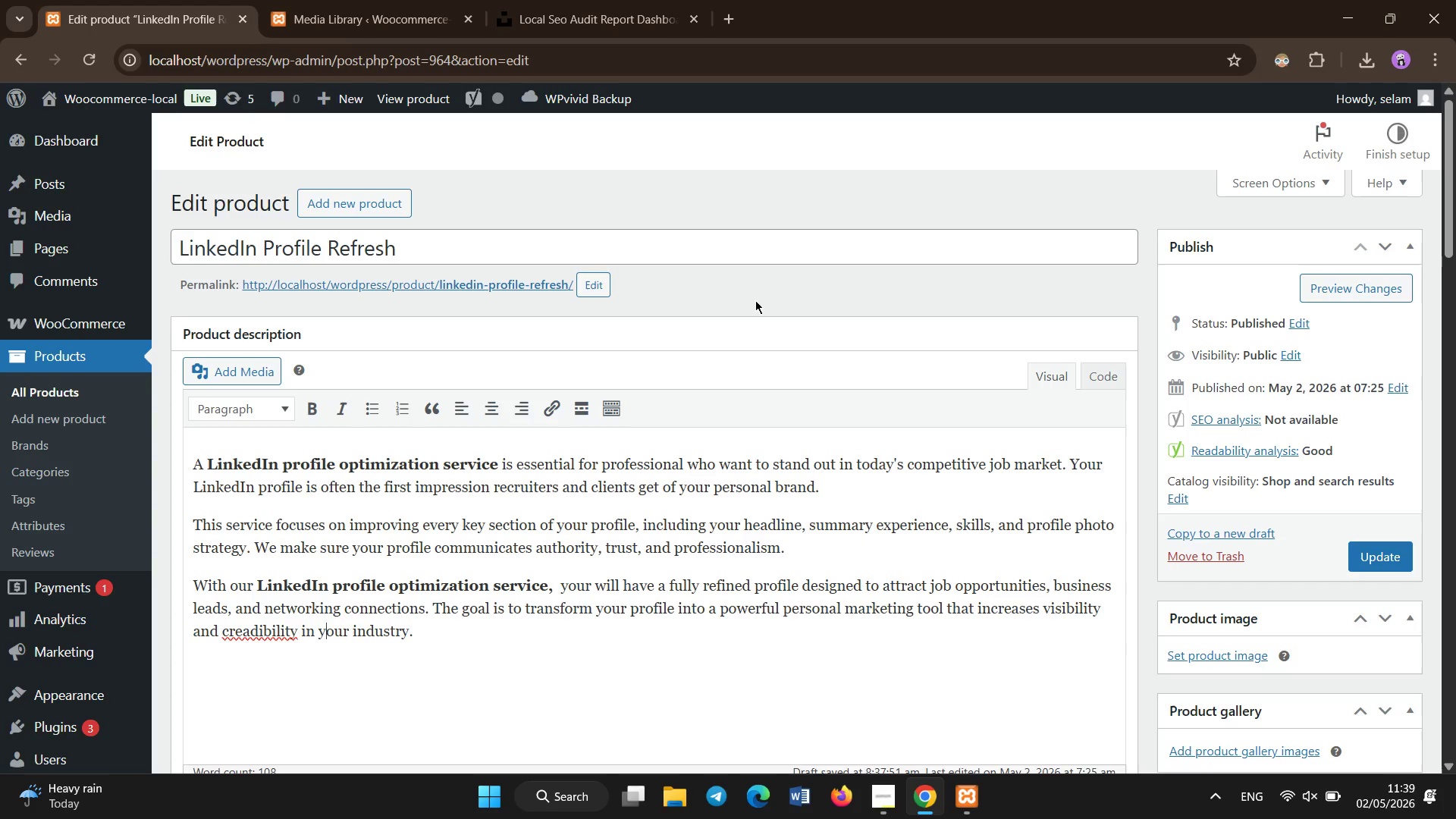 
key(ArrowLeft)
 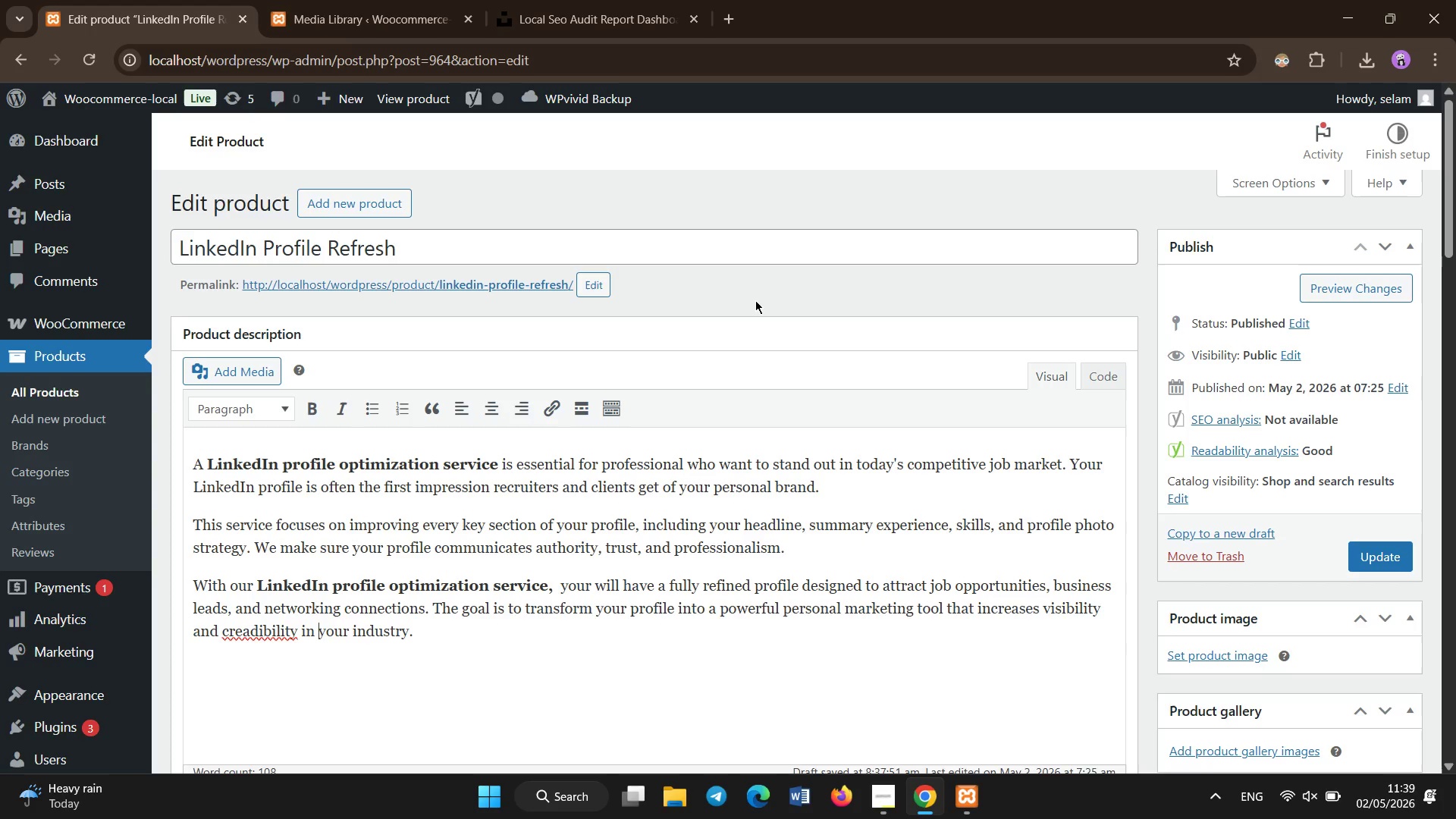 
key(ArrowLeft)
 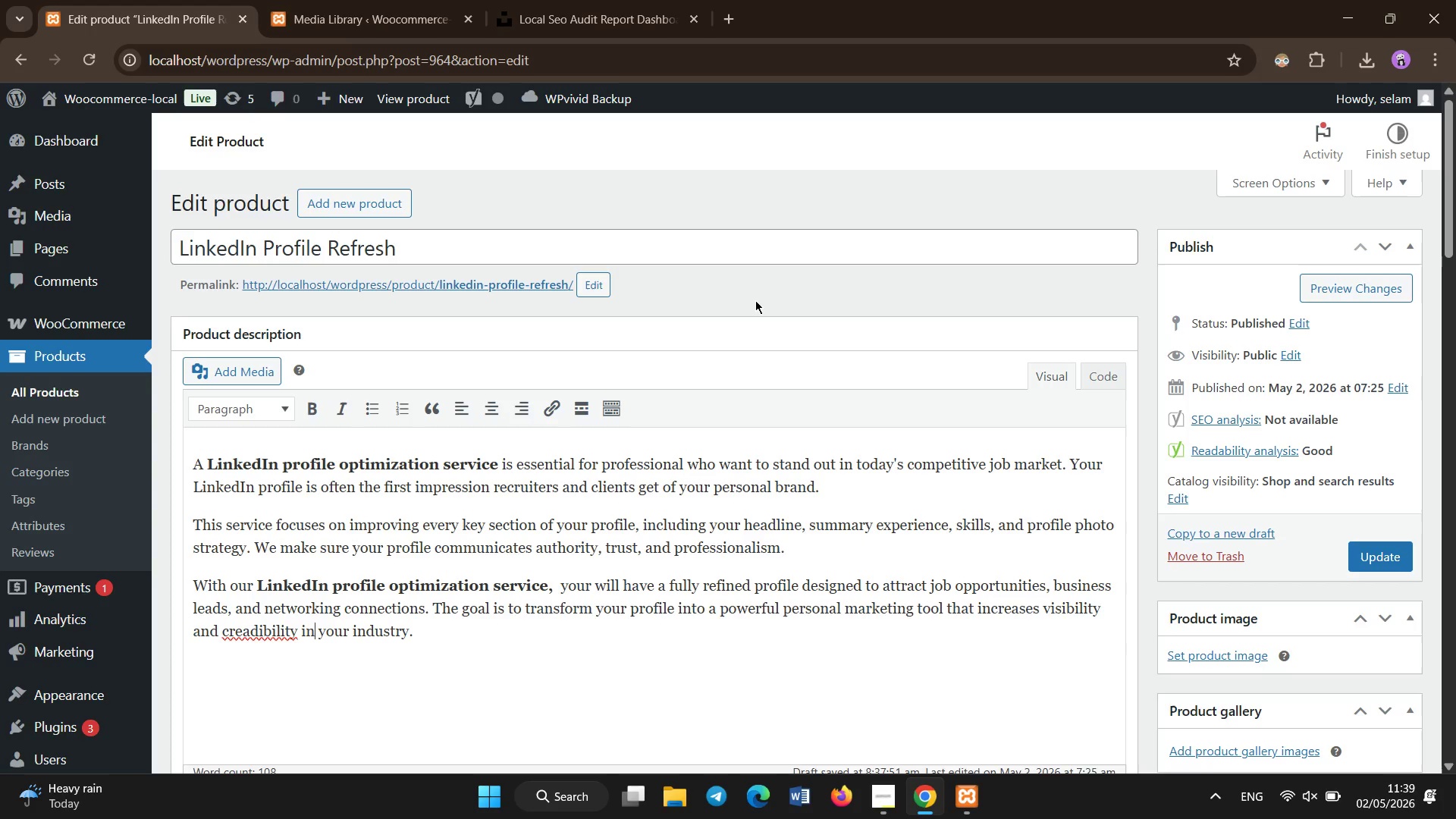 
key(ArrowLeft)
 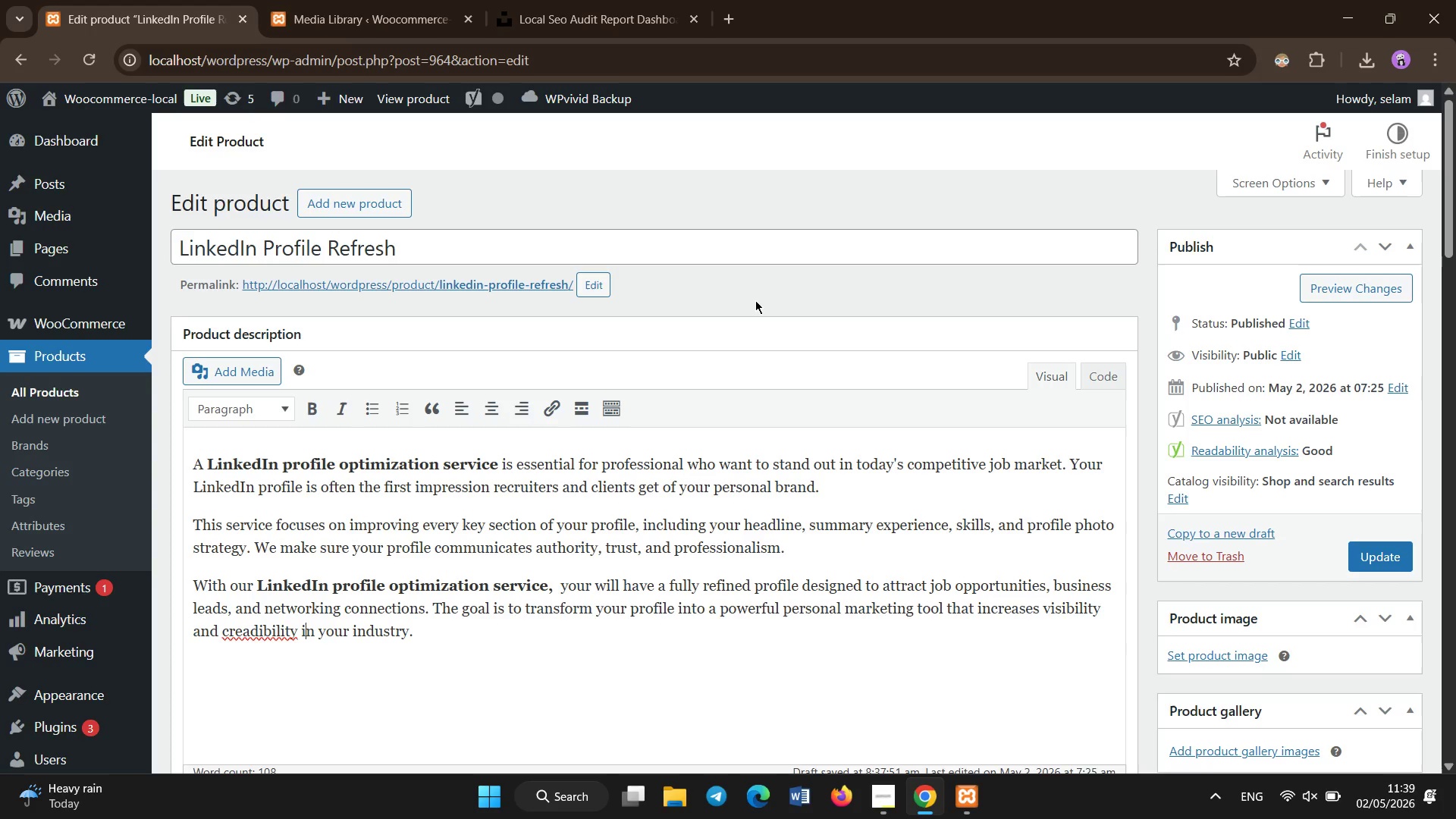 
key(ArrowLeft)
 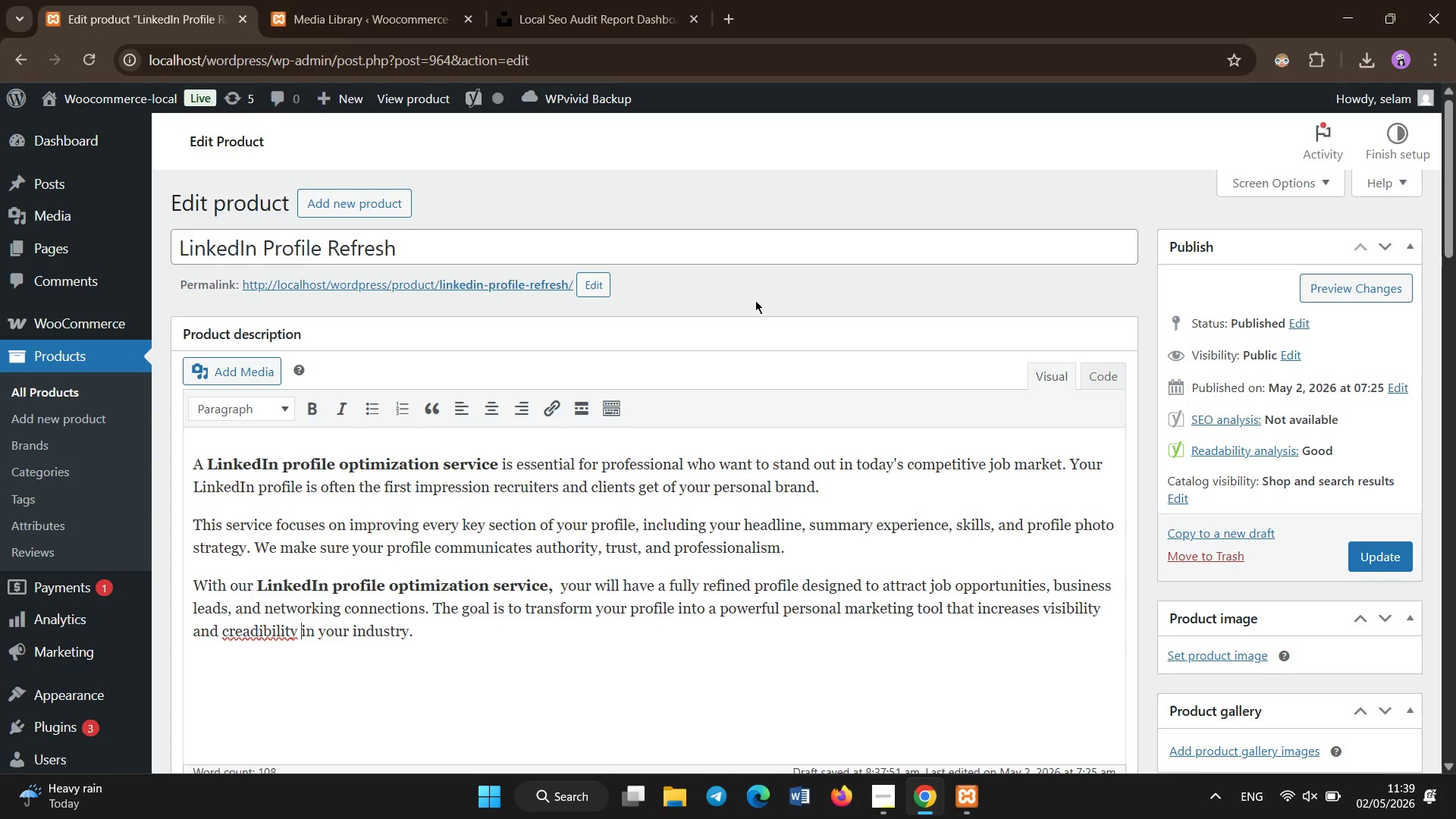 
key(ArrowLeft)
 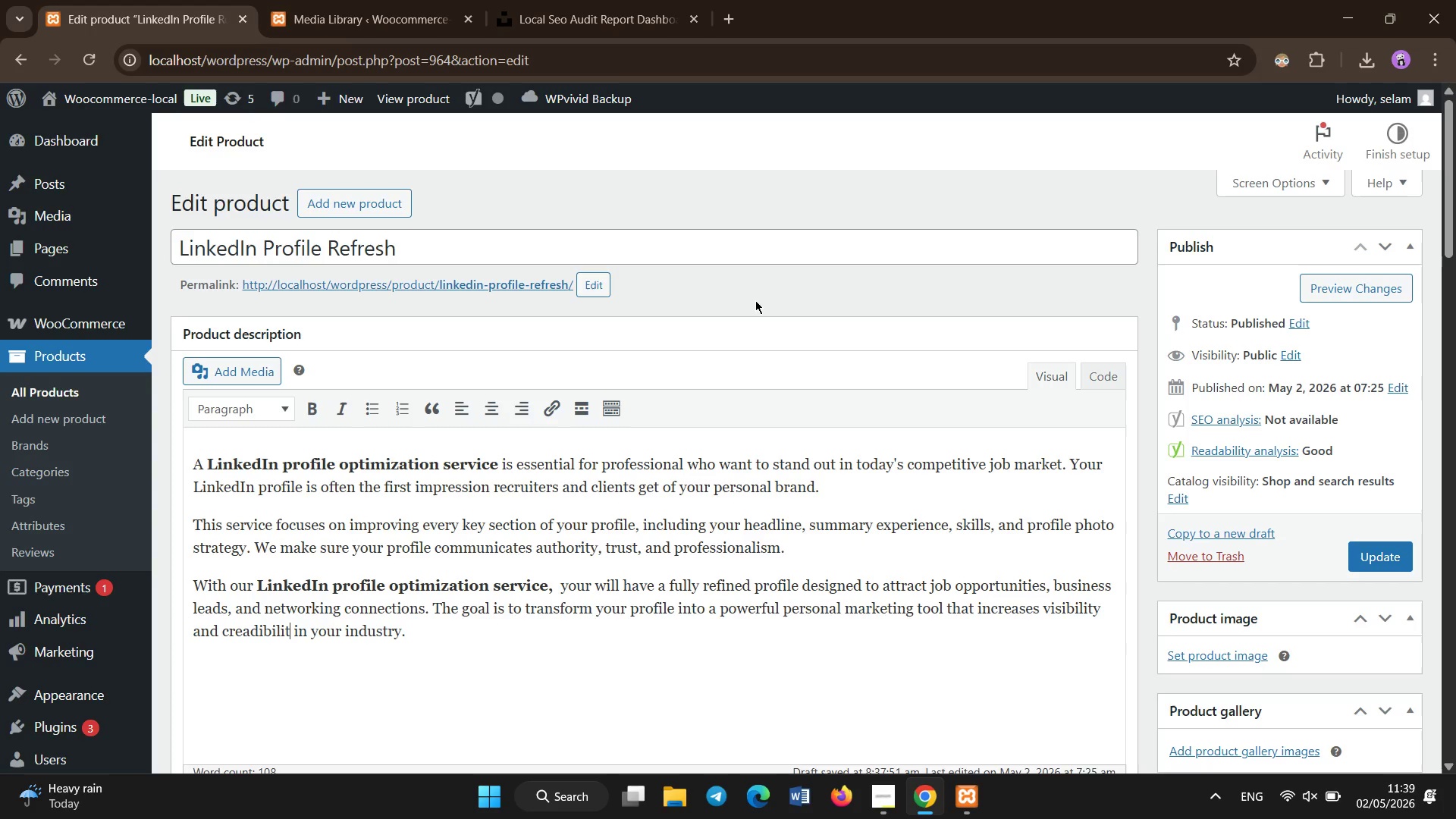 
hold_key(key=Backspace, duration=0.69)
 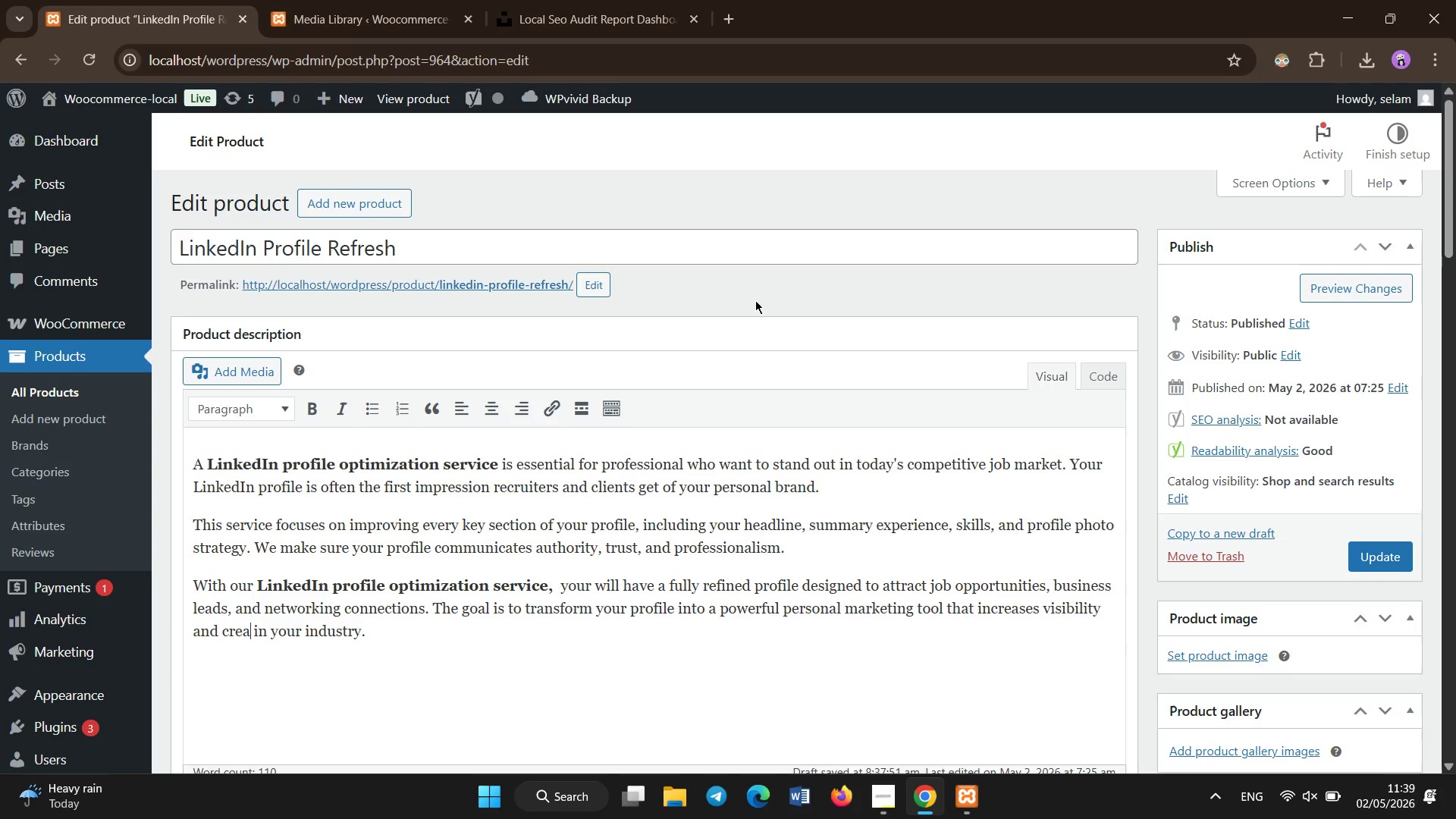 
key(Backspace)
key(Backspace)
key(Backspace)
key(Backspace)
type(redibility[End])
 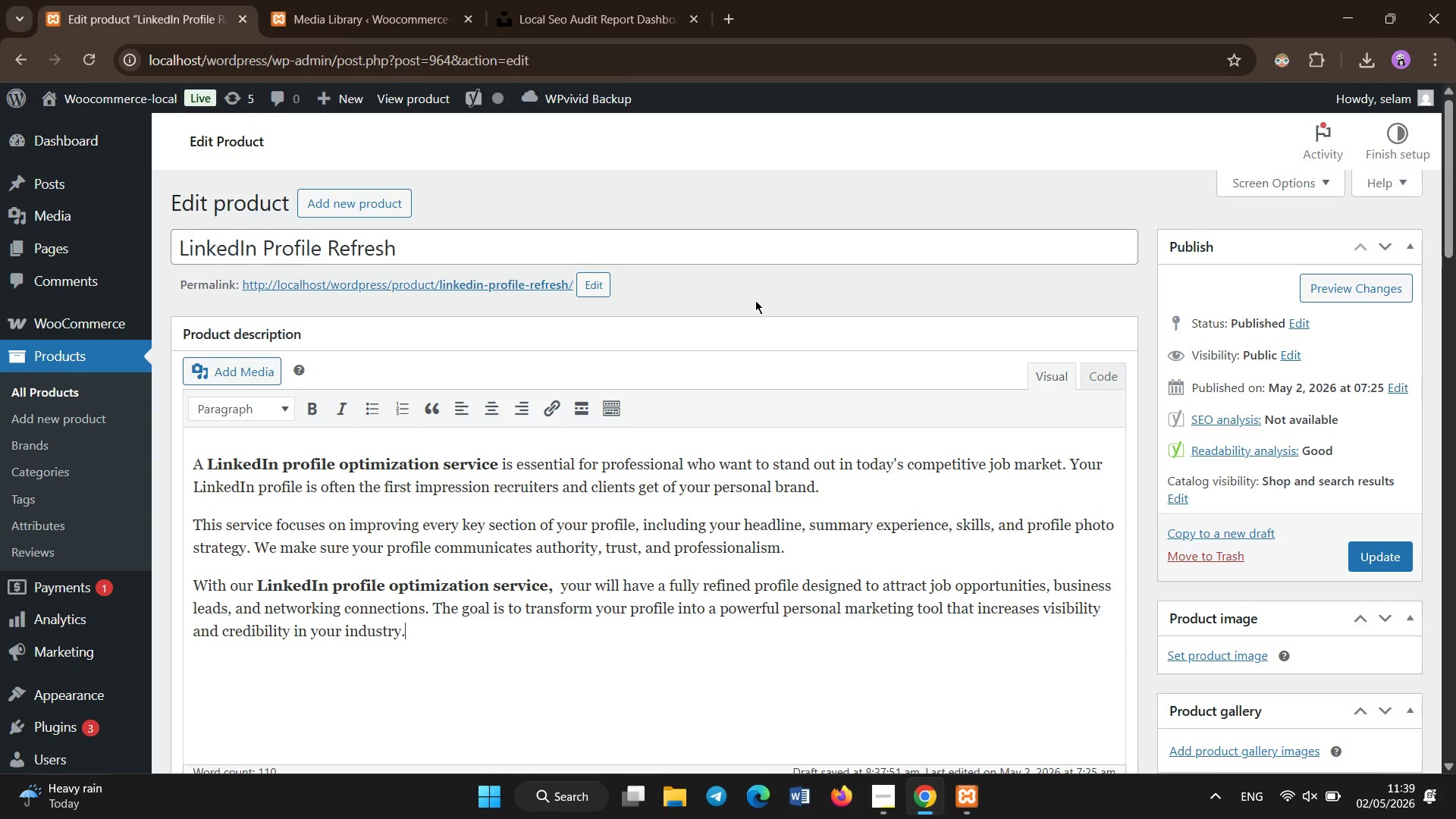 
scroll: coordinate [755, 300], scroll_direction: up, amount: 1.0
 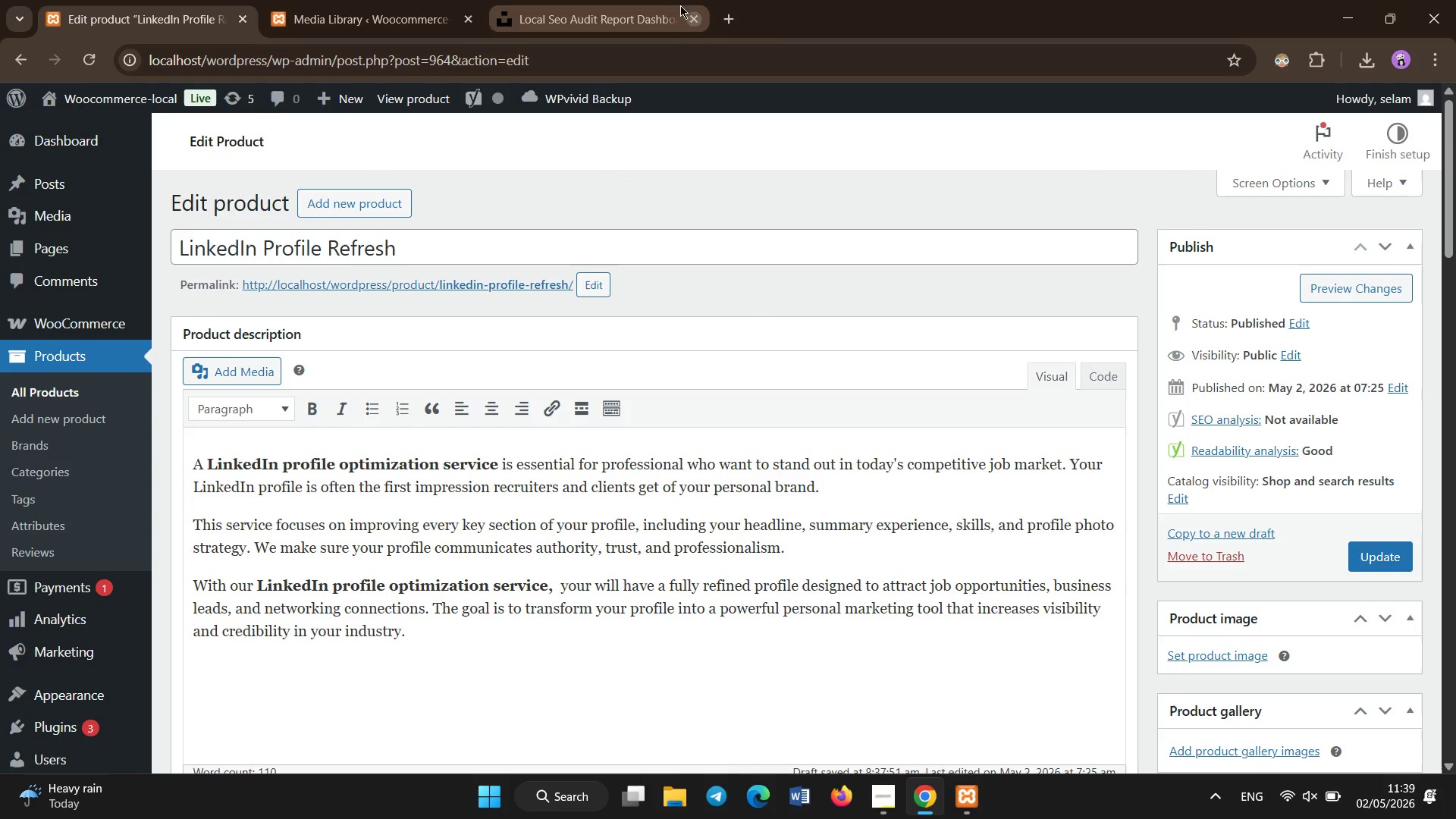 
left_click([669, 0])
 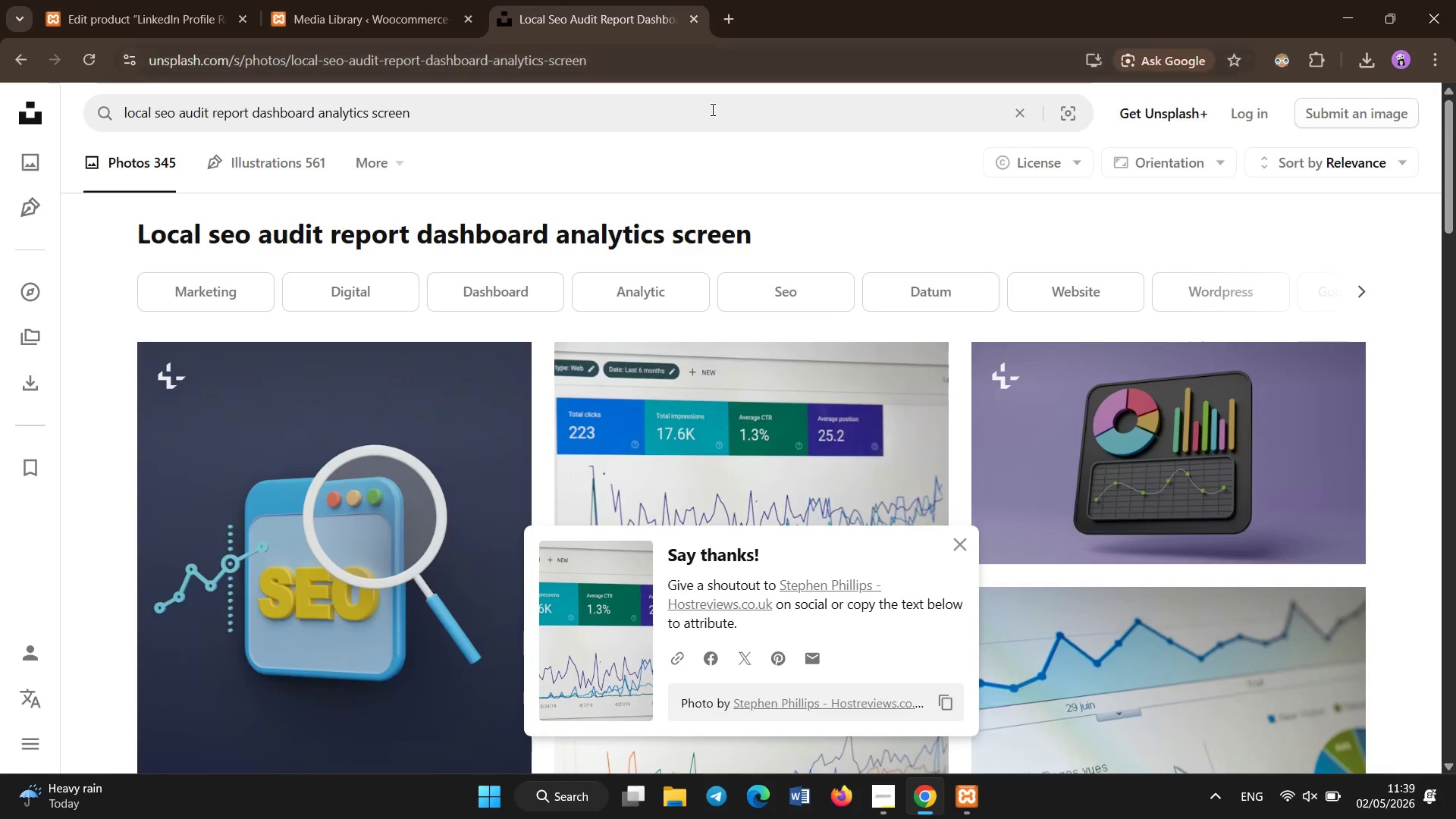 
left_click([713, 111])
 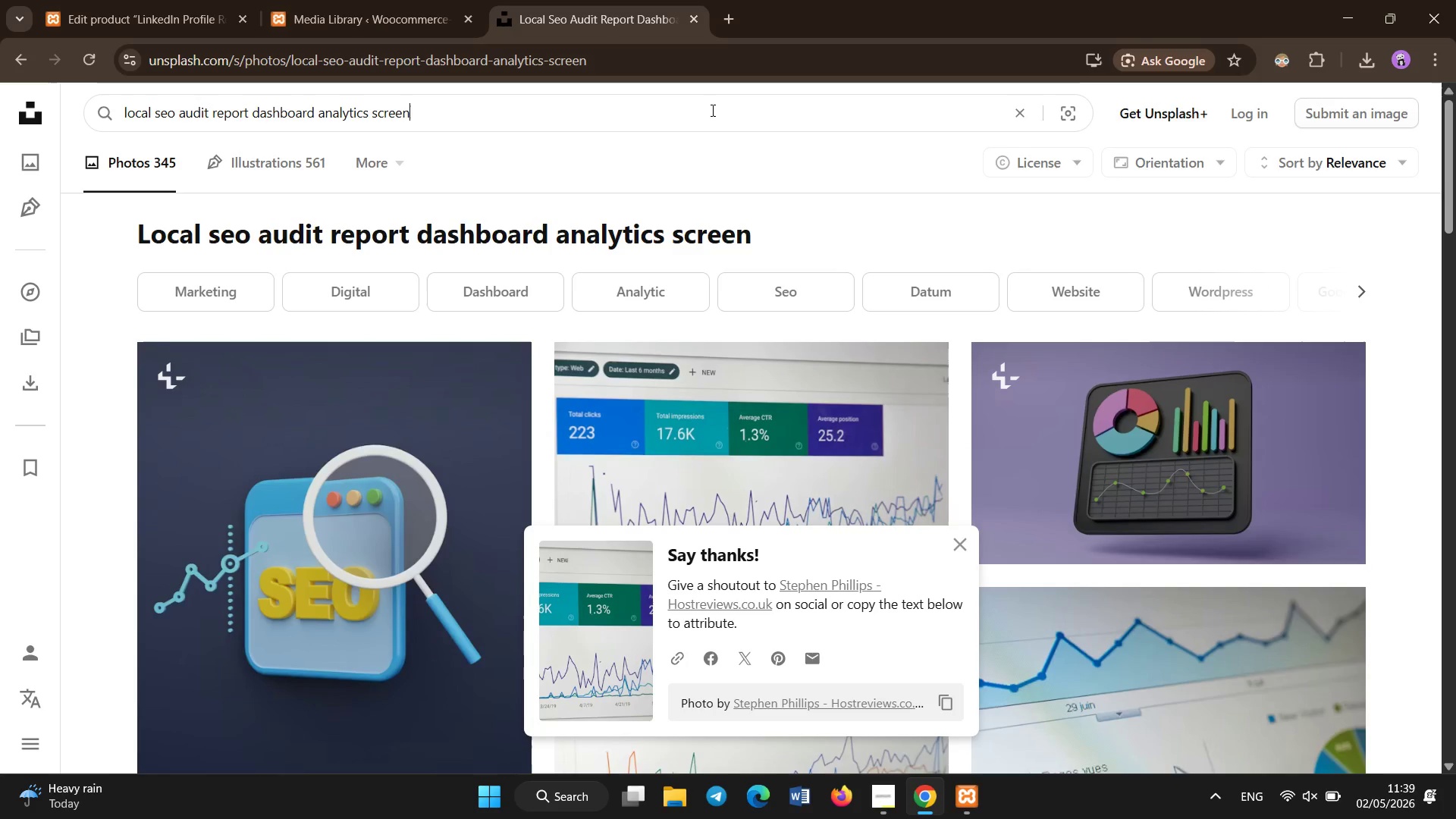 
key(Control+A)
 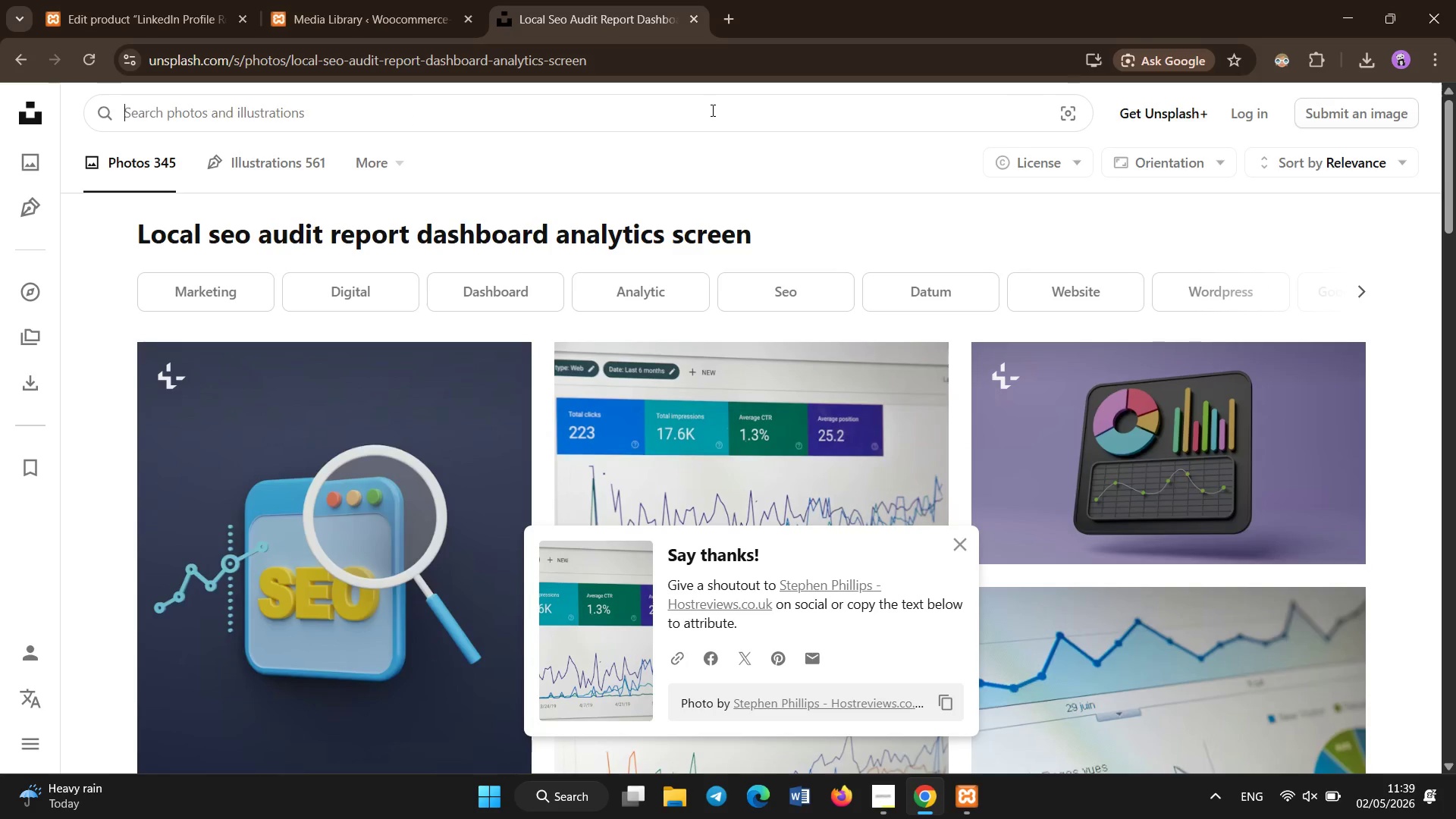 
key(Backspace)
type(professional LinkedIn profile dashboard laptop screen)
 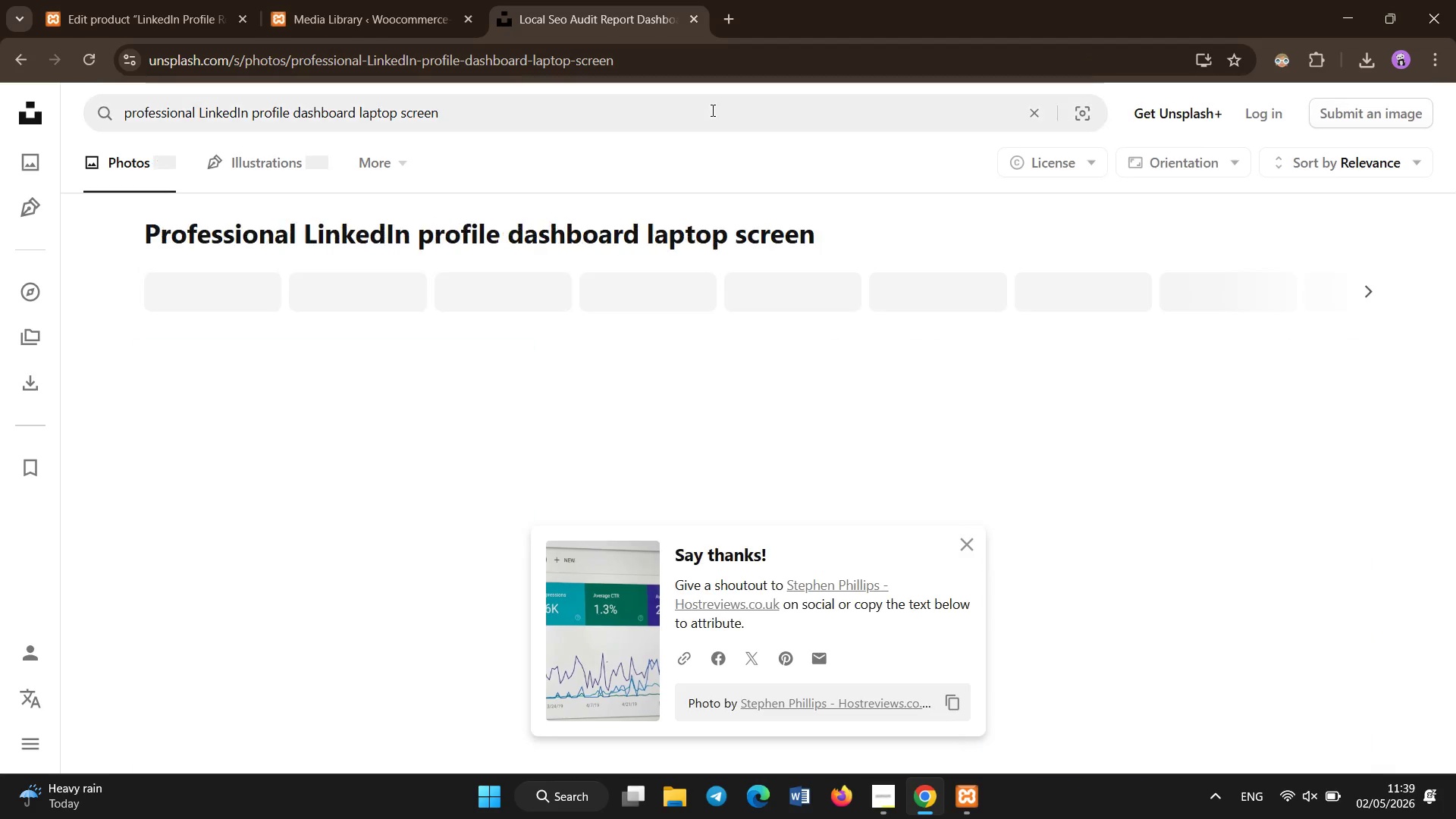 
 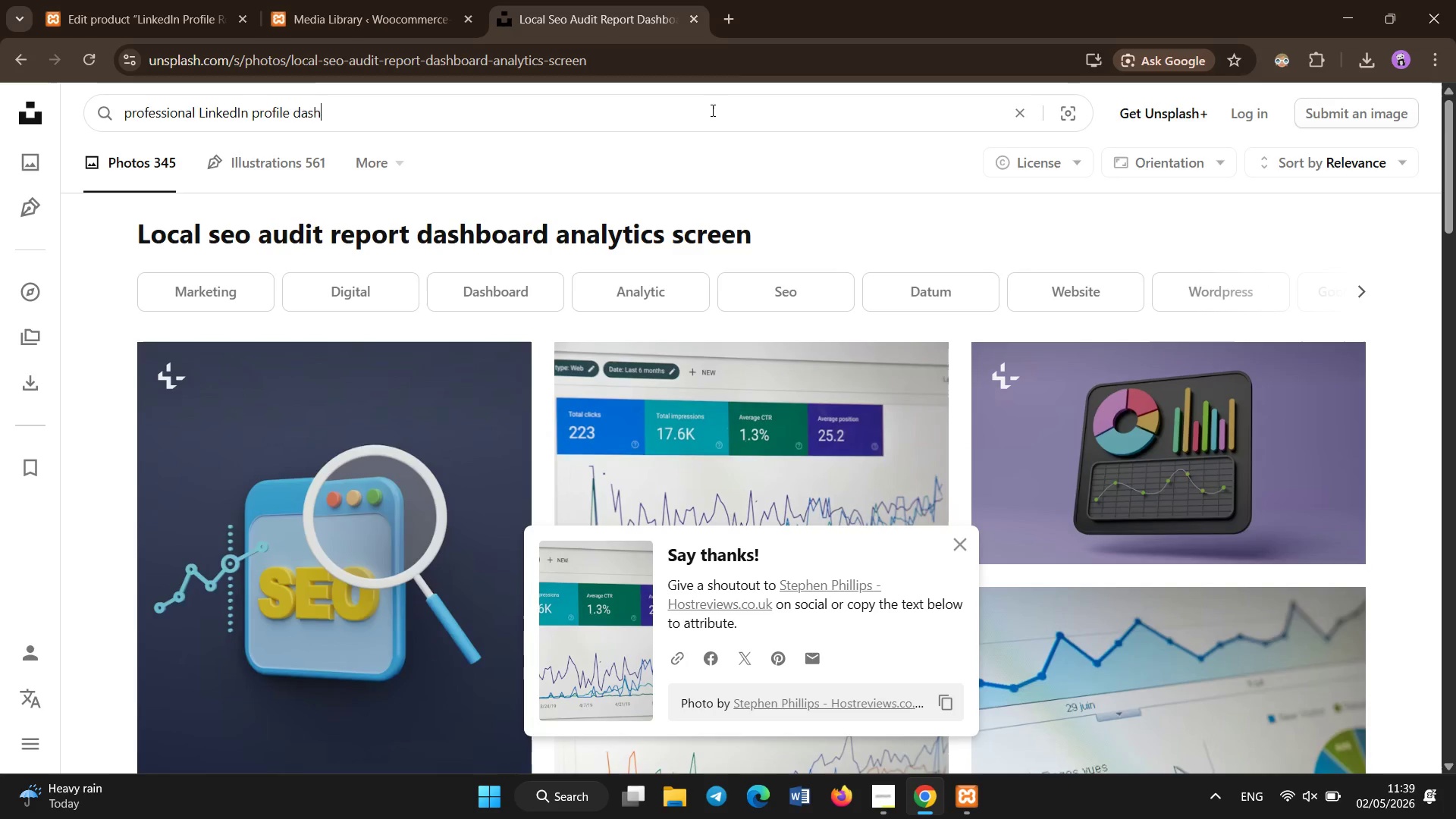 
key(Enter)
 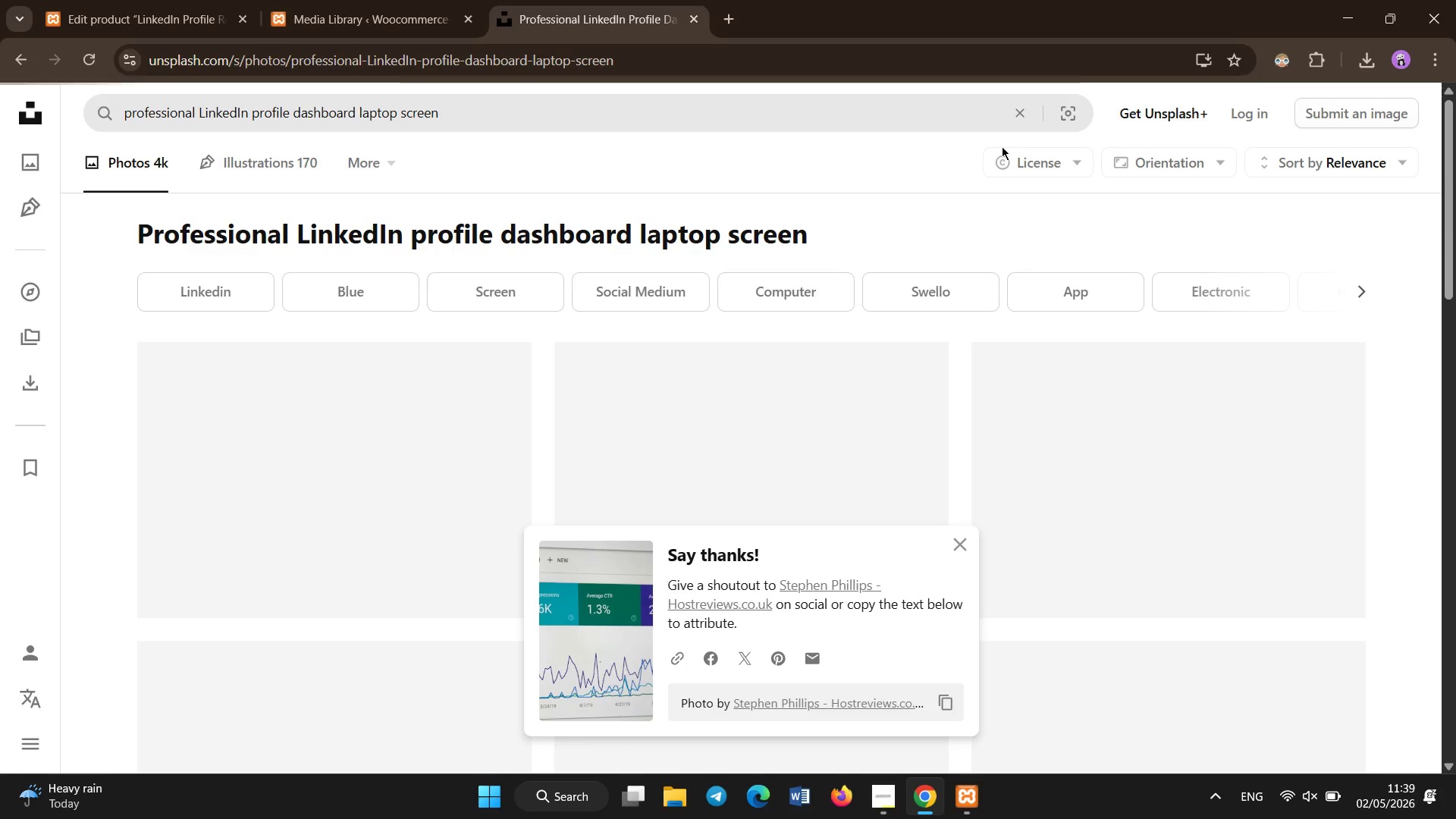 
wait(6.27)
 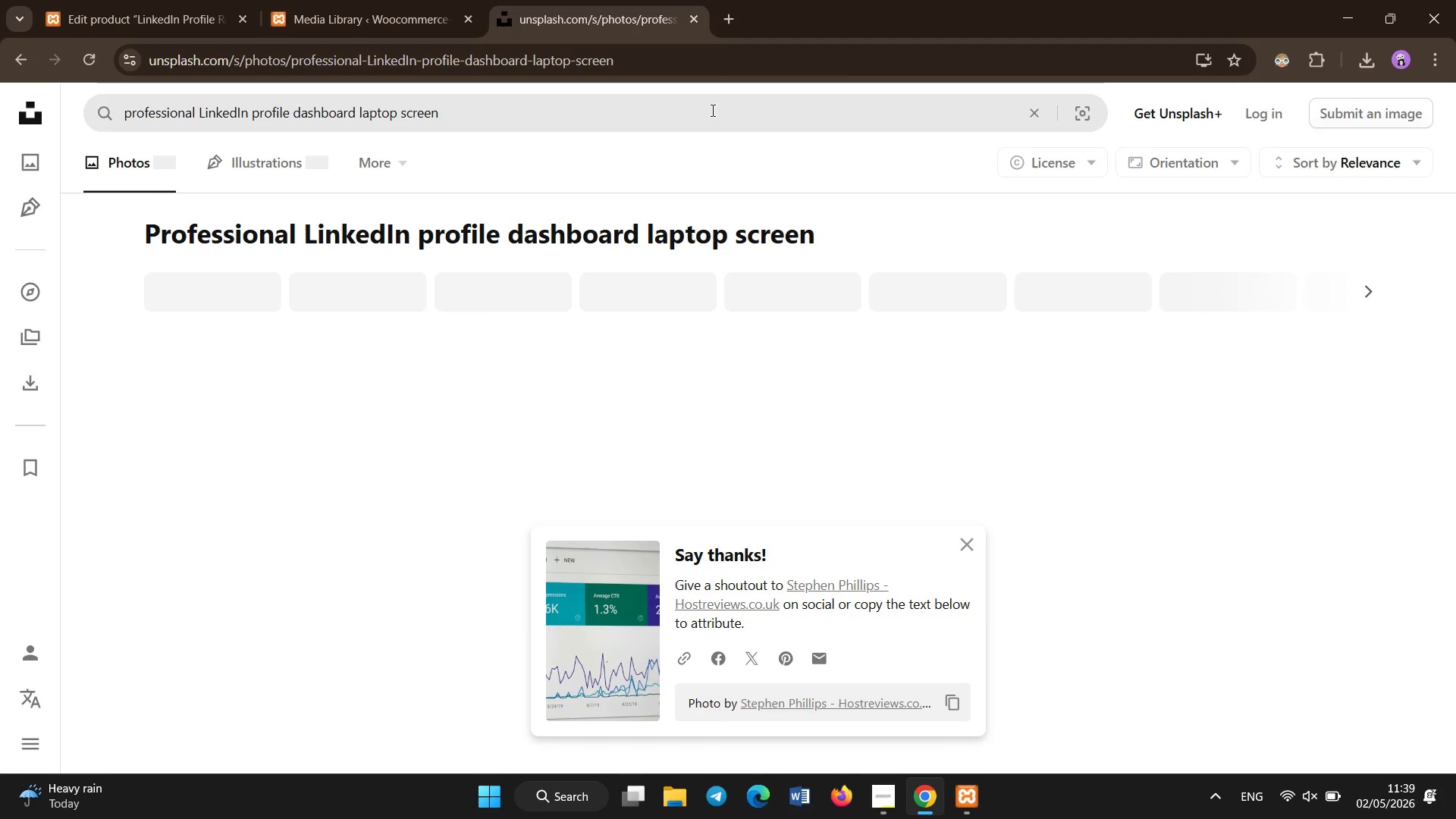 
left_click([953, 551])
 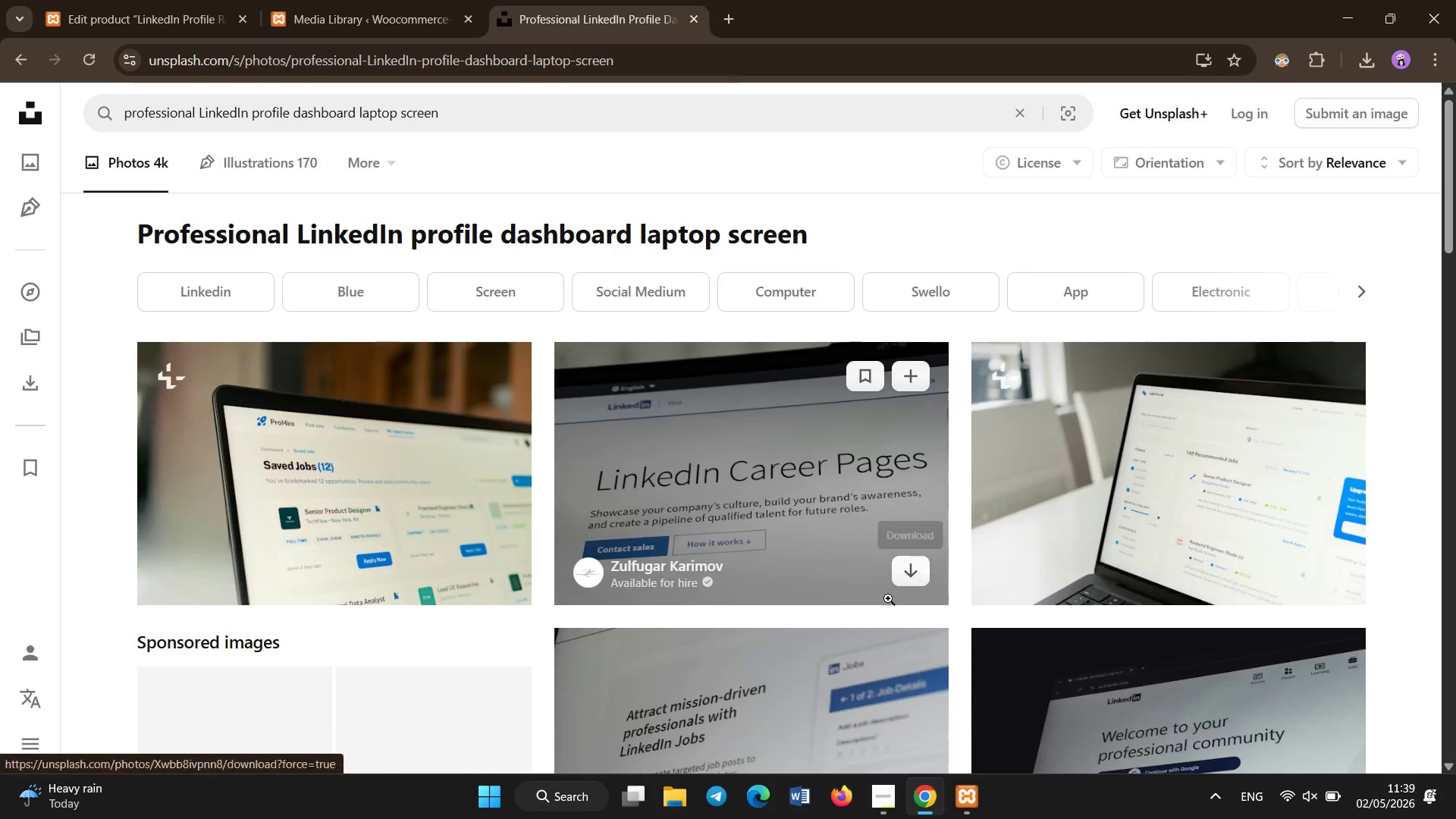 
scroll: coordinate [858, 707], scroll_direction: down, amount: 2.0
 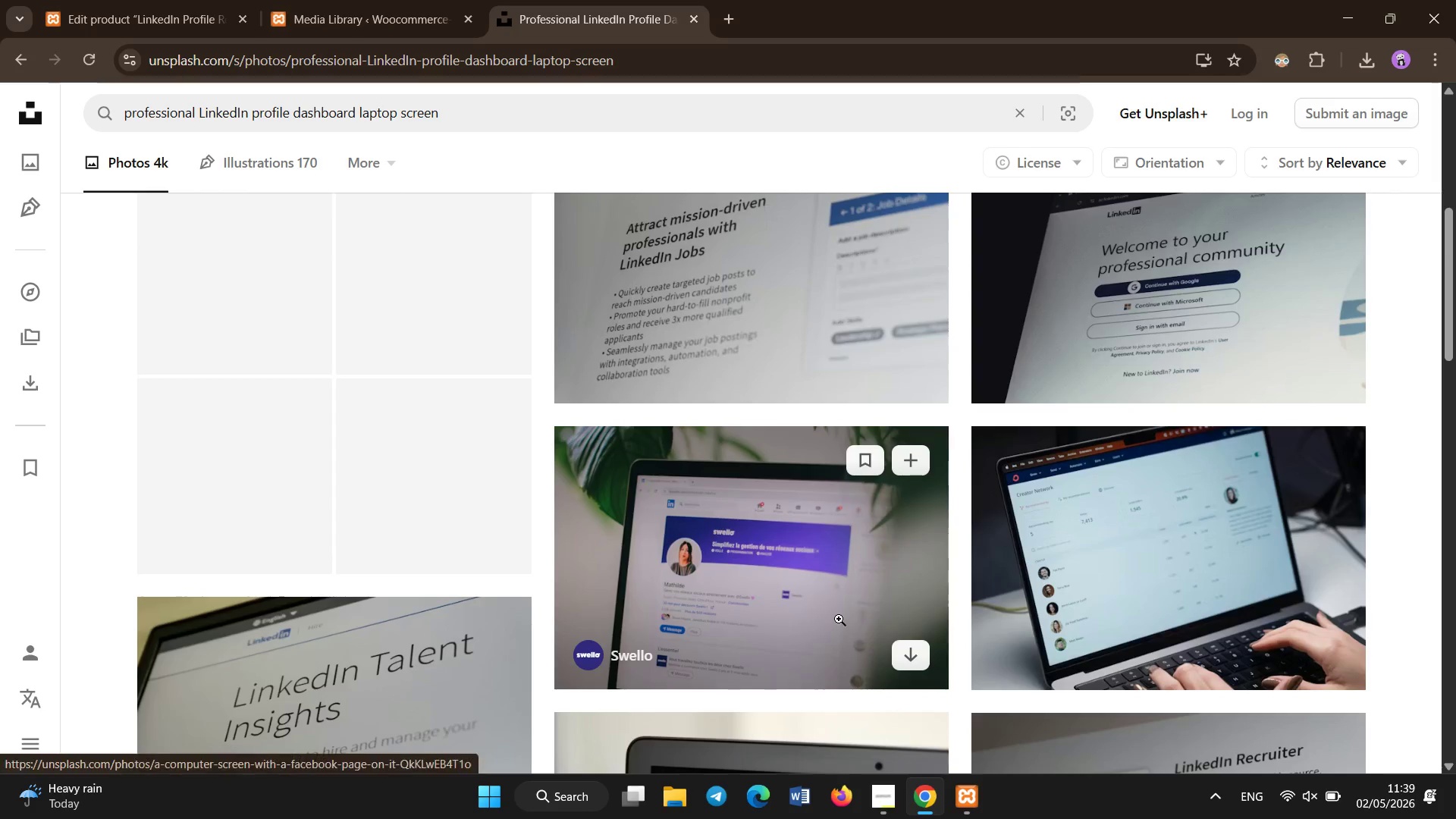 
left_click([902, 652])
 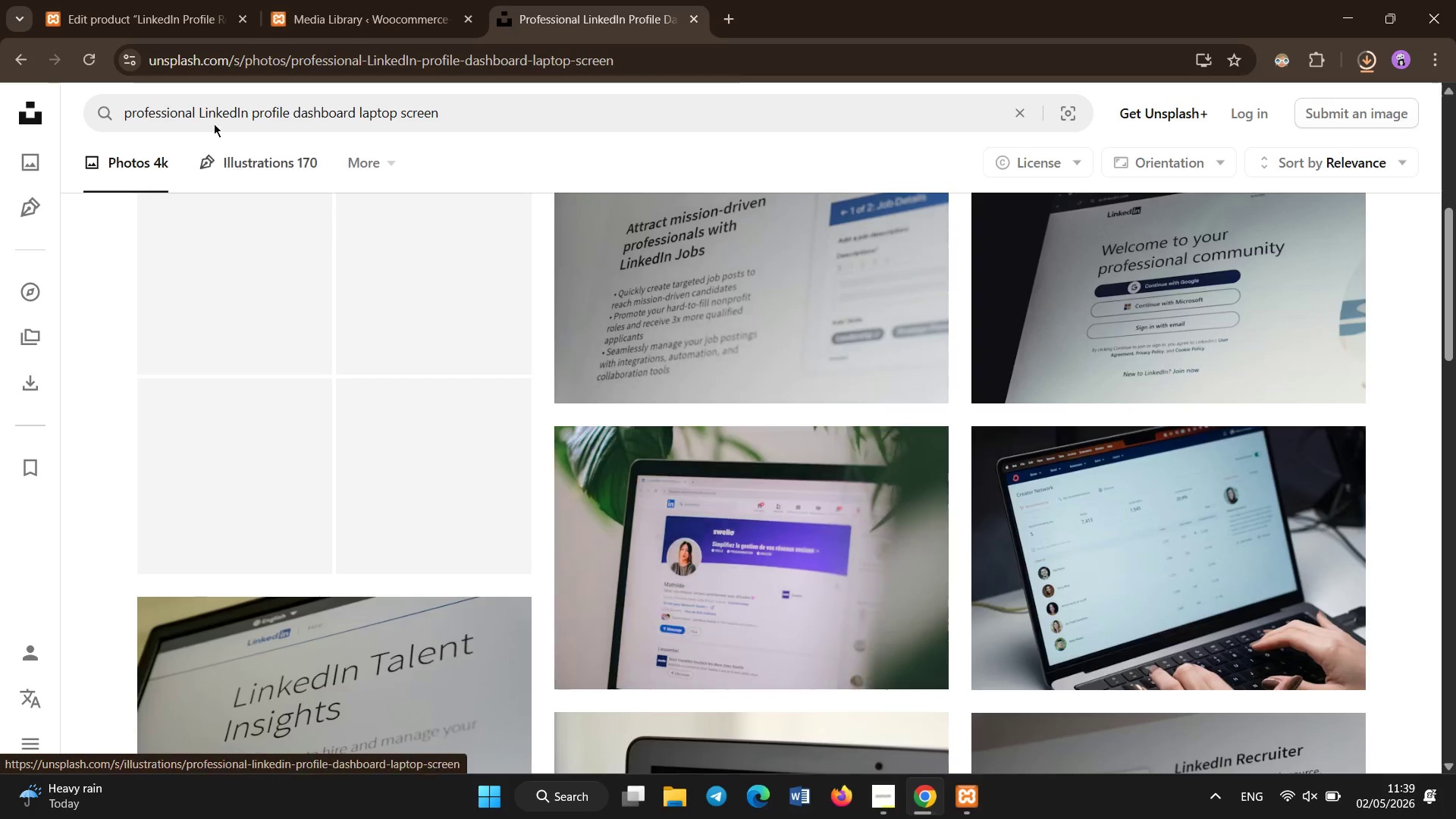 
left_click([141, 0])
 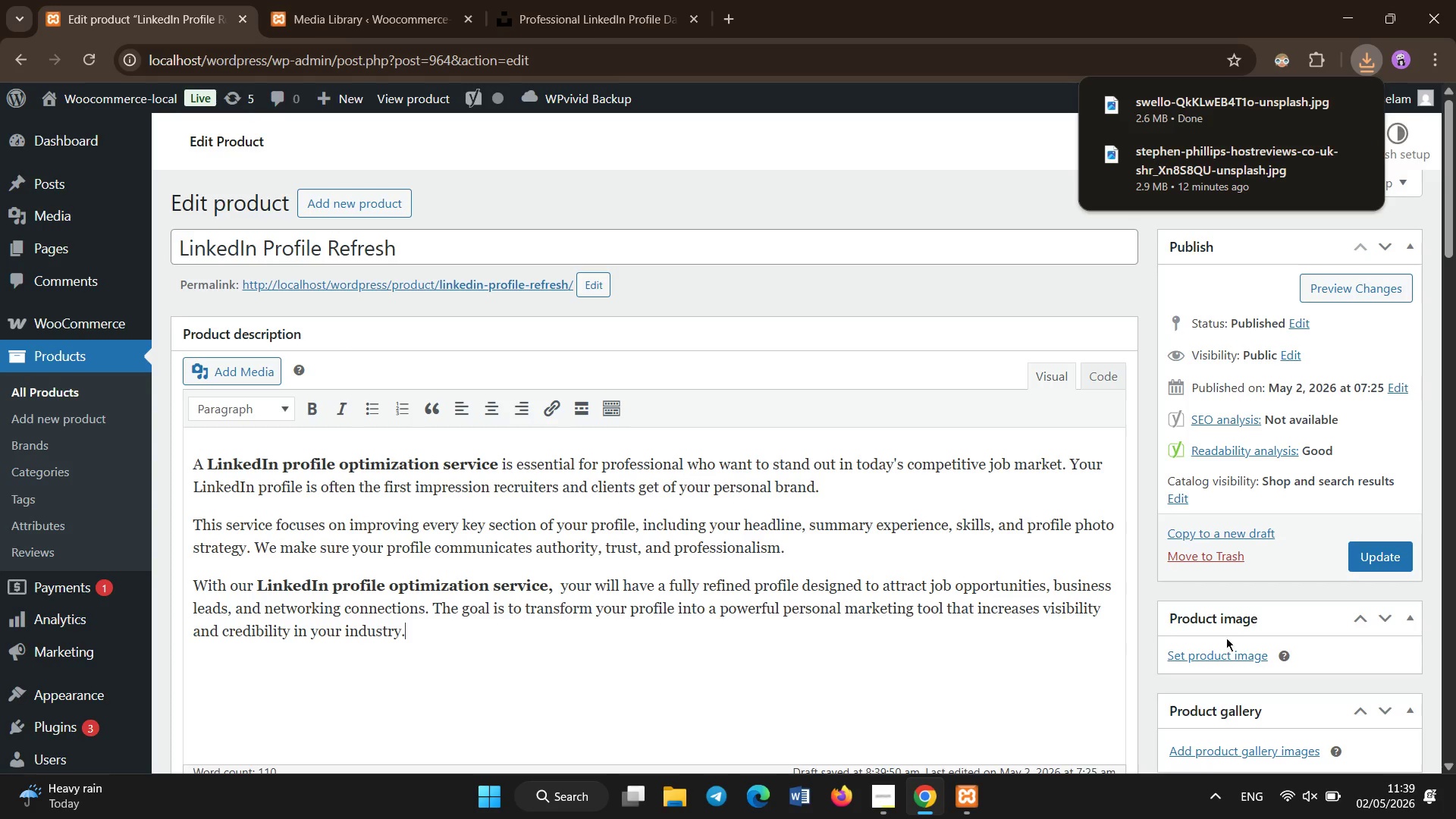 
left_click([1227, 658])
 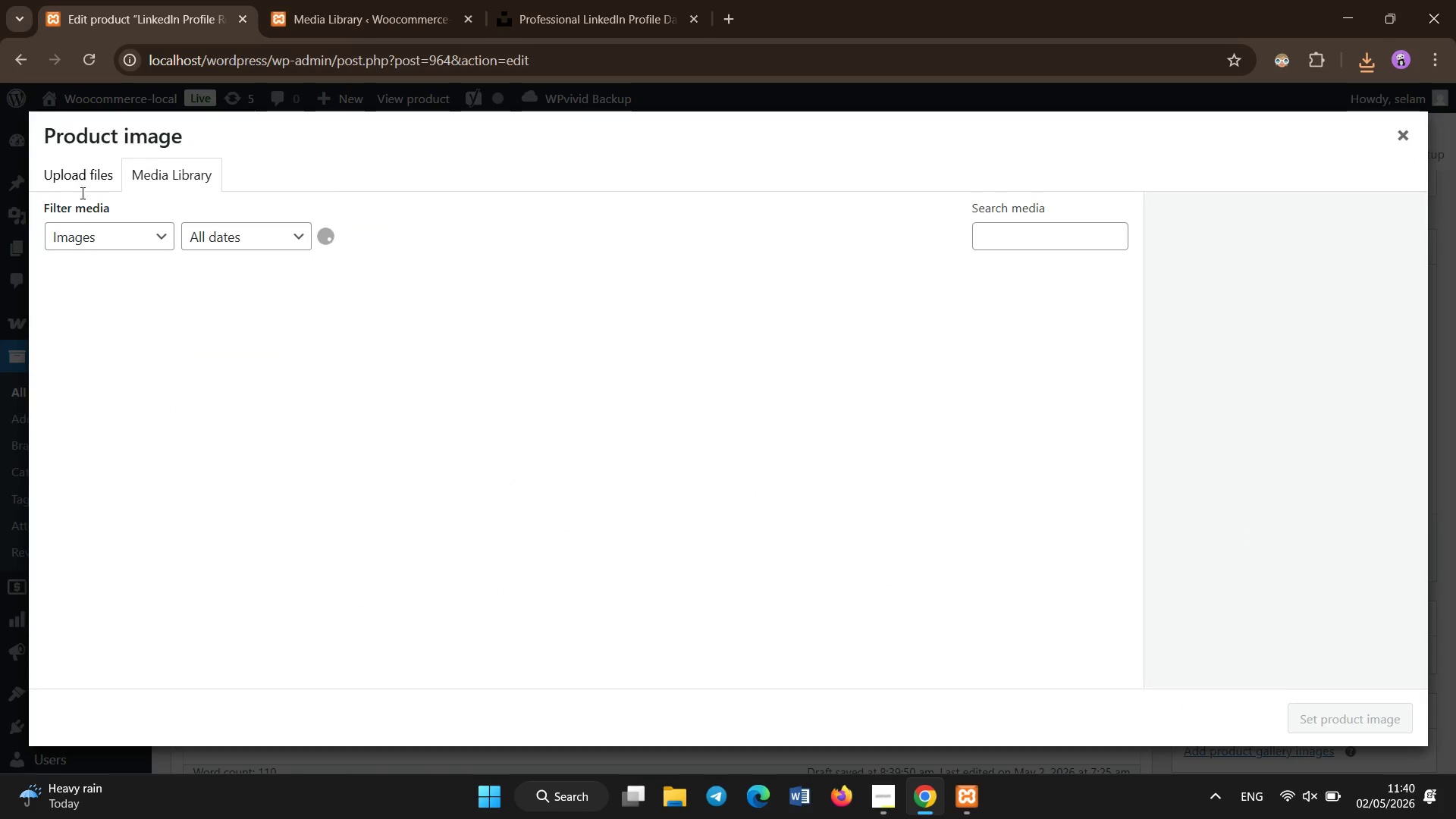 
left_click([109, 176])
 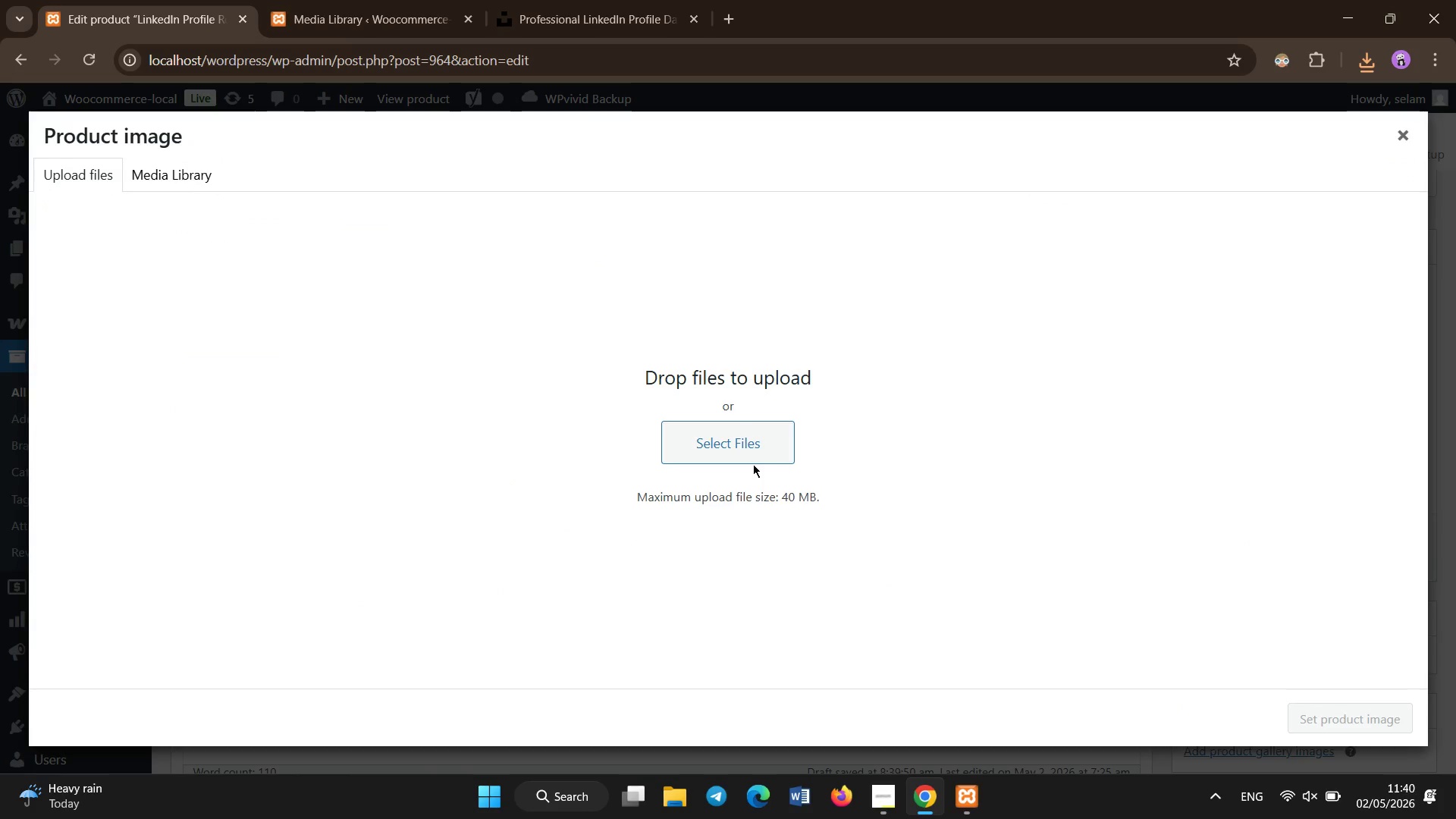 
double_click([755, 456])
 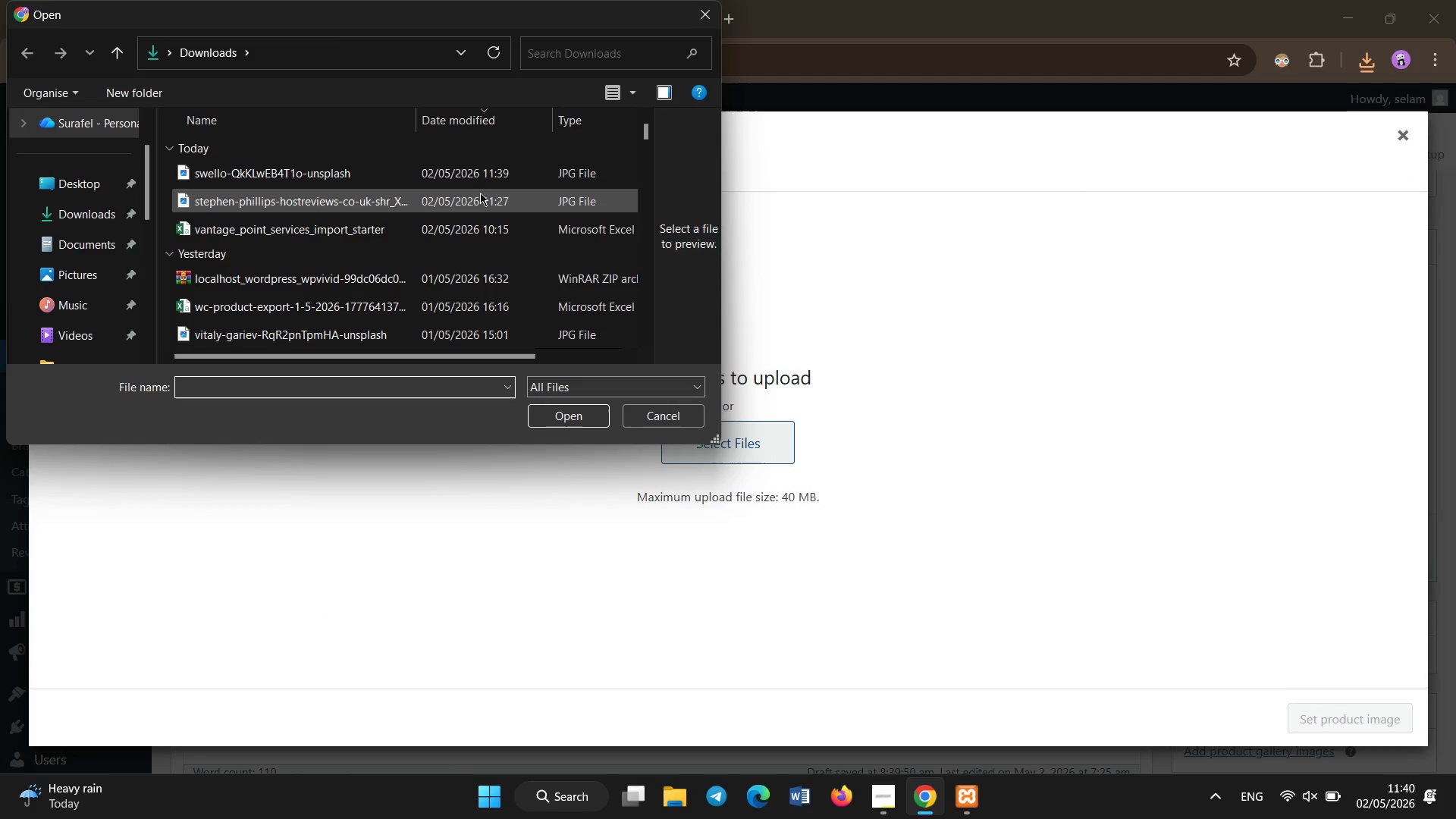 
double_click([472, 168])
 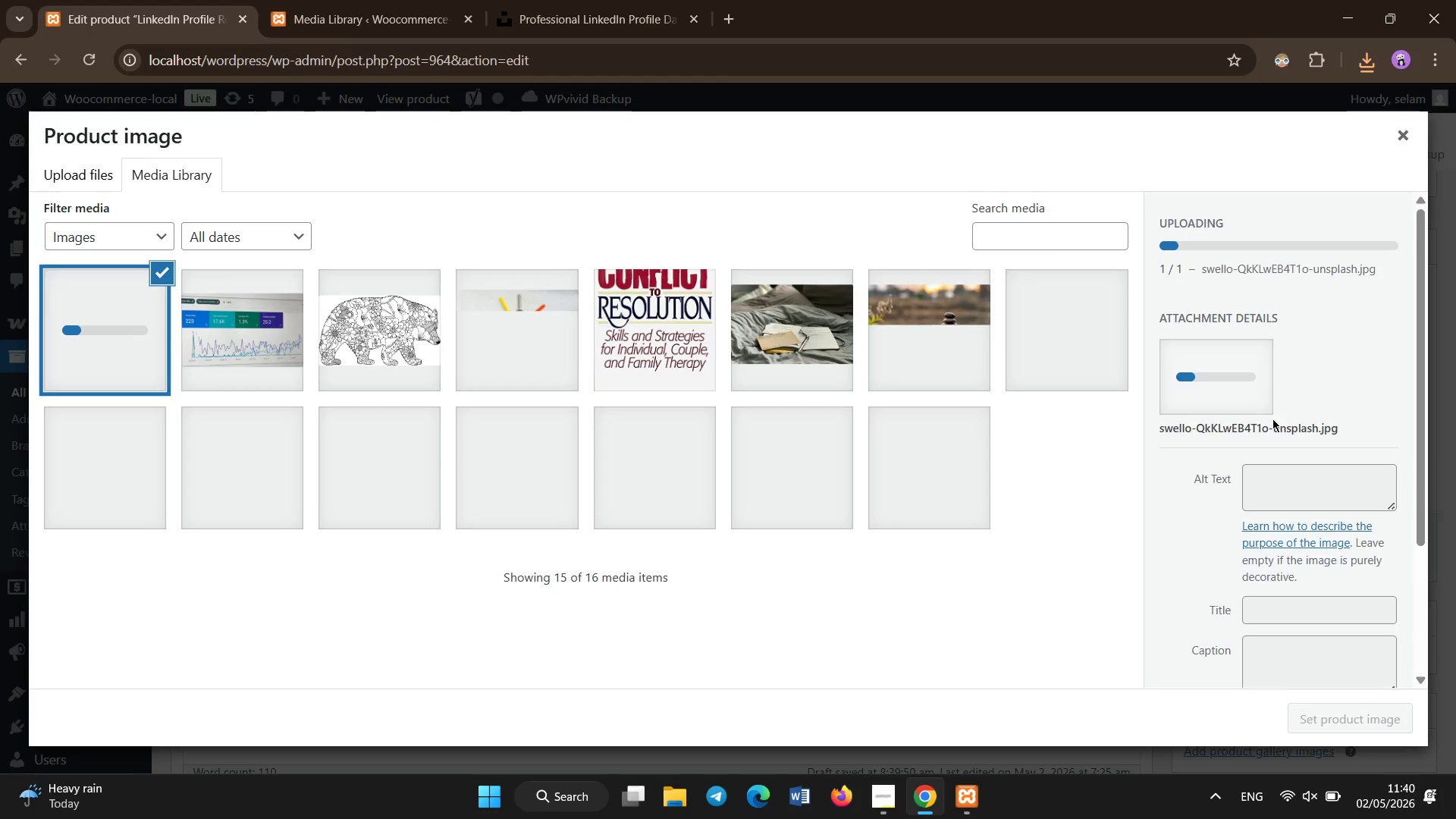 
left_click([1297, 488])
 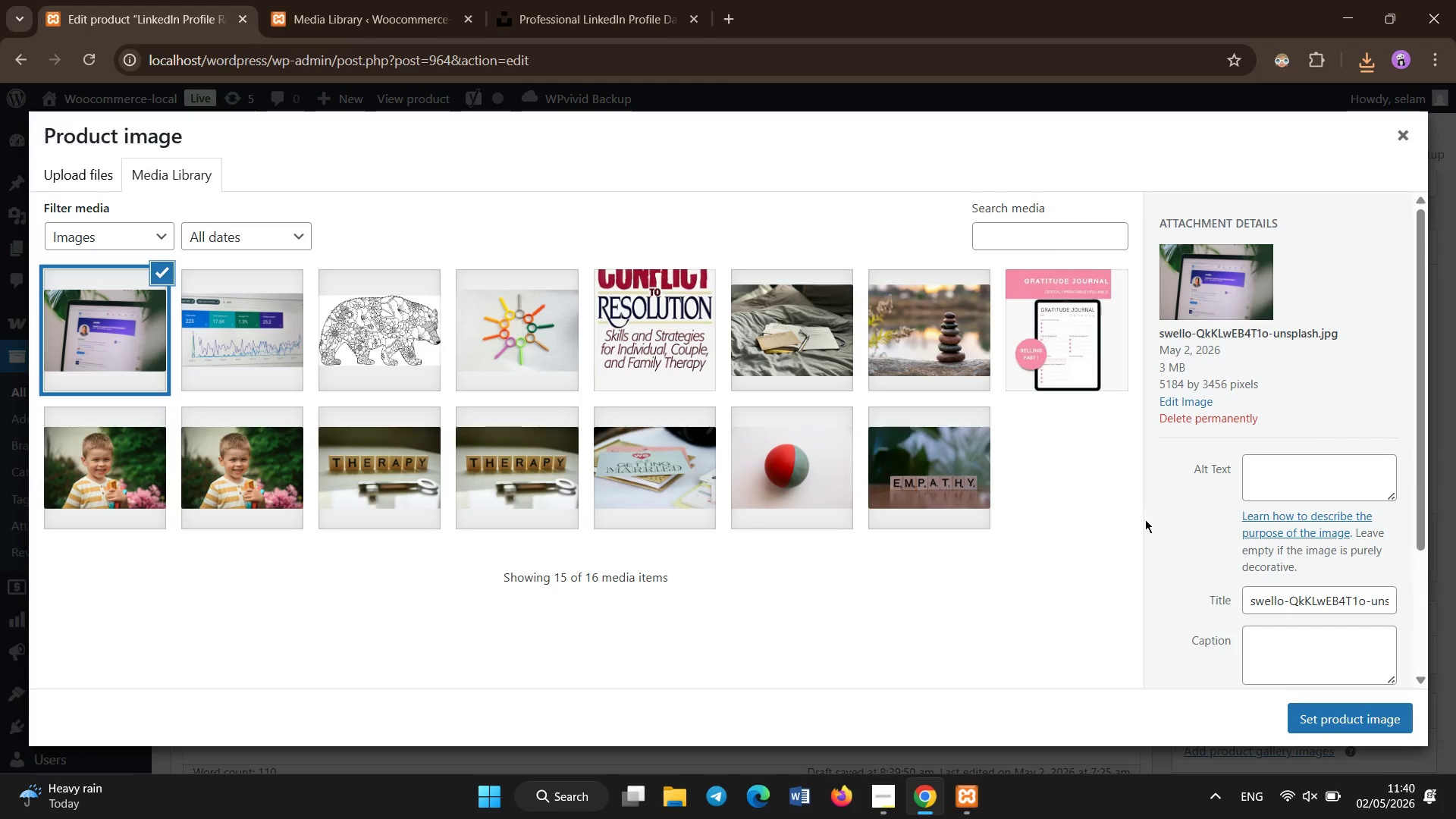 
wait(5.42)
 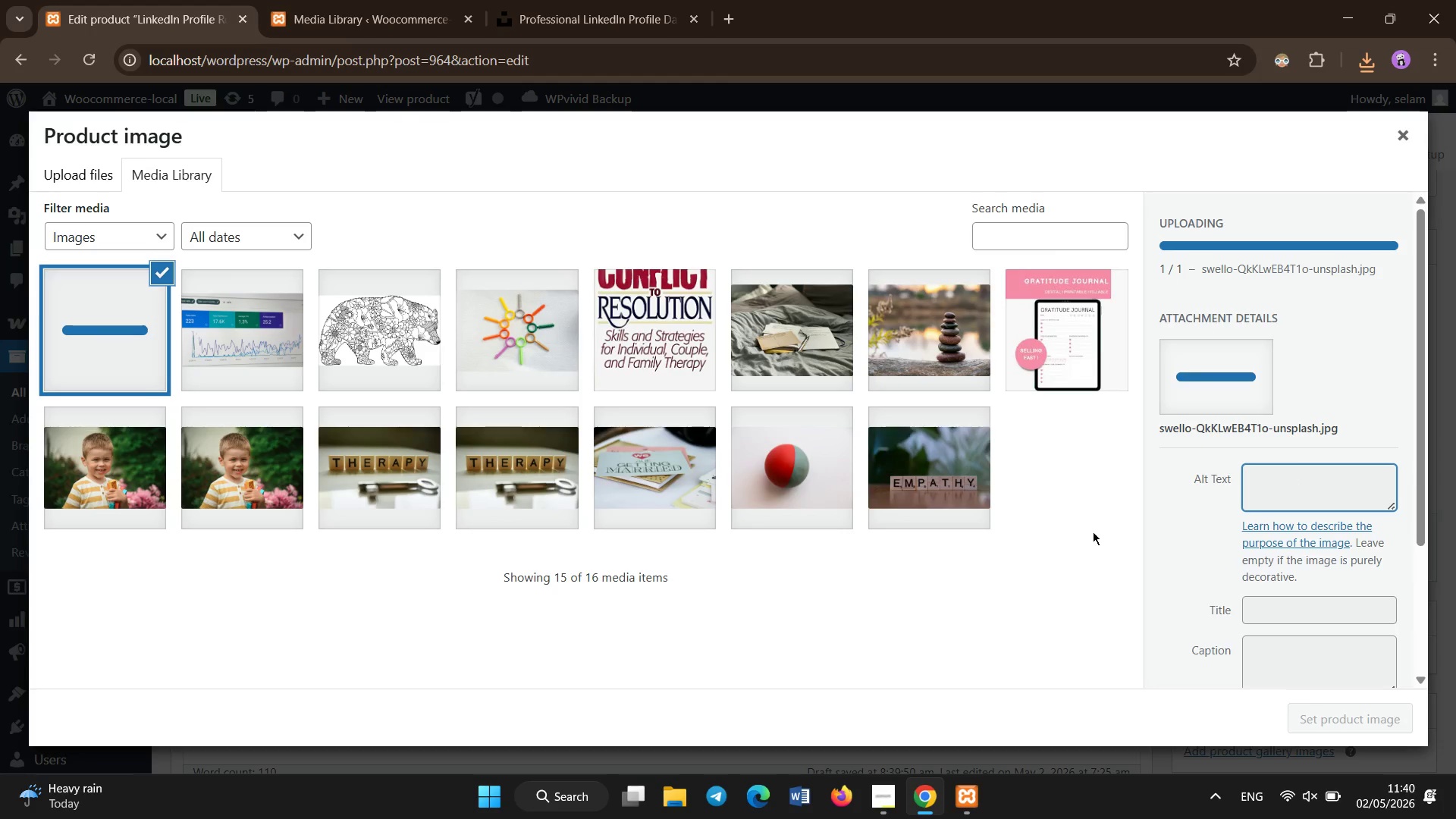 
left_click([1307, 482])
 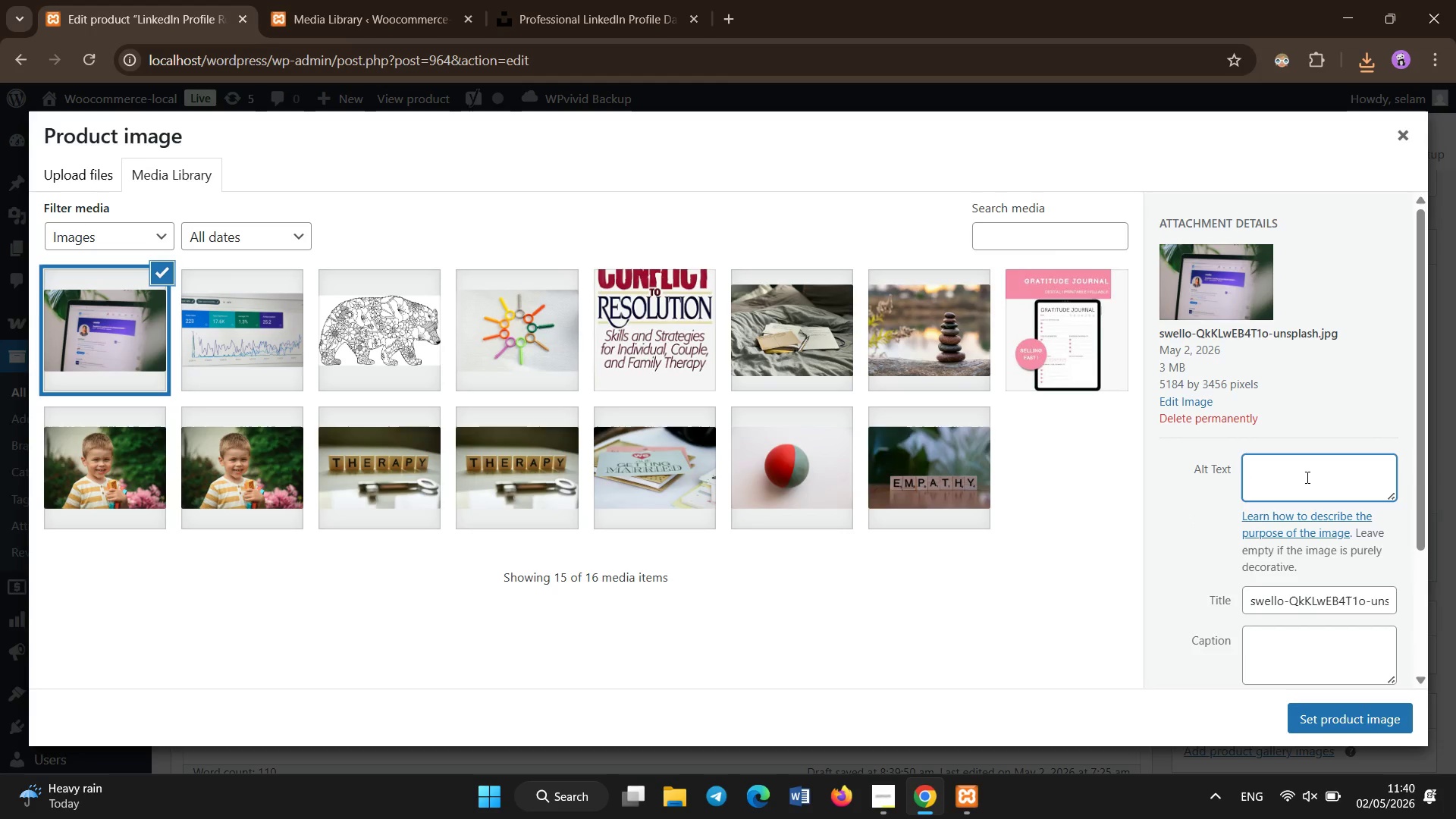 
type(L)
key(Backspace)
type(linkedin prol)
key(Backspace)
type(LinkeIn )
key(Backspace)
key(Backspace)
key(Backspace)
type(dIn progile optifile optimization service for professional branding and carrer growth)
 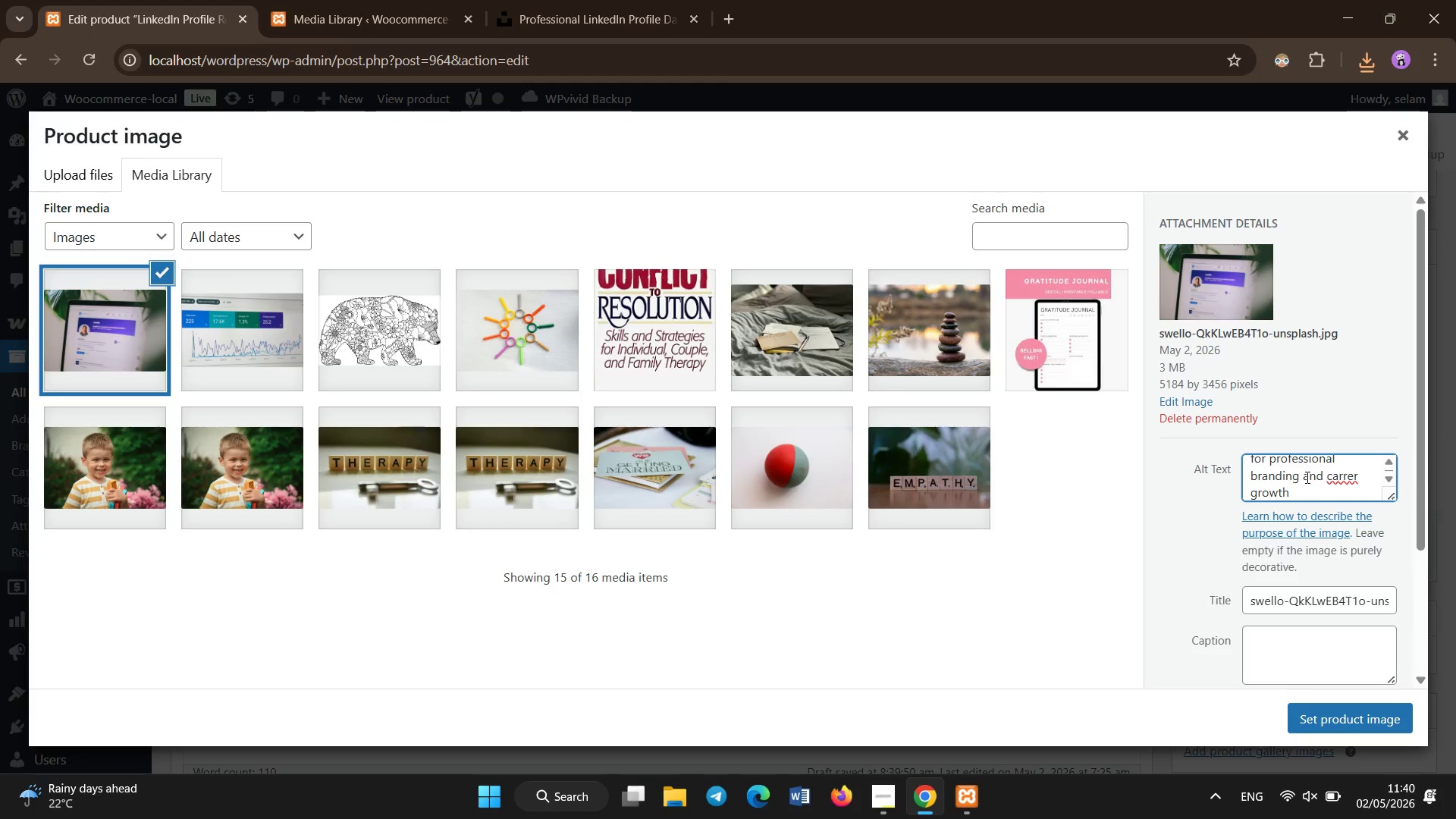 
 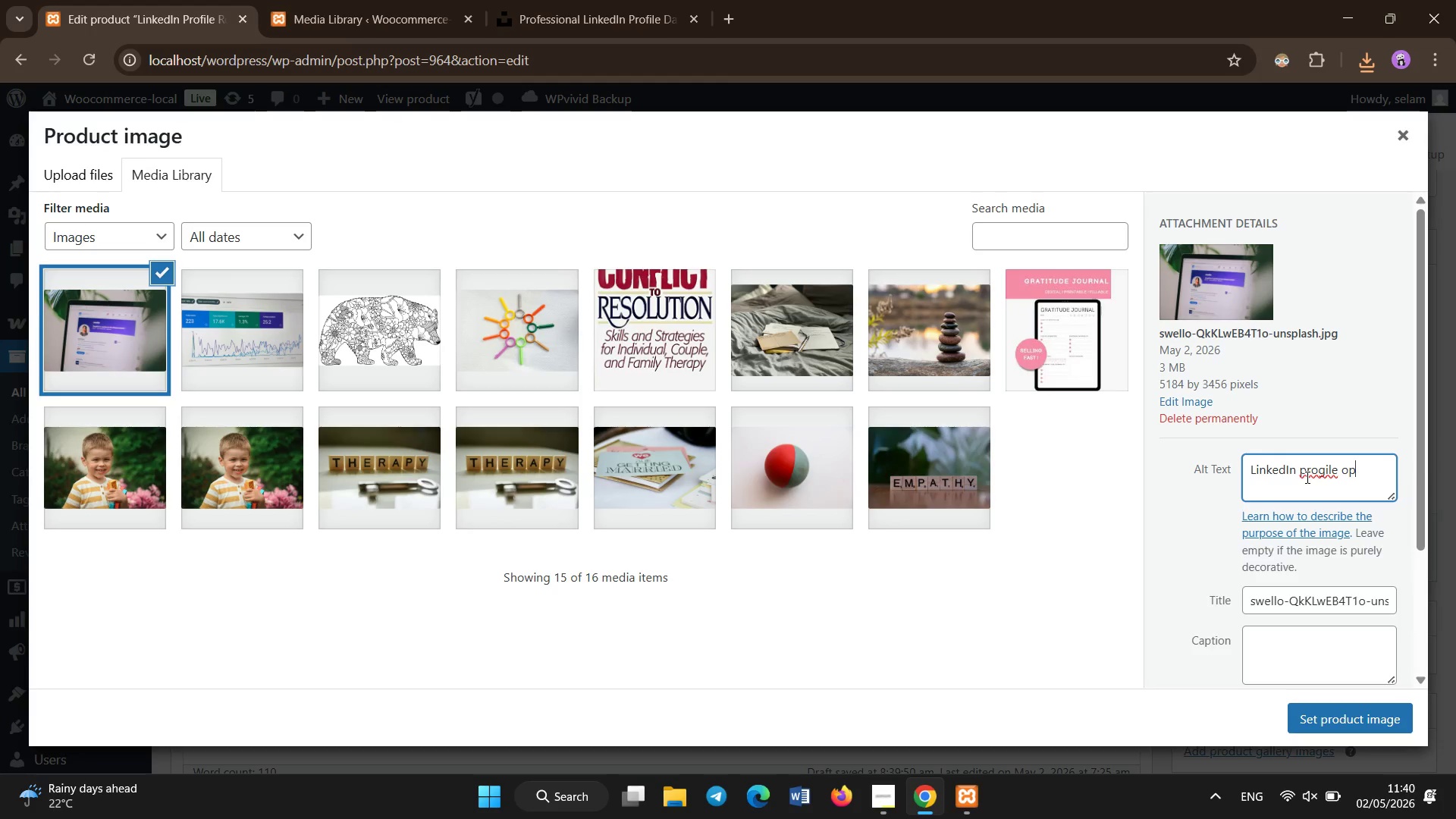 
hold_key(key=Backspace, duration=23.72)
 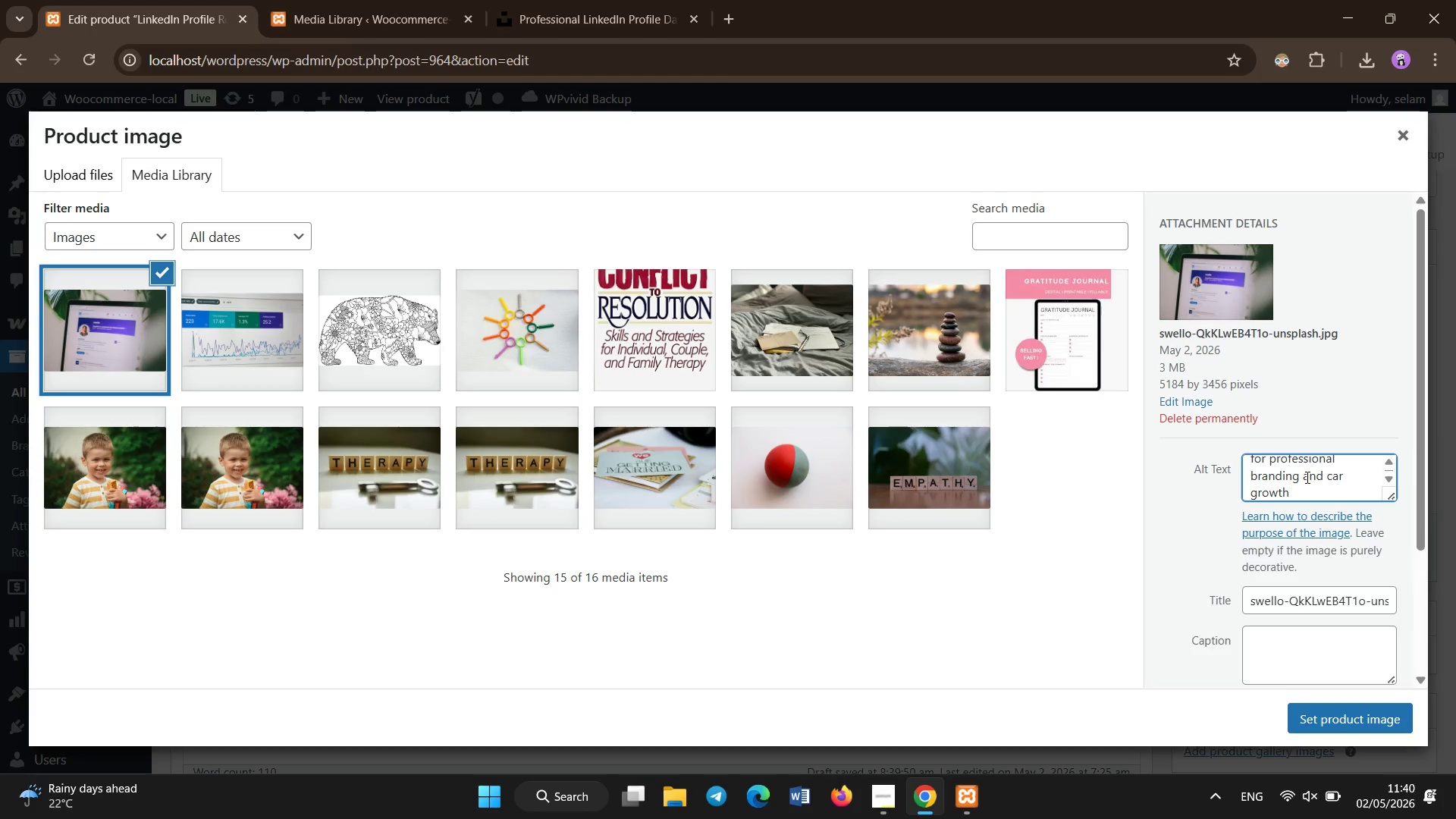 
key(ArrowUp)
 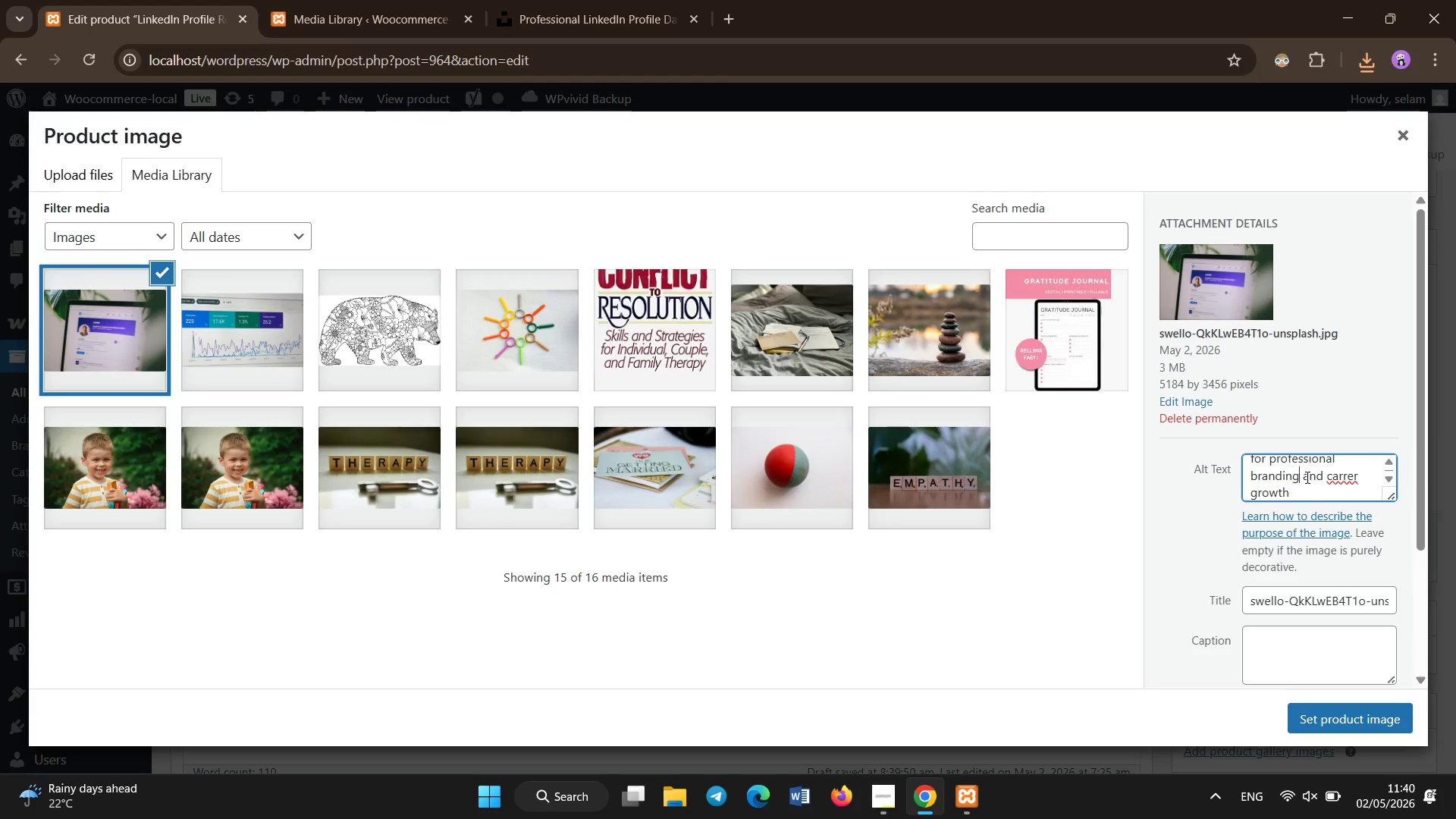 
hold_key(key=ArrowRight, duration=0.75)
 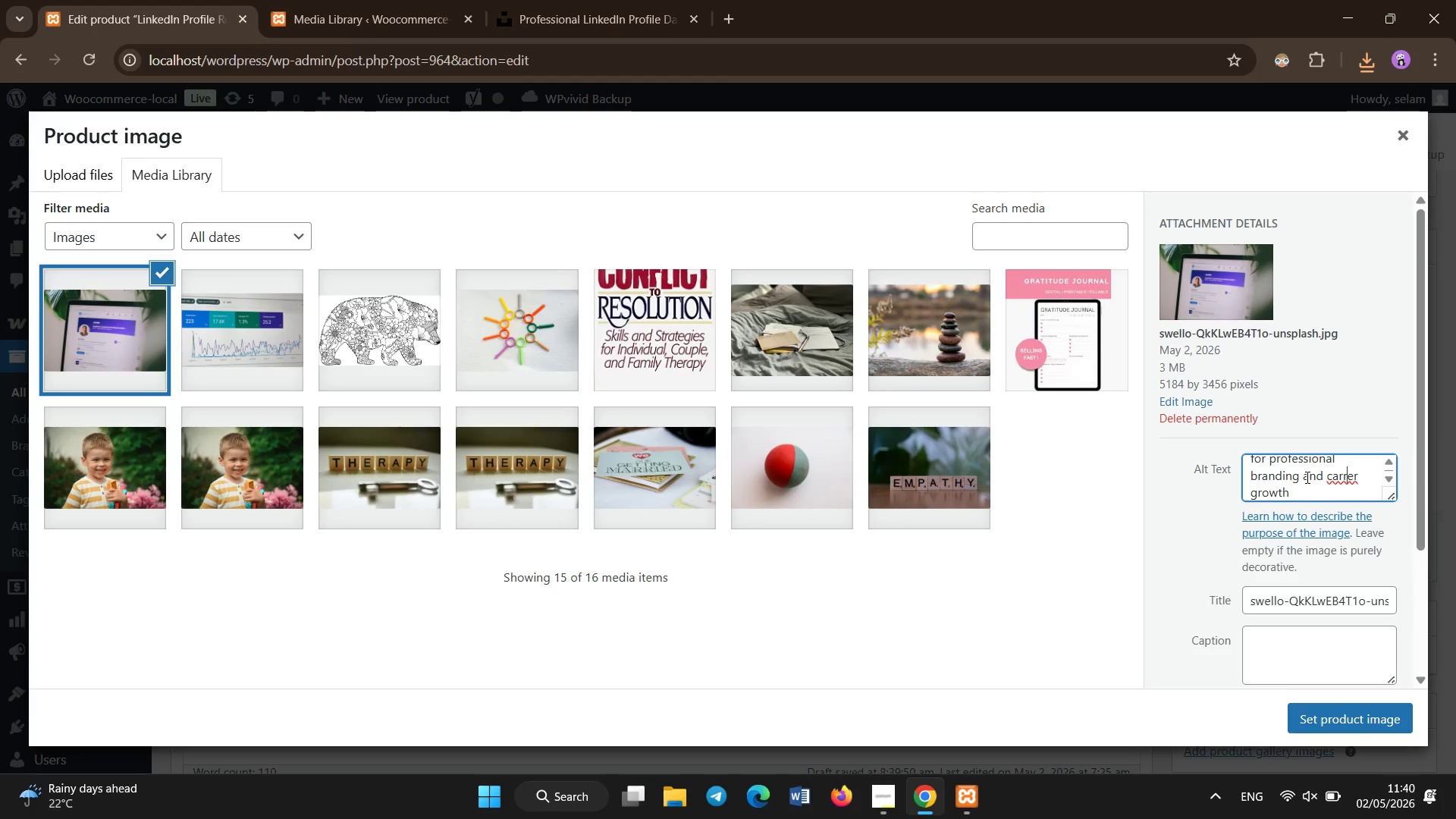 
key(ArrowRight)
 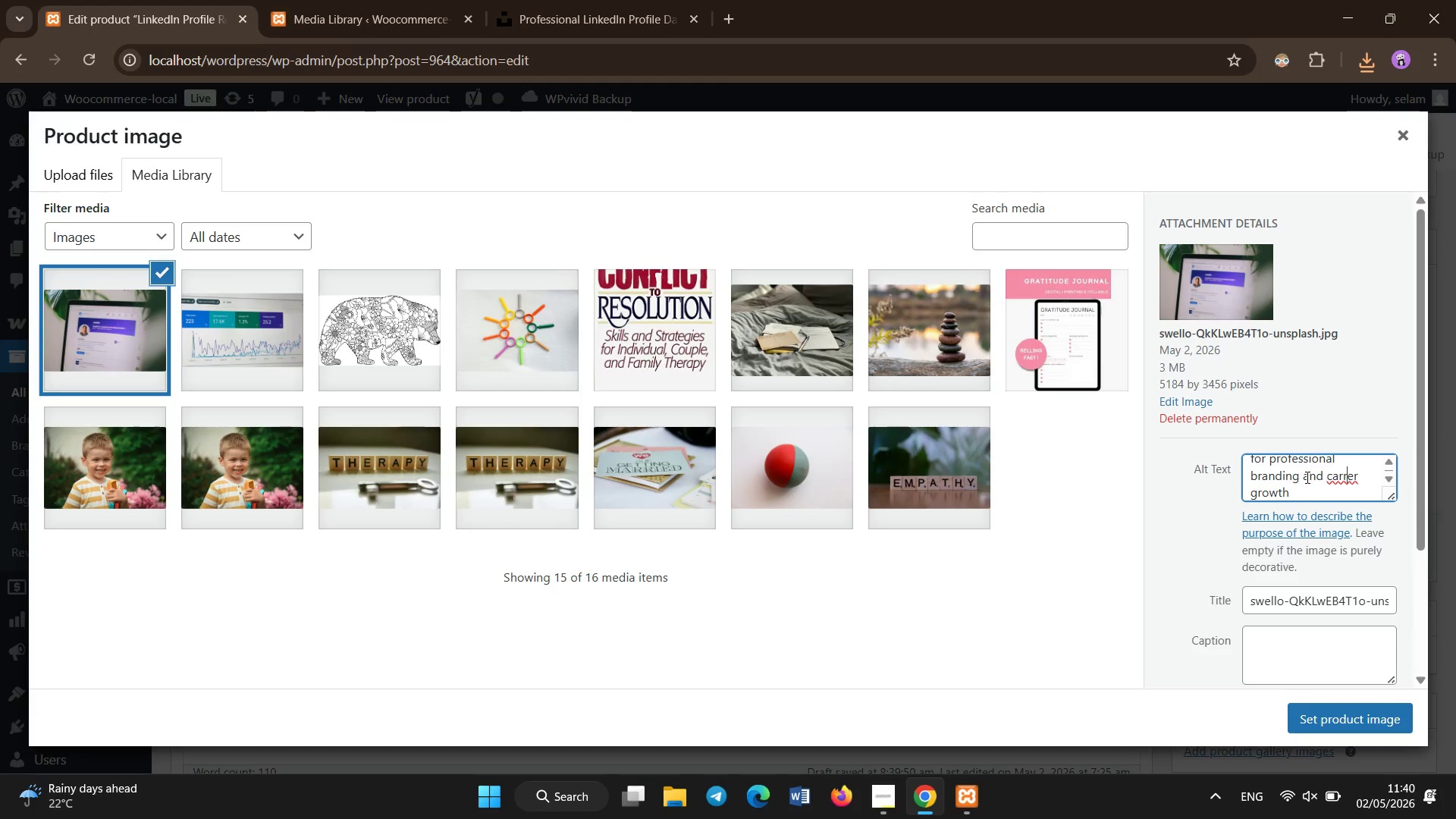 
key(ArrowRight)
 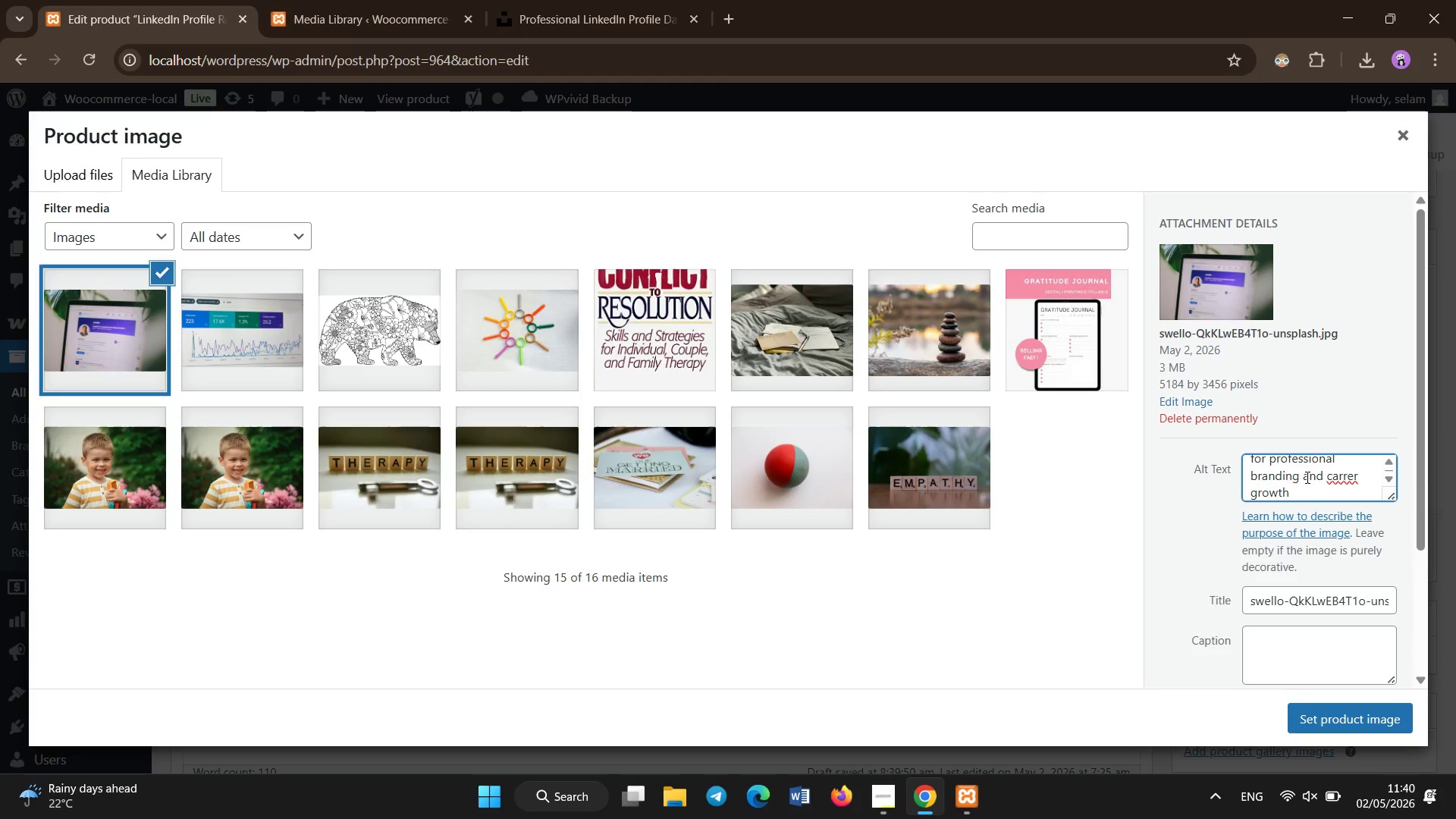 
key(ArrowRight)
 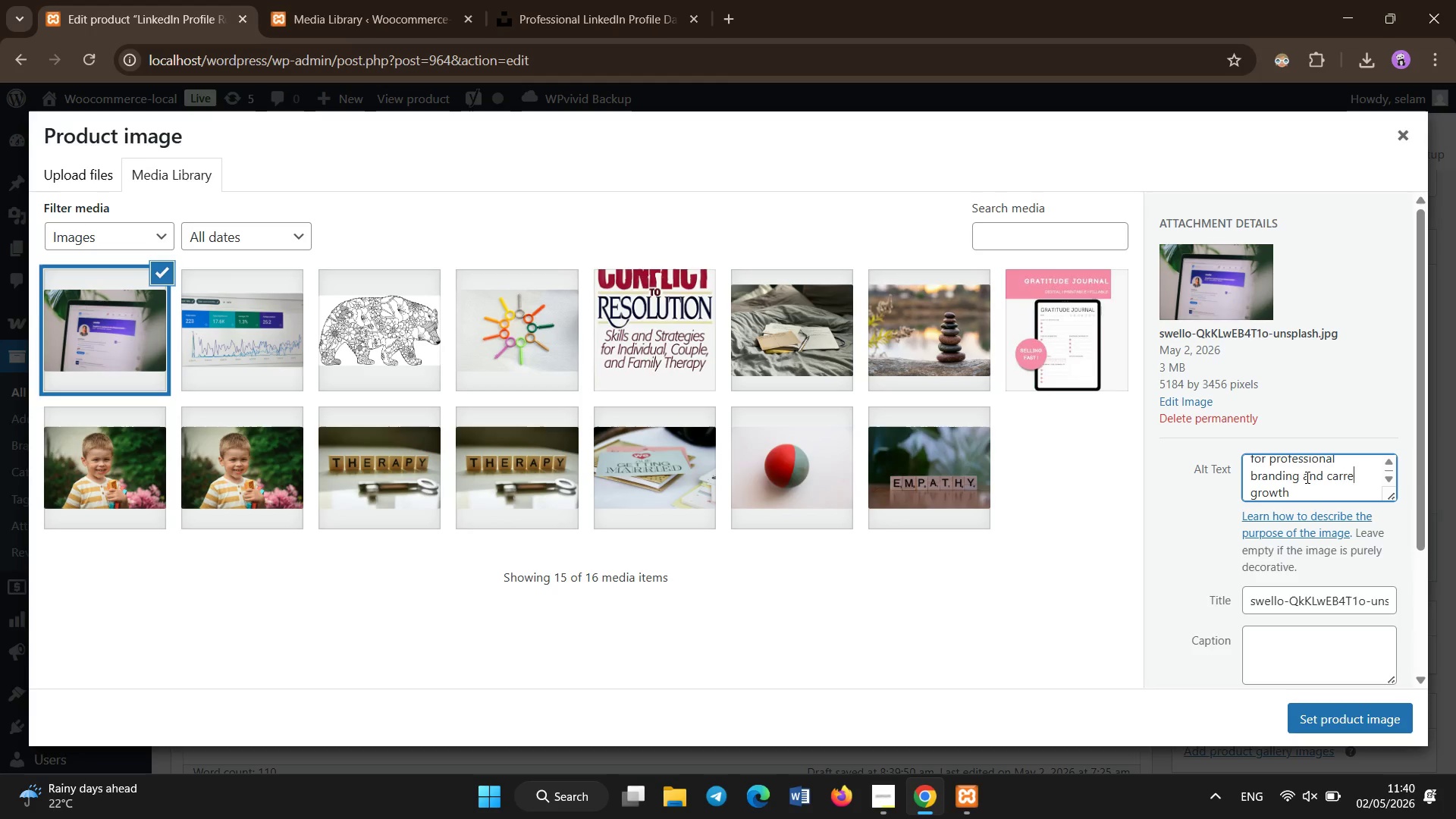 
key(Backspace)
key(Backspace)
key(Backspace)
type(reer)
 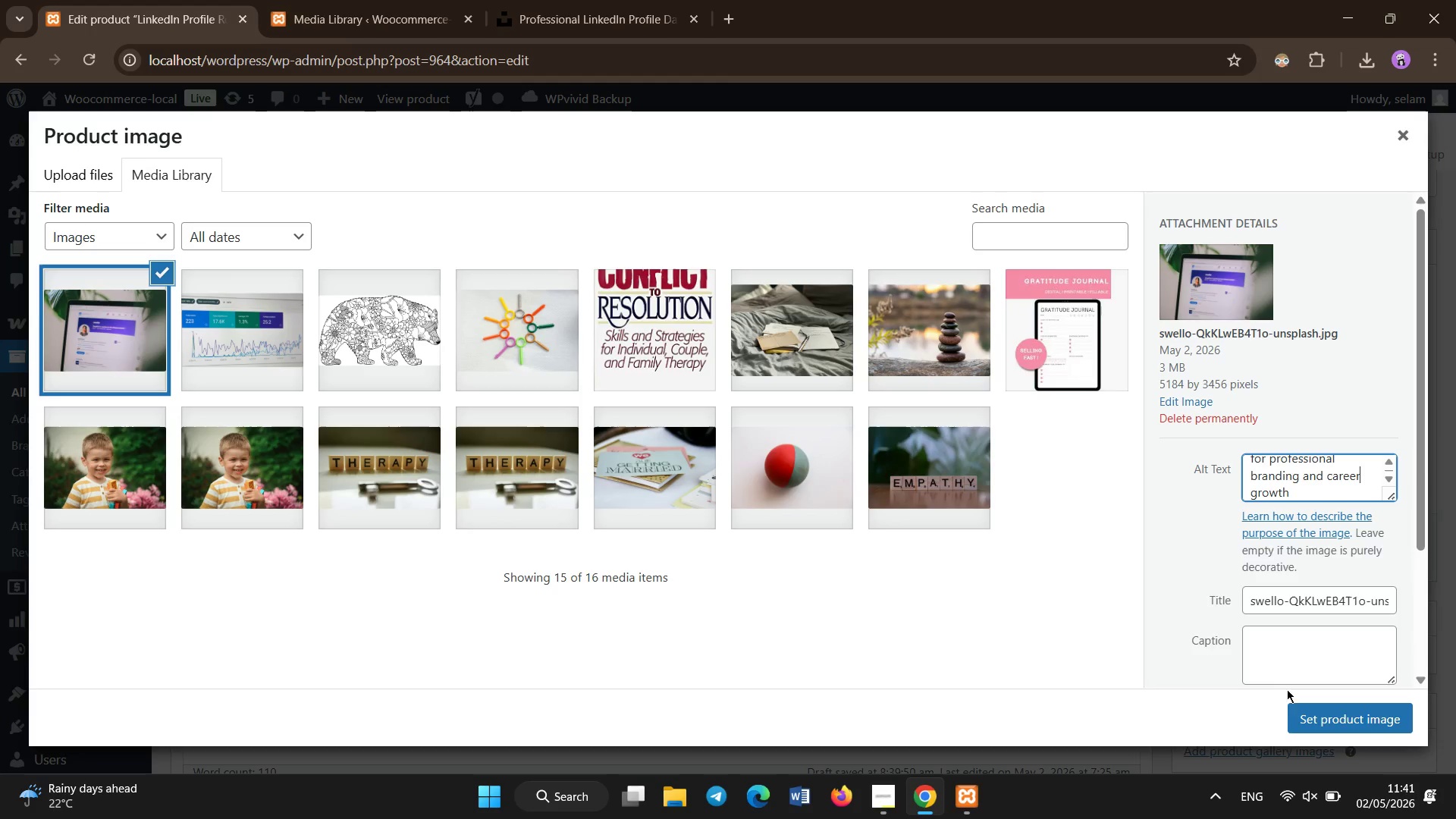 
left_click([1295, 715])
 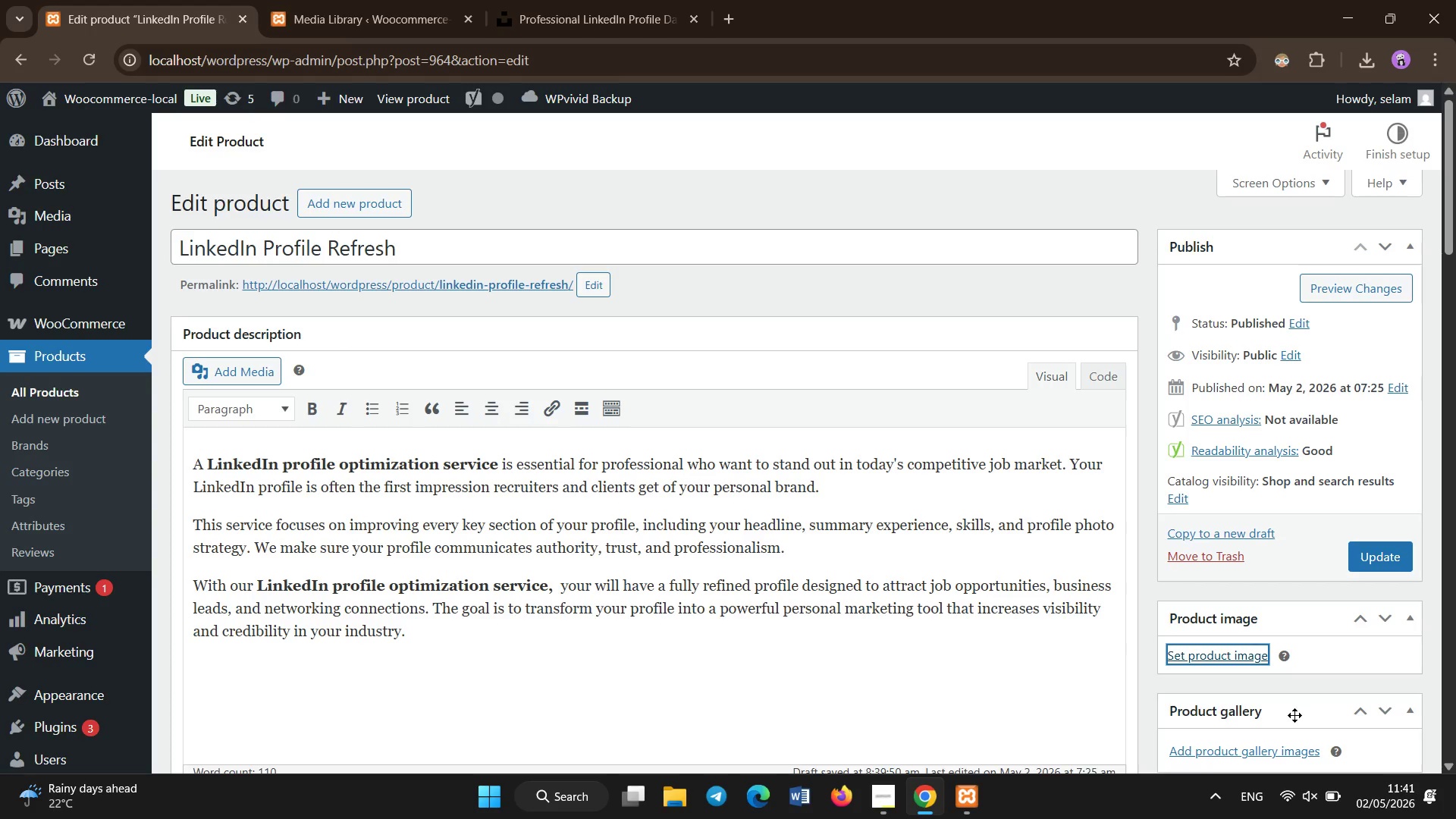 
scroll: coordinate [1252, 541], scroll_direction: down, amount: 9.0
 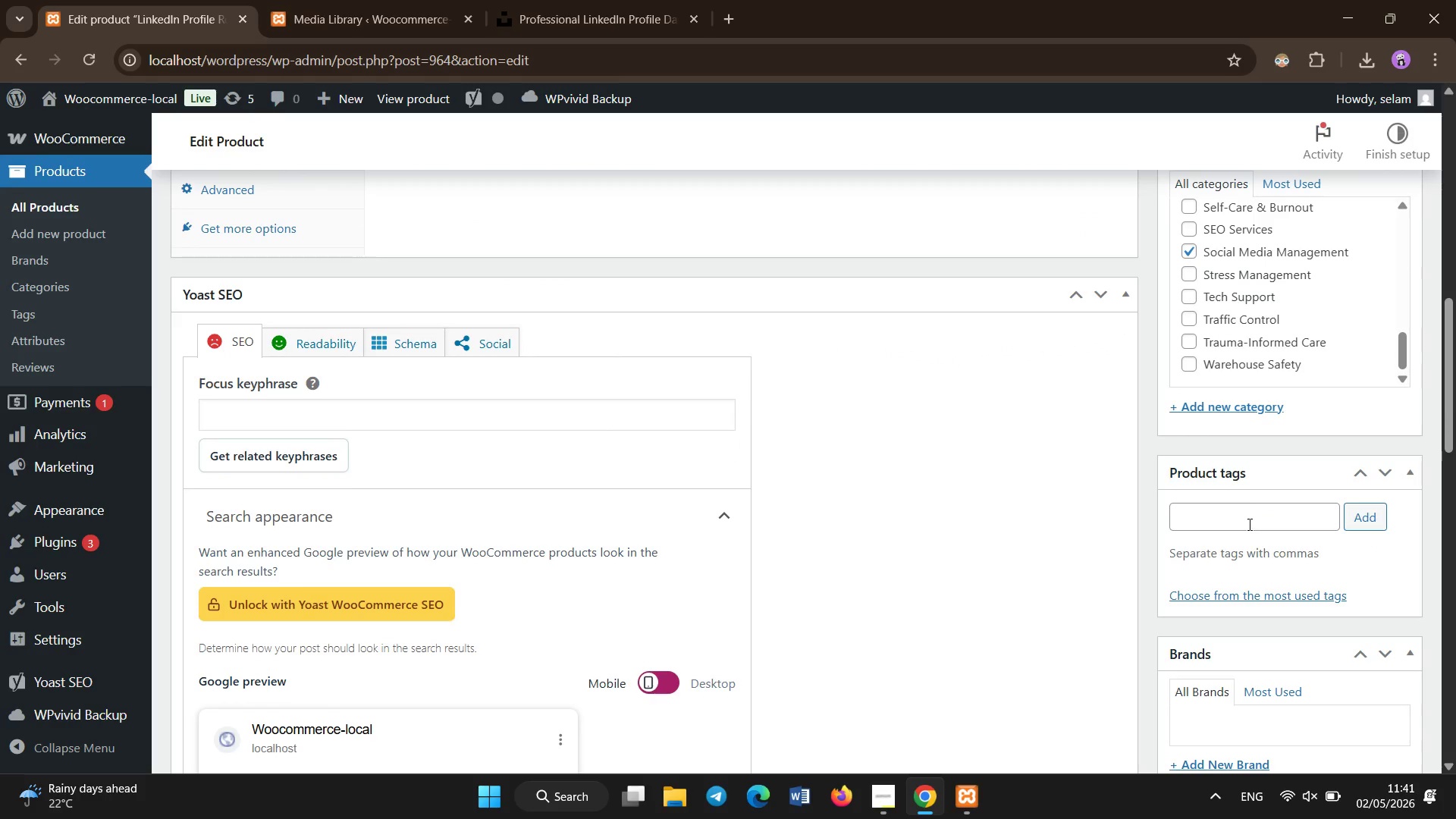 
left_click([1250, 515])
 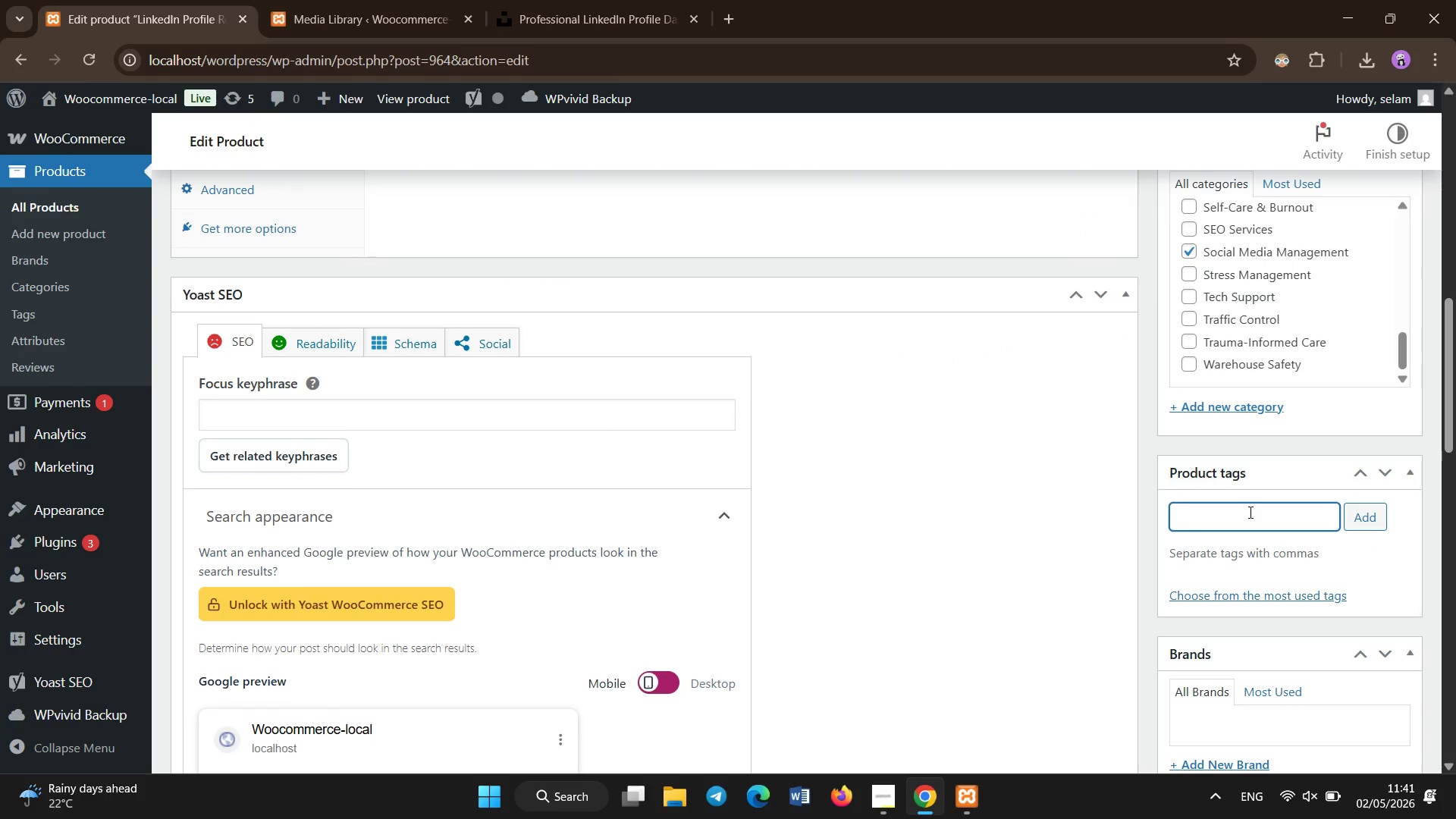 
type(LinkedIn optimization)
 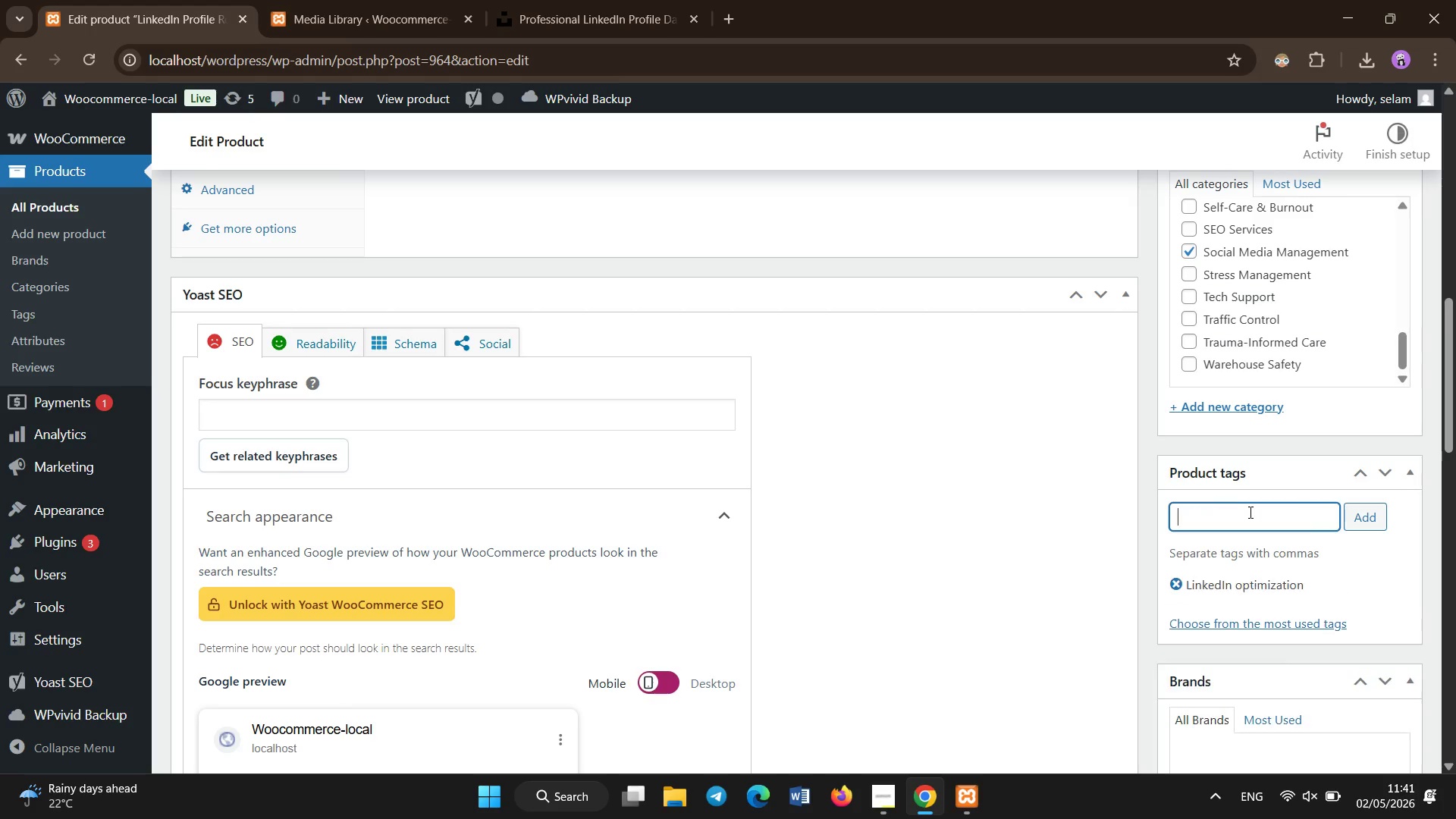 
 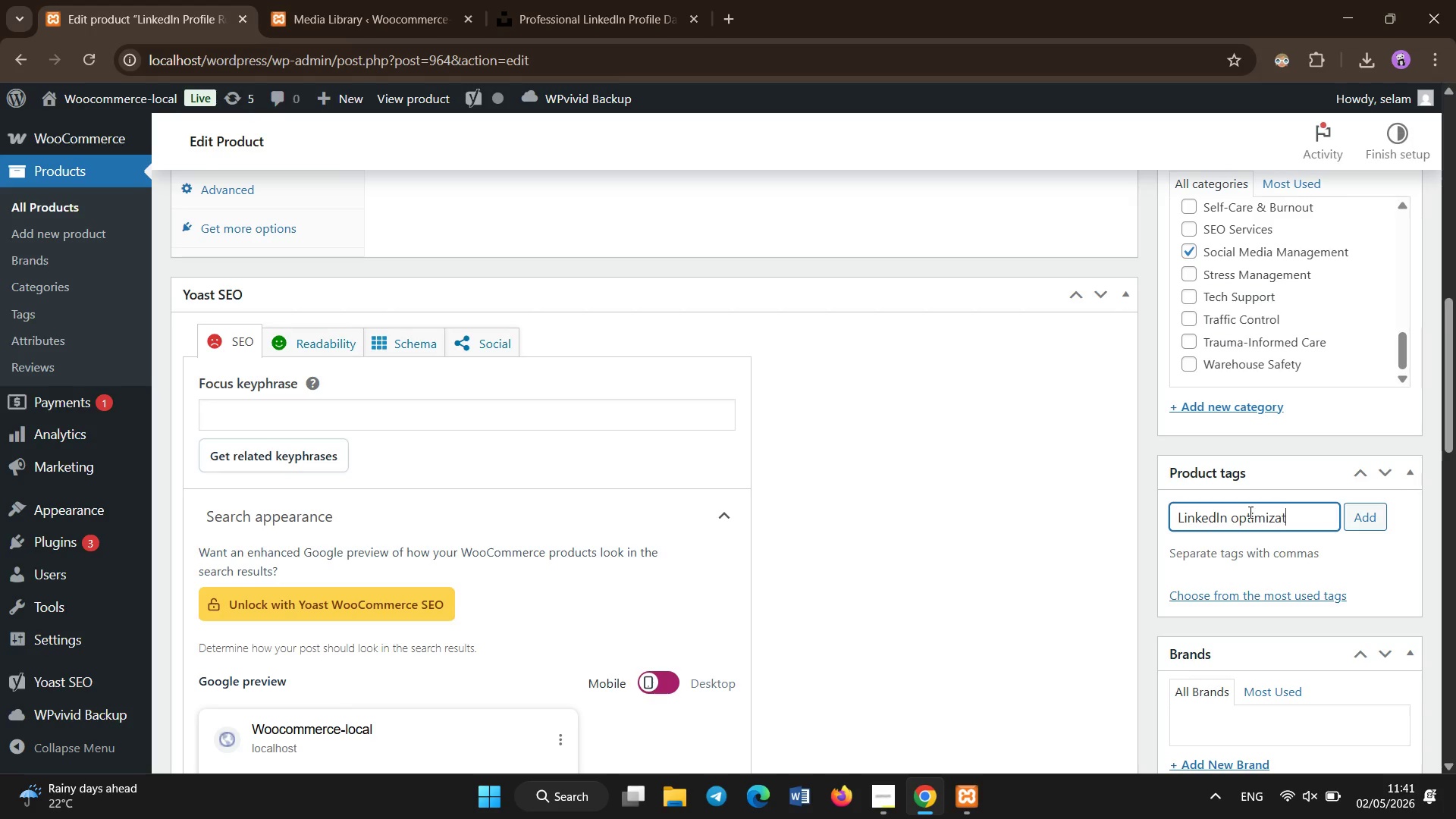 
key(Enter)
 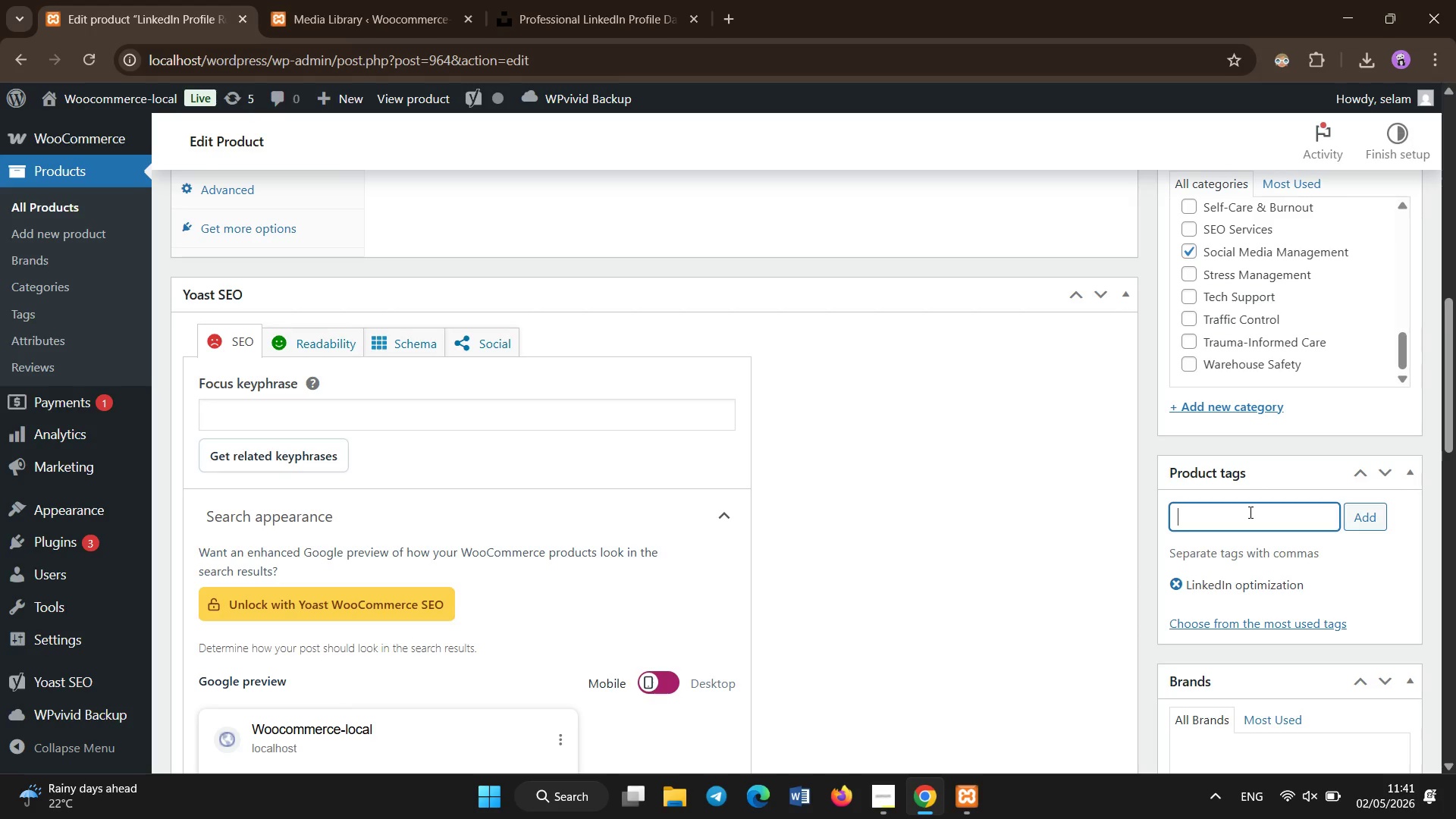 
type(pero)
key(Backspace)
type(sonal branding service)
 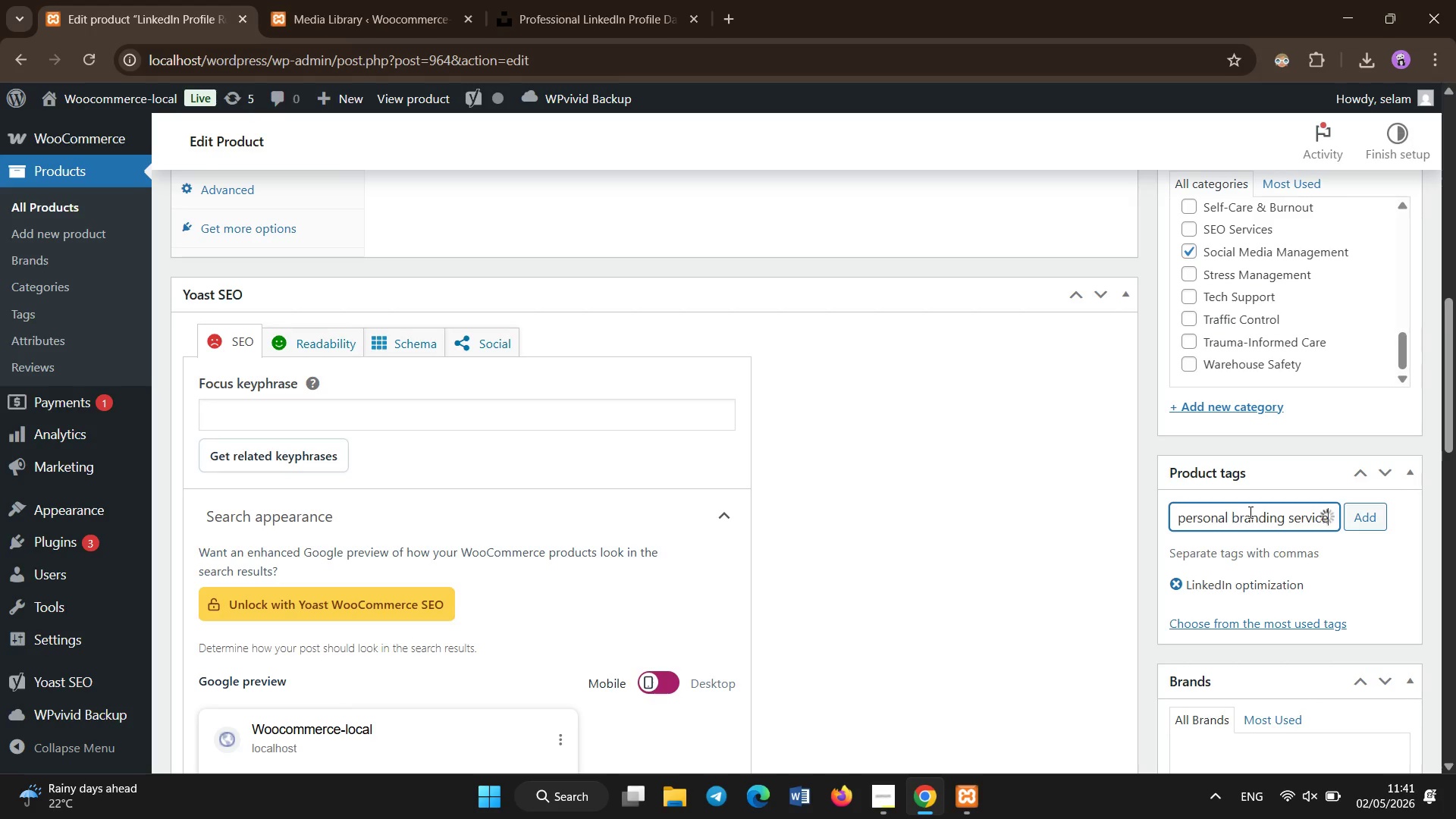 
key(Enter)
 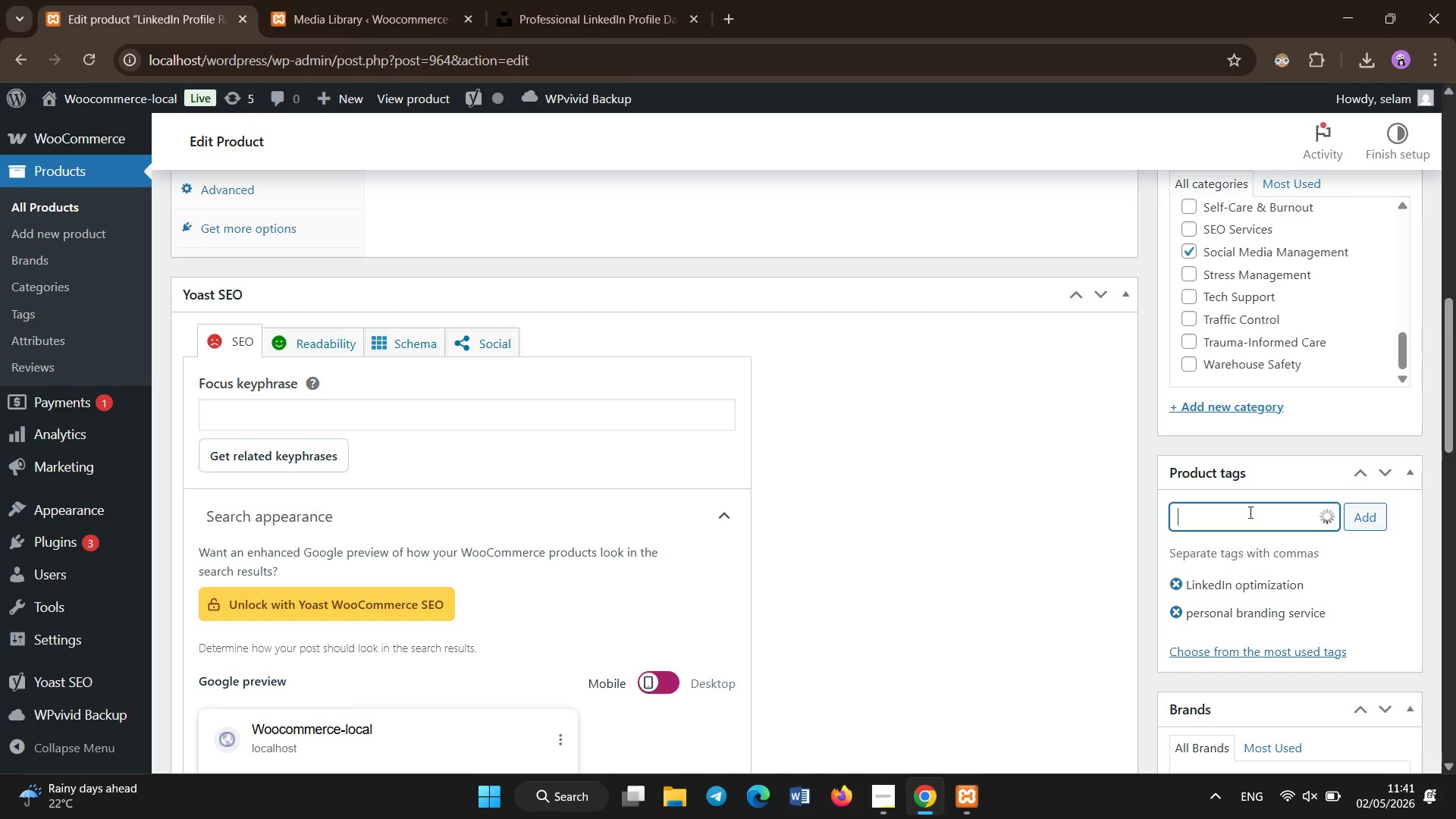 
type(career grwoth)
key(Backspace)
key(Backspace)
key(Backspace)
key(Backspace)
type(owth)
 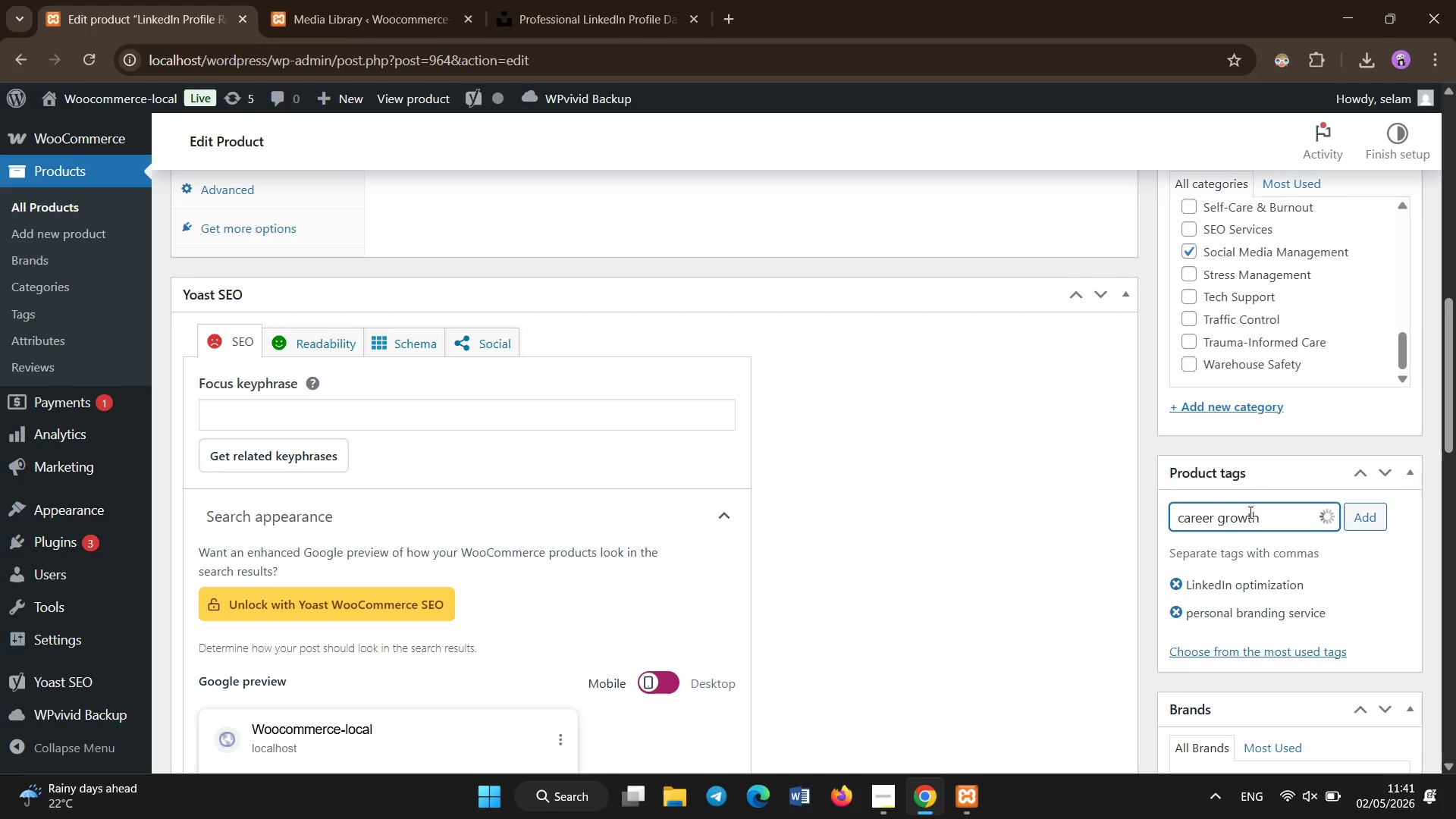 
key(Enter)
 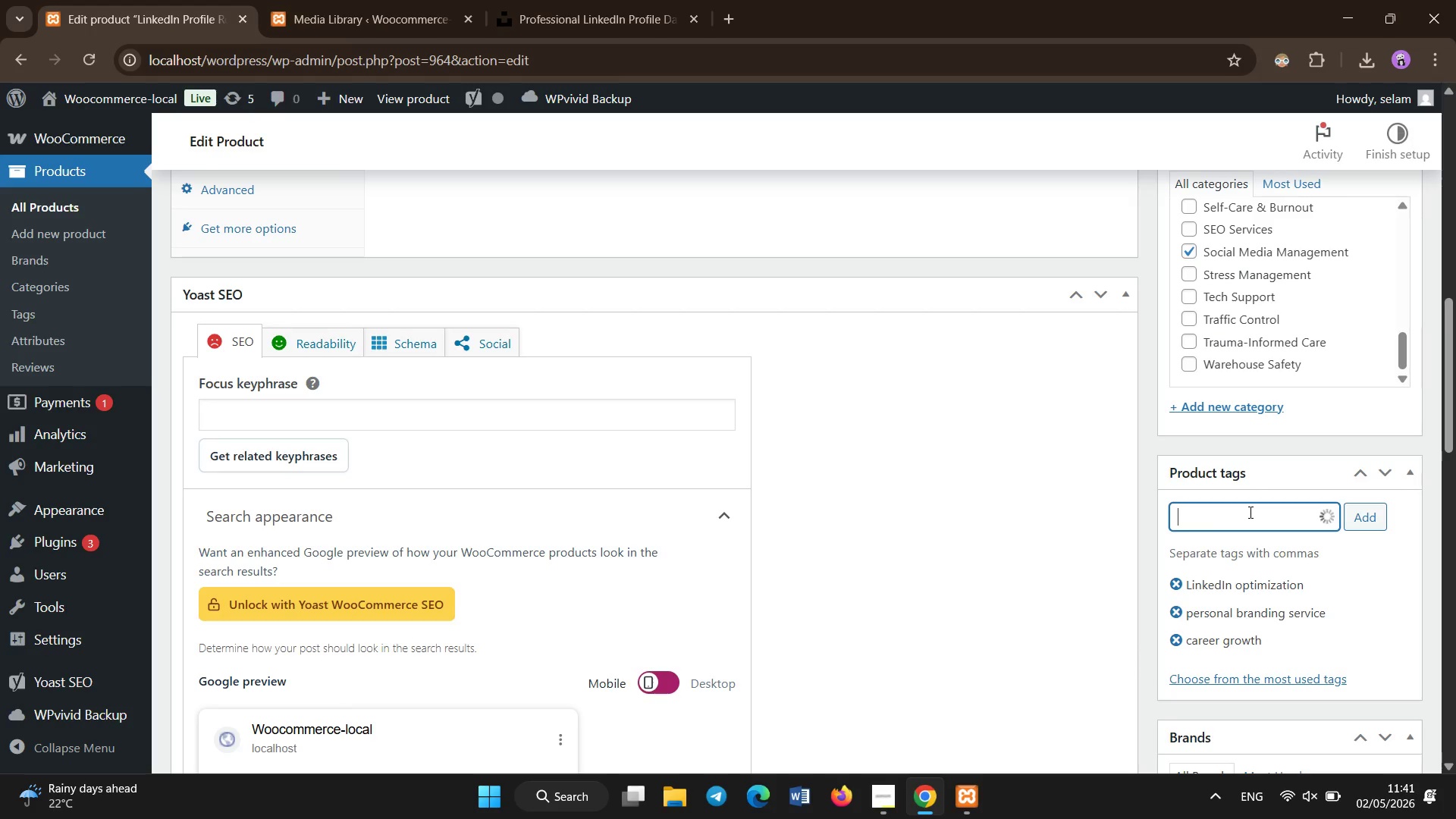 
type(professionalprofile s)
key(Backspace)
key(Backspace)
type( profile setup)
 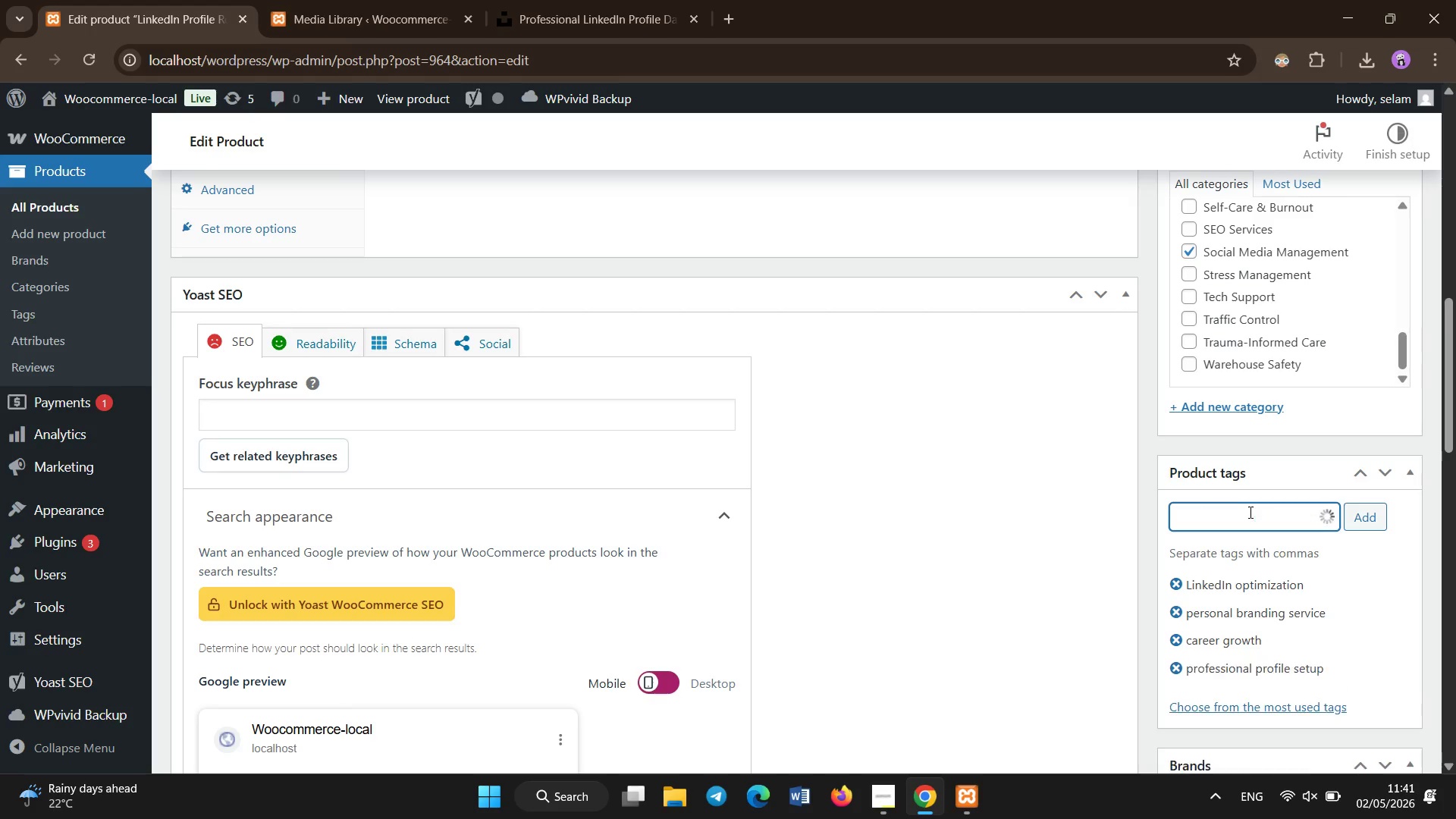 
key(Enter)
 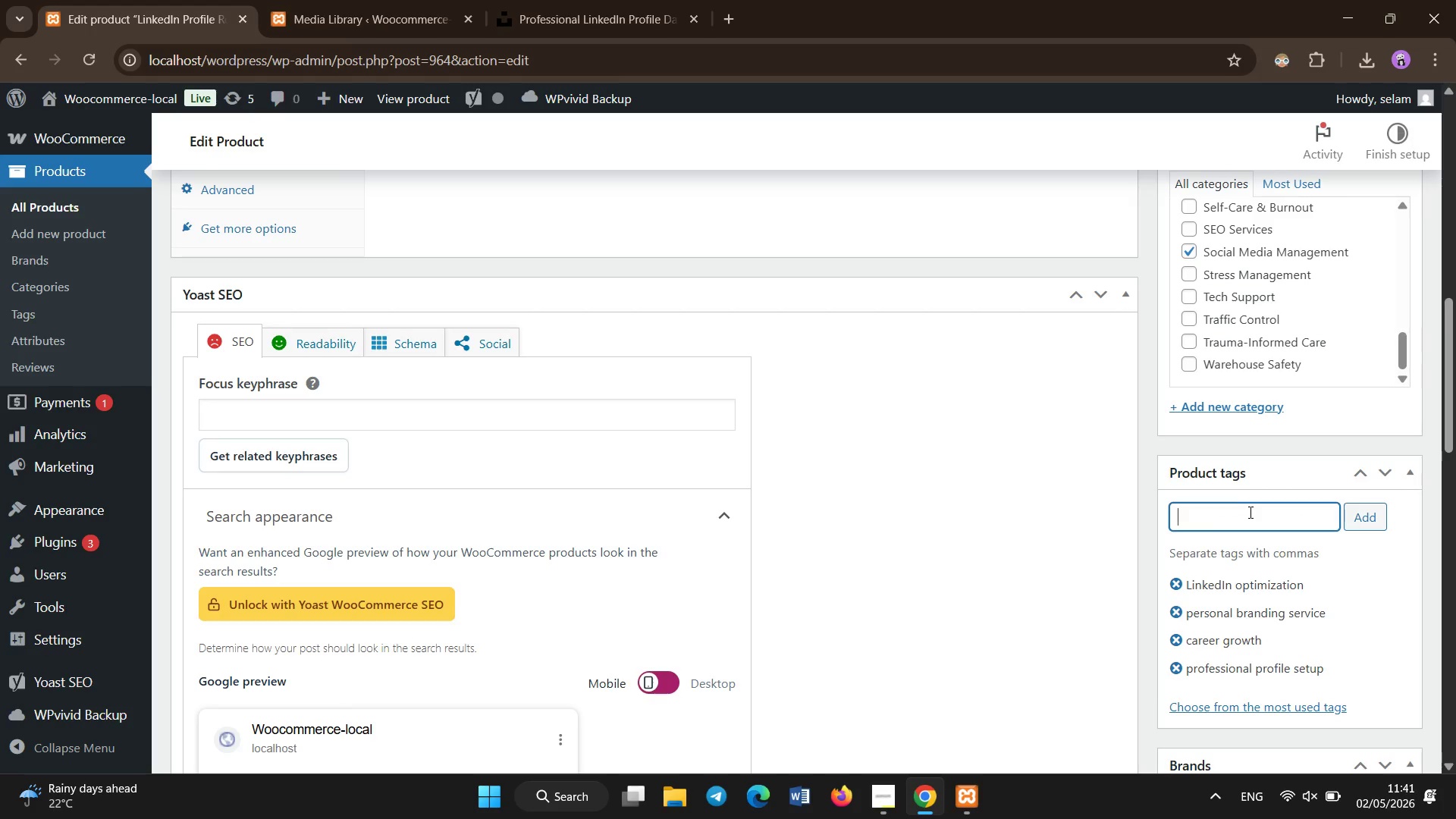 
type(sci)
key(Backspace)
key(Backspace)
key(Backspace)
 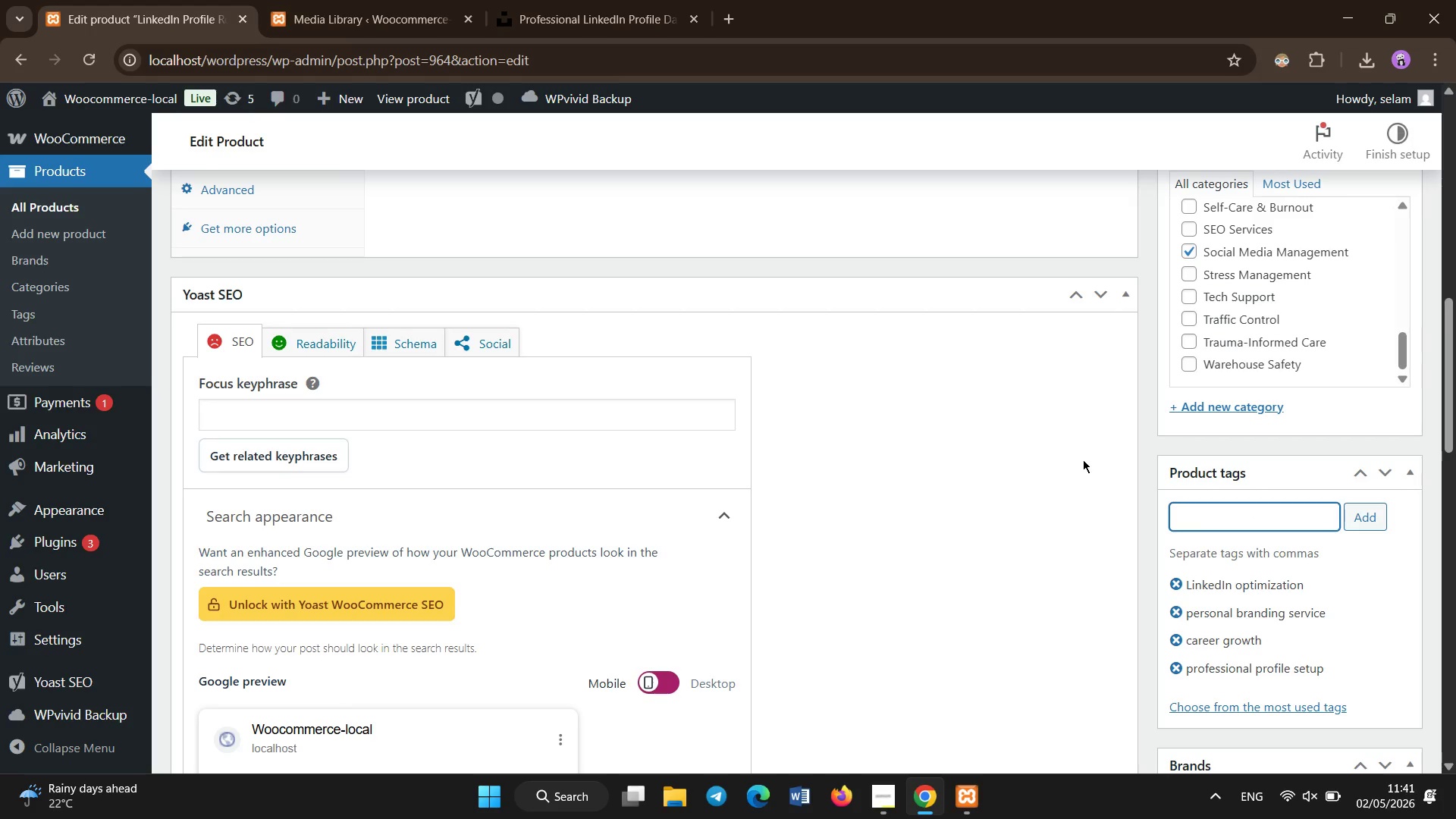 
scroll: coordinate [1083, 460], scroll_direction: down, amount: 2.0
 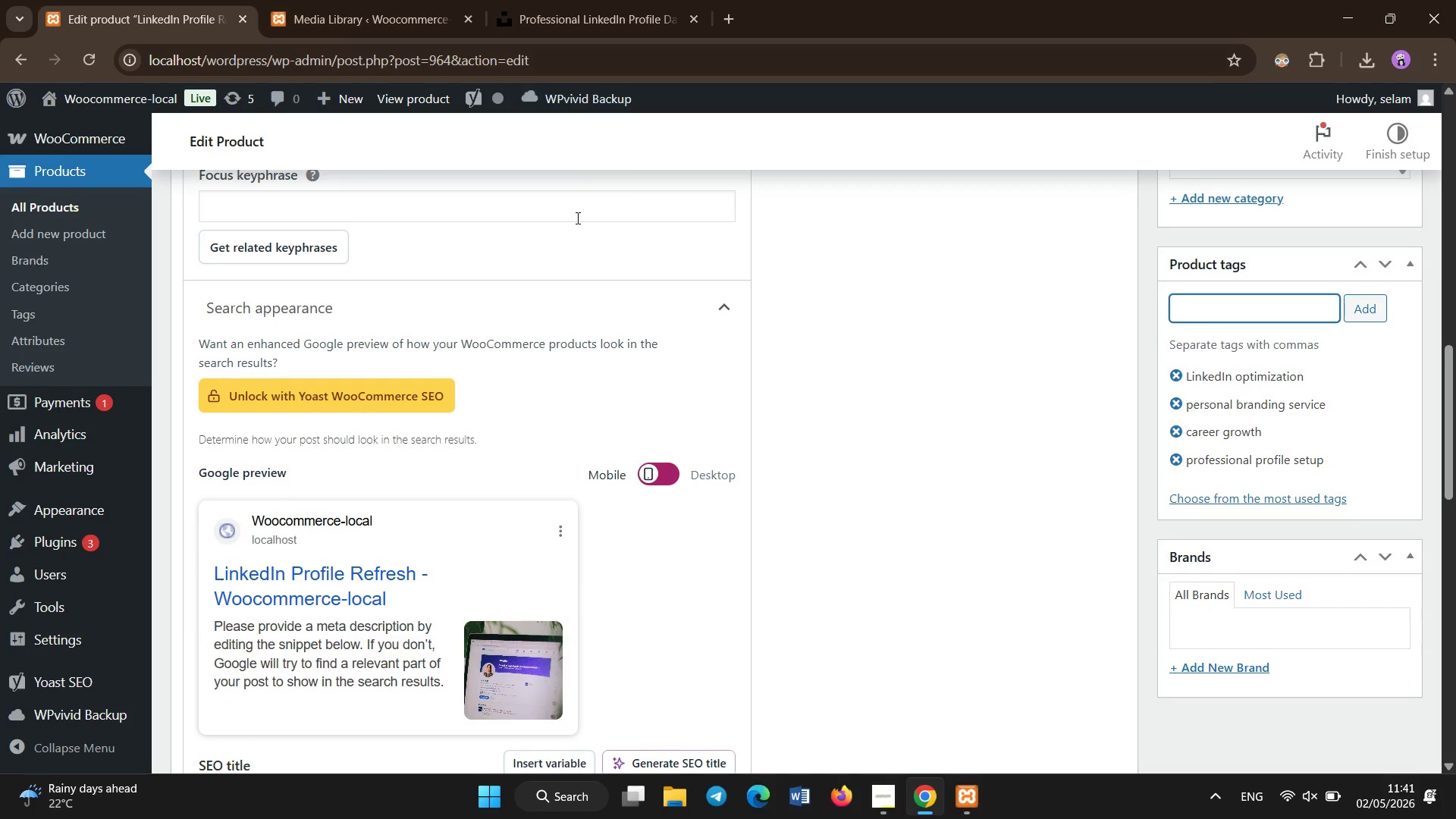 
left_click([577, 204])
 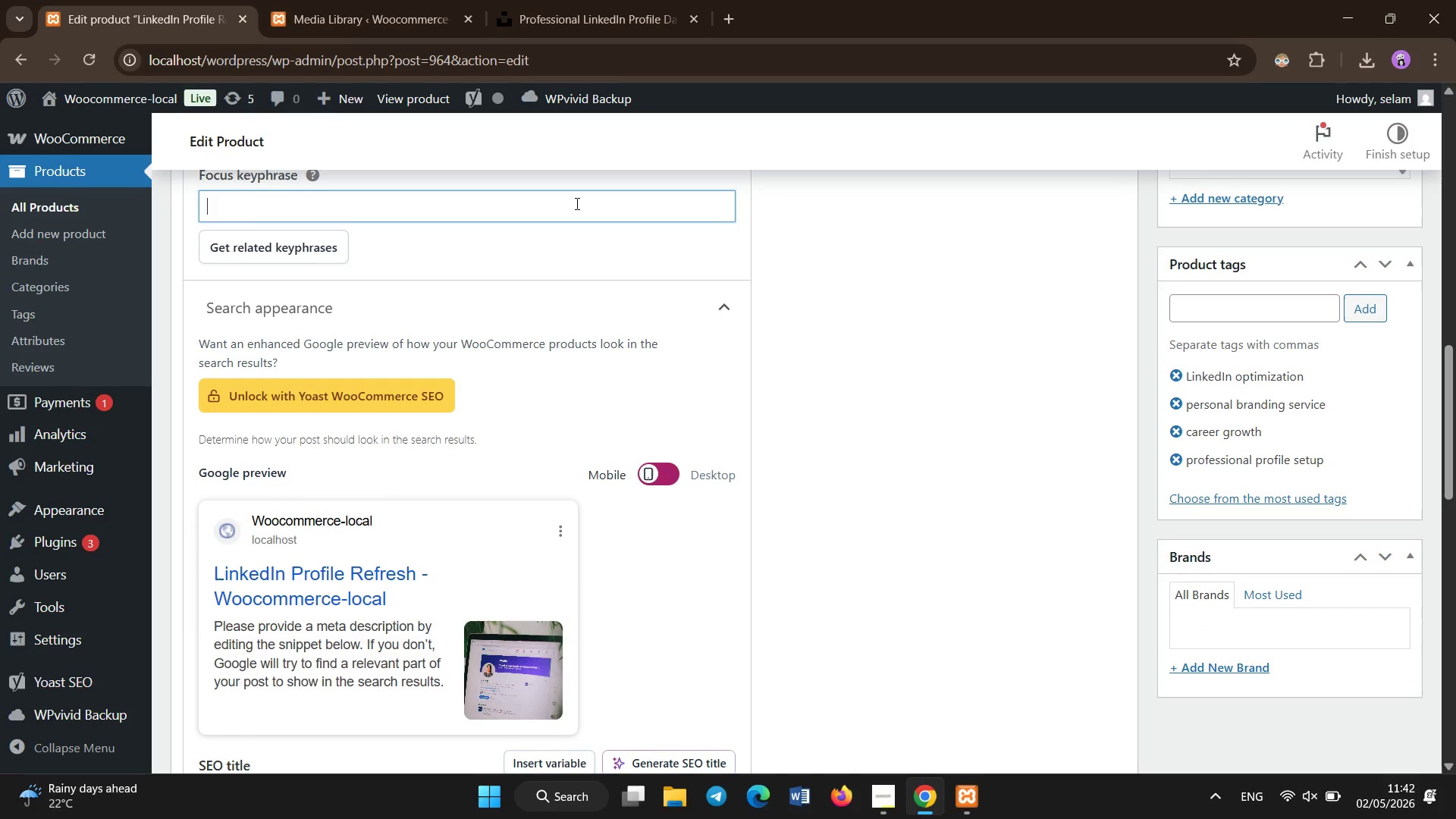 
type(Linkde)
key(Backspace)
key(Backspace)
type(edIn profile optimization service)
 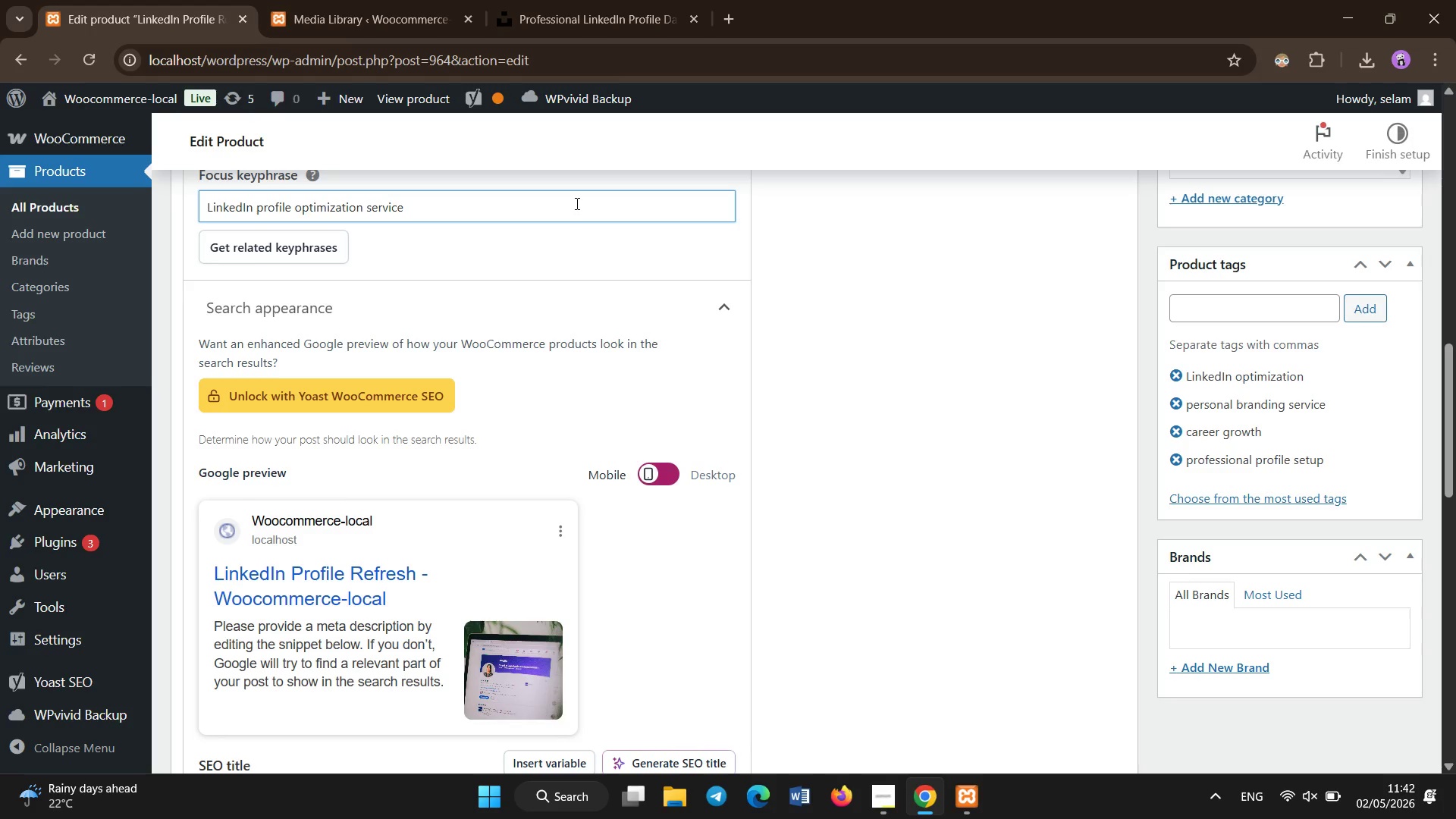 
scroll: coordinate [577, 204], scroll_direction: down, amount: 5.0
 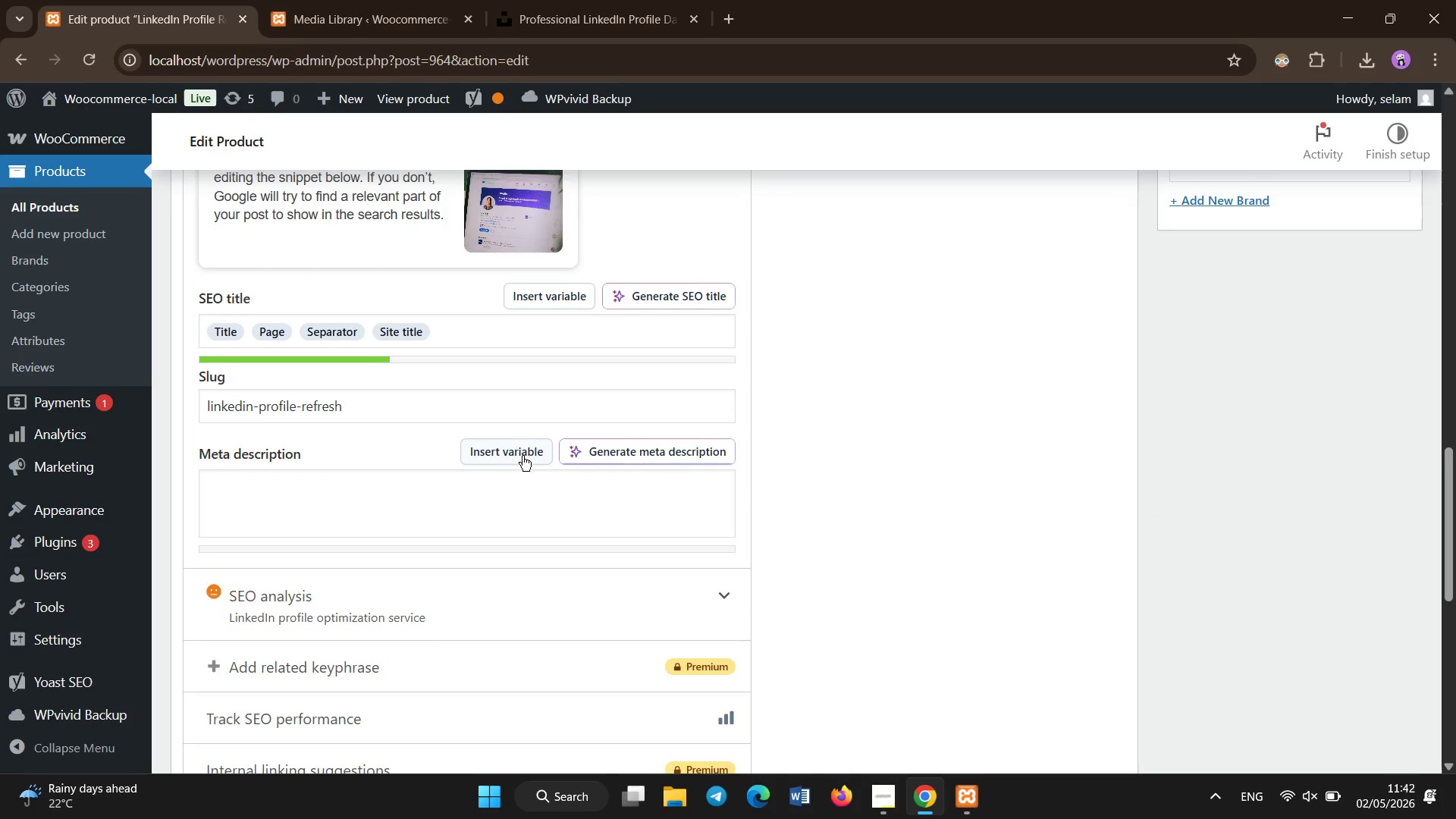 
left_click([520, 472])
 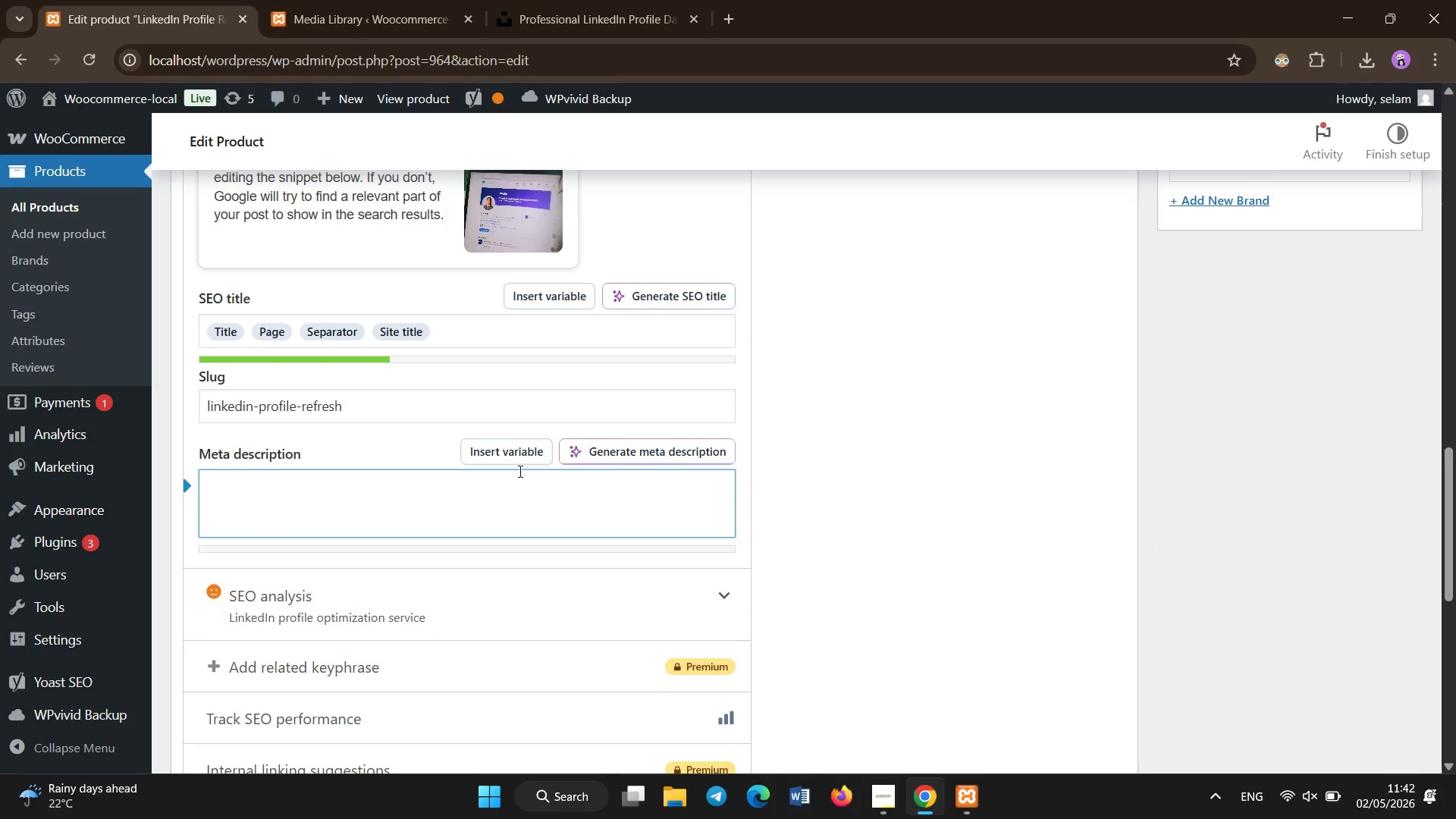 
type(Professional LinkedIn profiel)
key(Backspace)
key(Backspace)
type(le optimization service to improve your personal brand, attract recruiters, and increase carre)
key(Backspace)
key(Backspace)
type(eer opportunities.)
 